 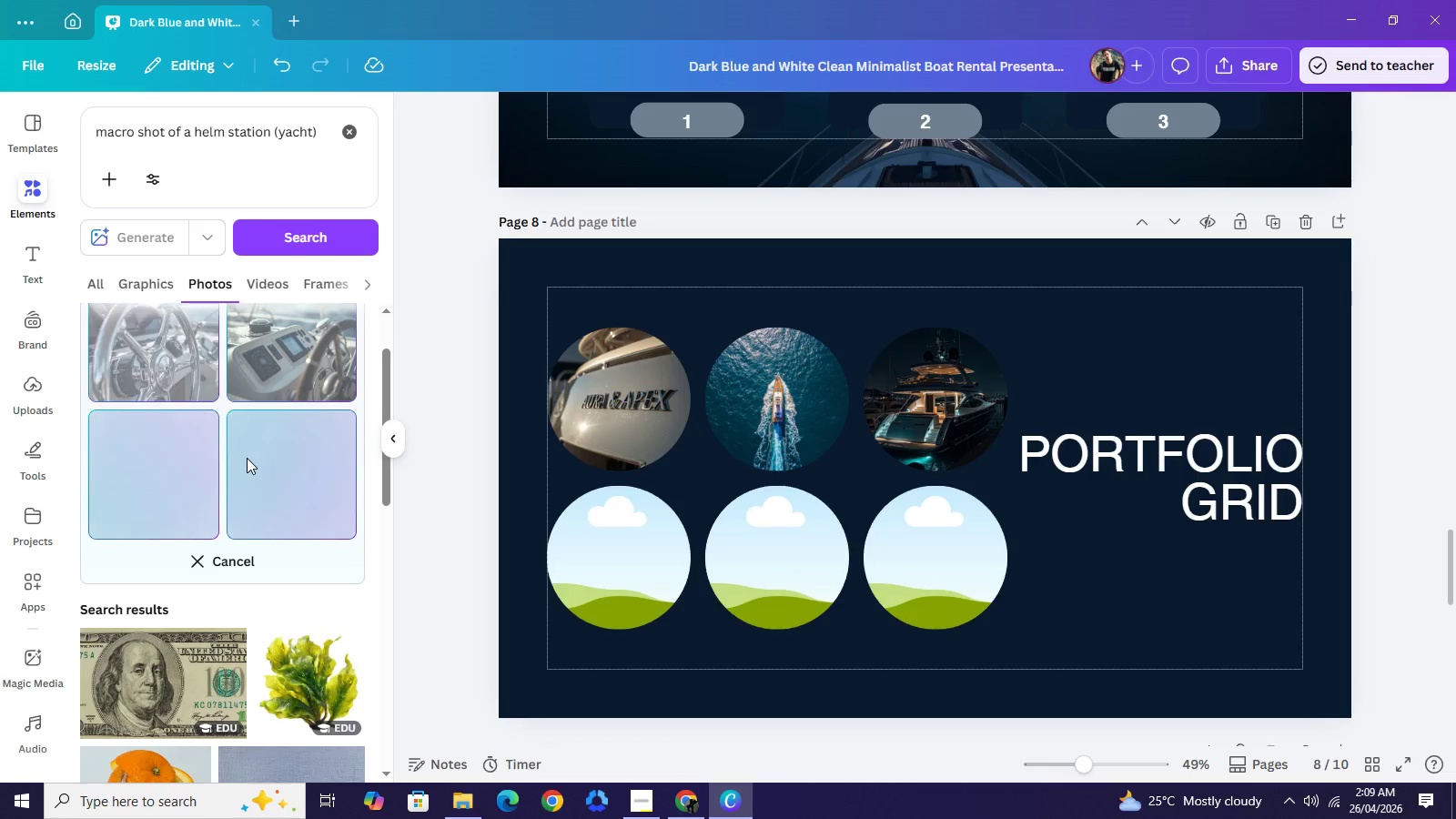 
scroll: coordinate [247, 458], scroll_direction: up, amount: 2.0
 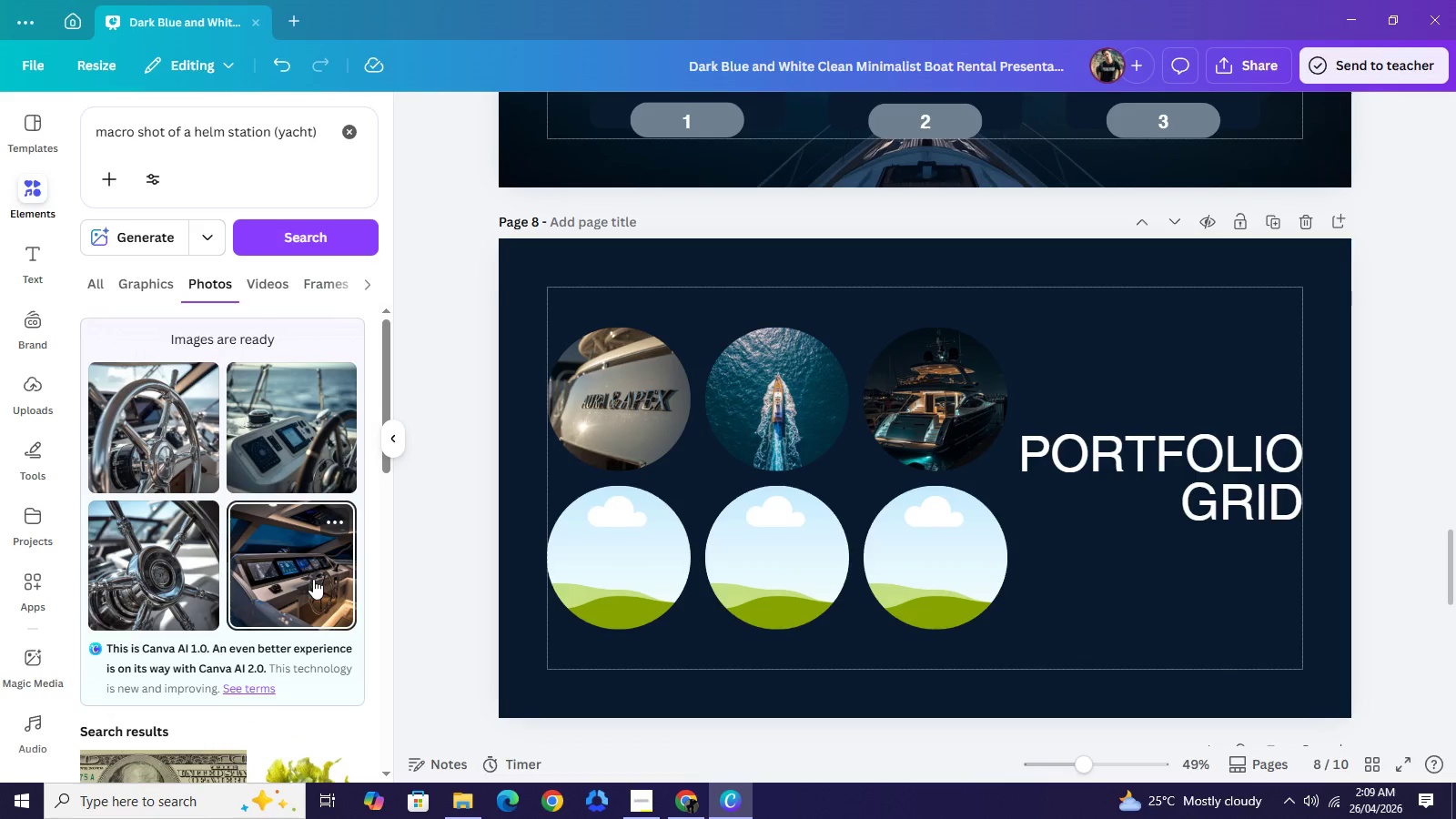 
wait(8.62)
 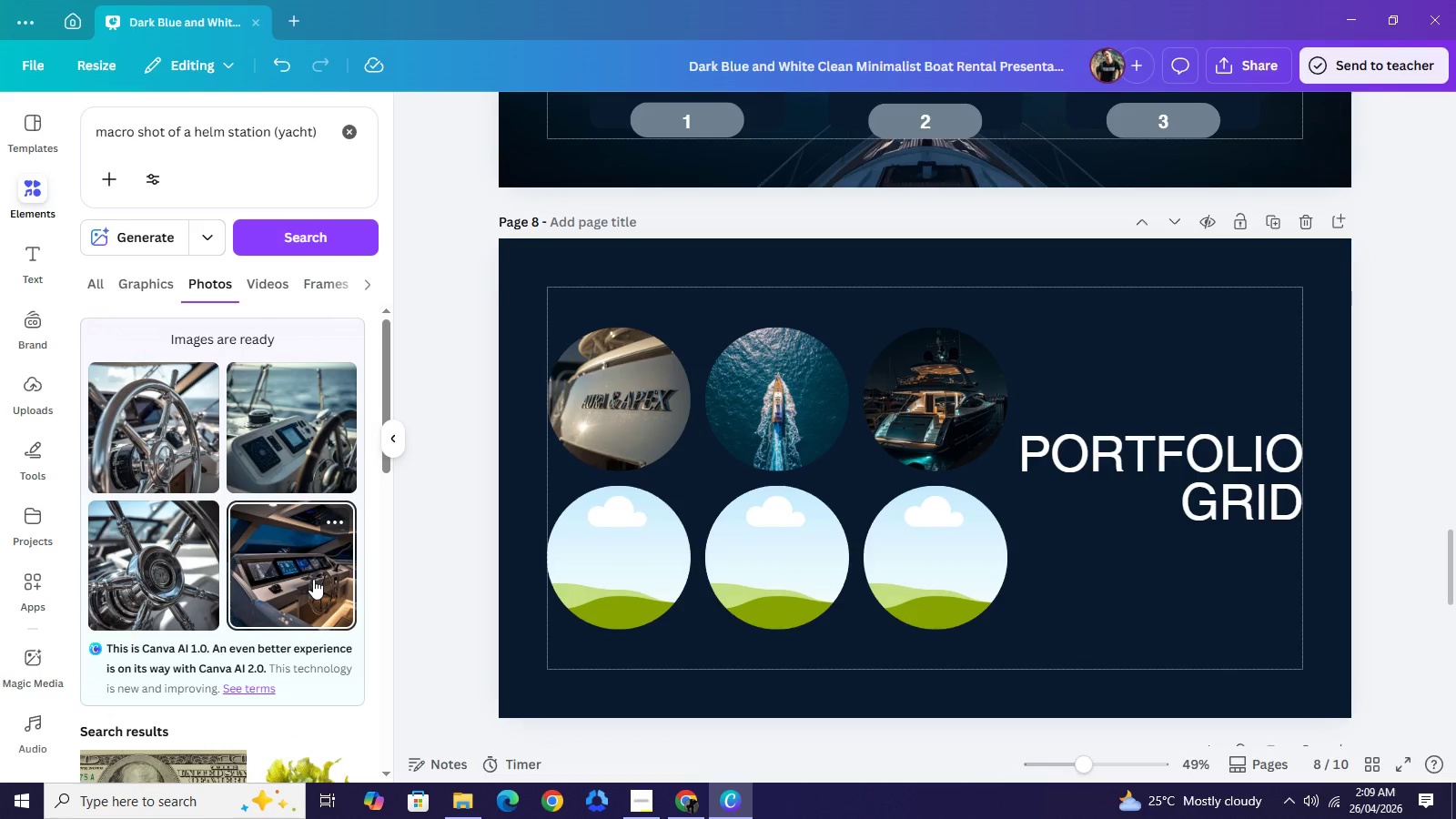 
left_click([313, 579])
 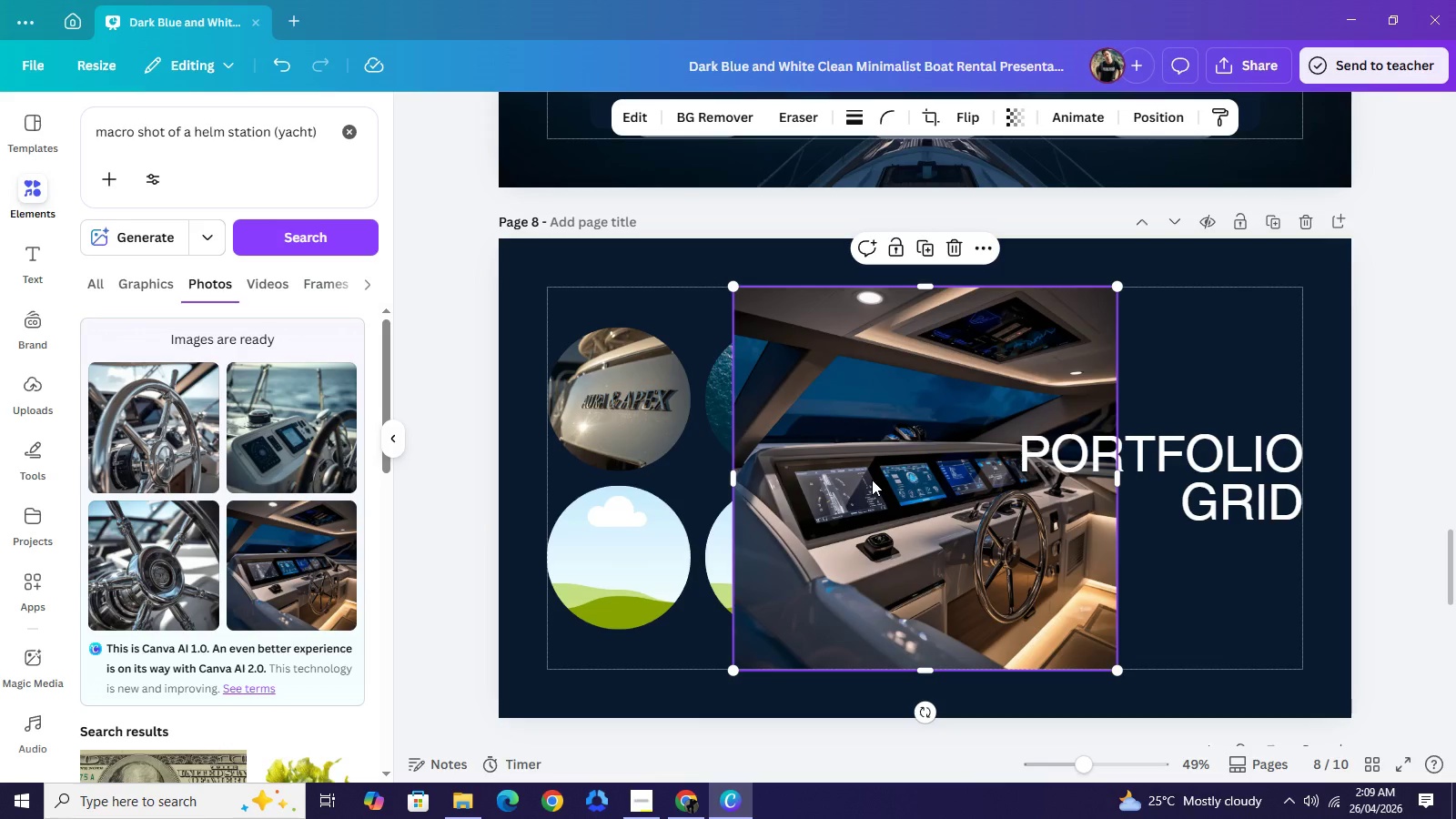 
left_click_drag(start_coordinate=[872, 480], to_coordinate=[648, 532])
 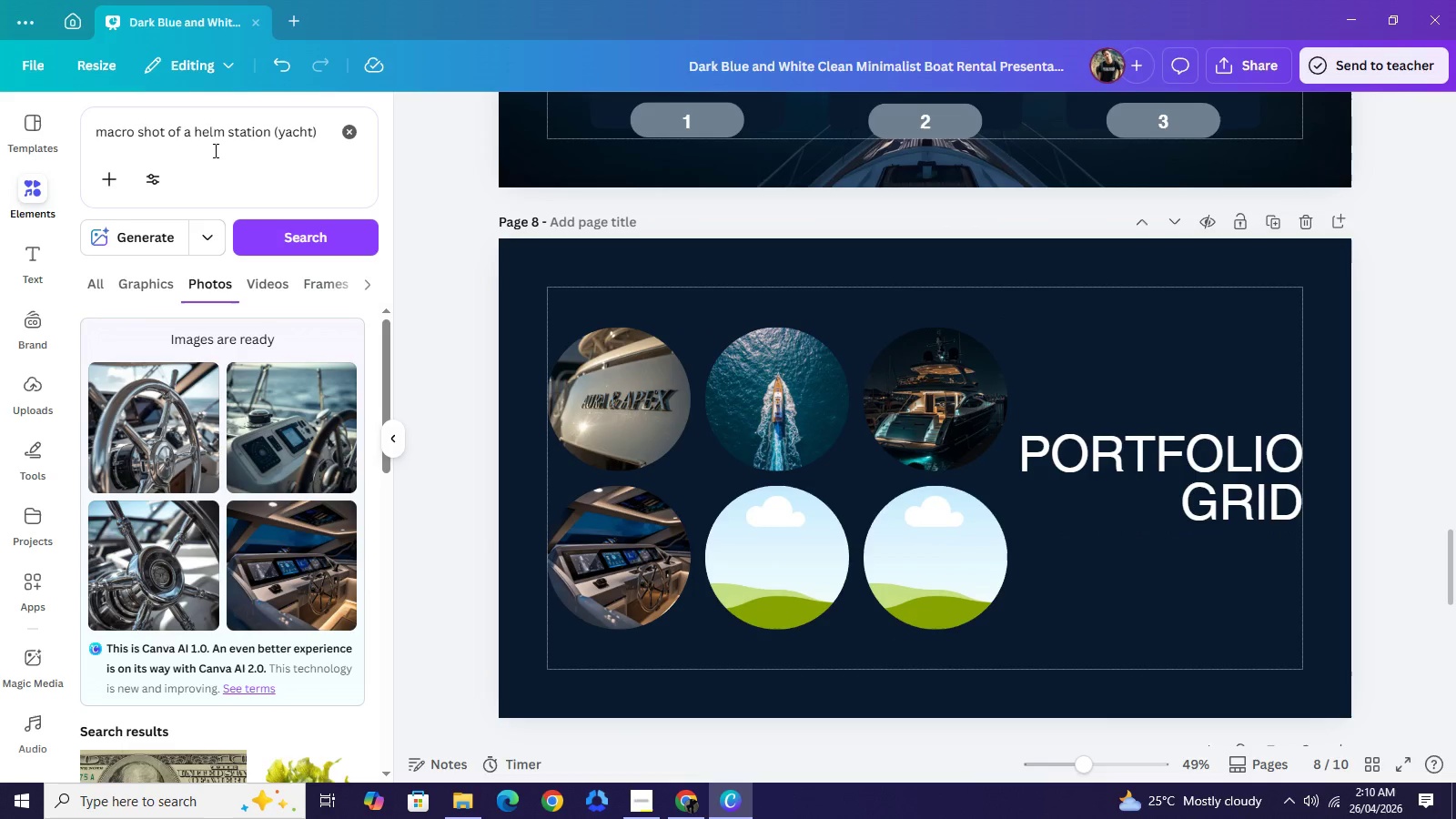 
double_click([214, 150])
 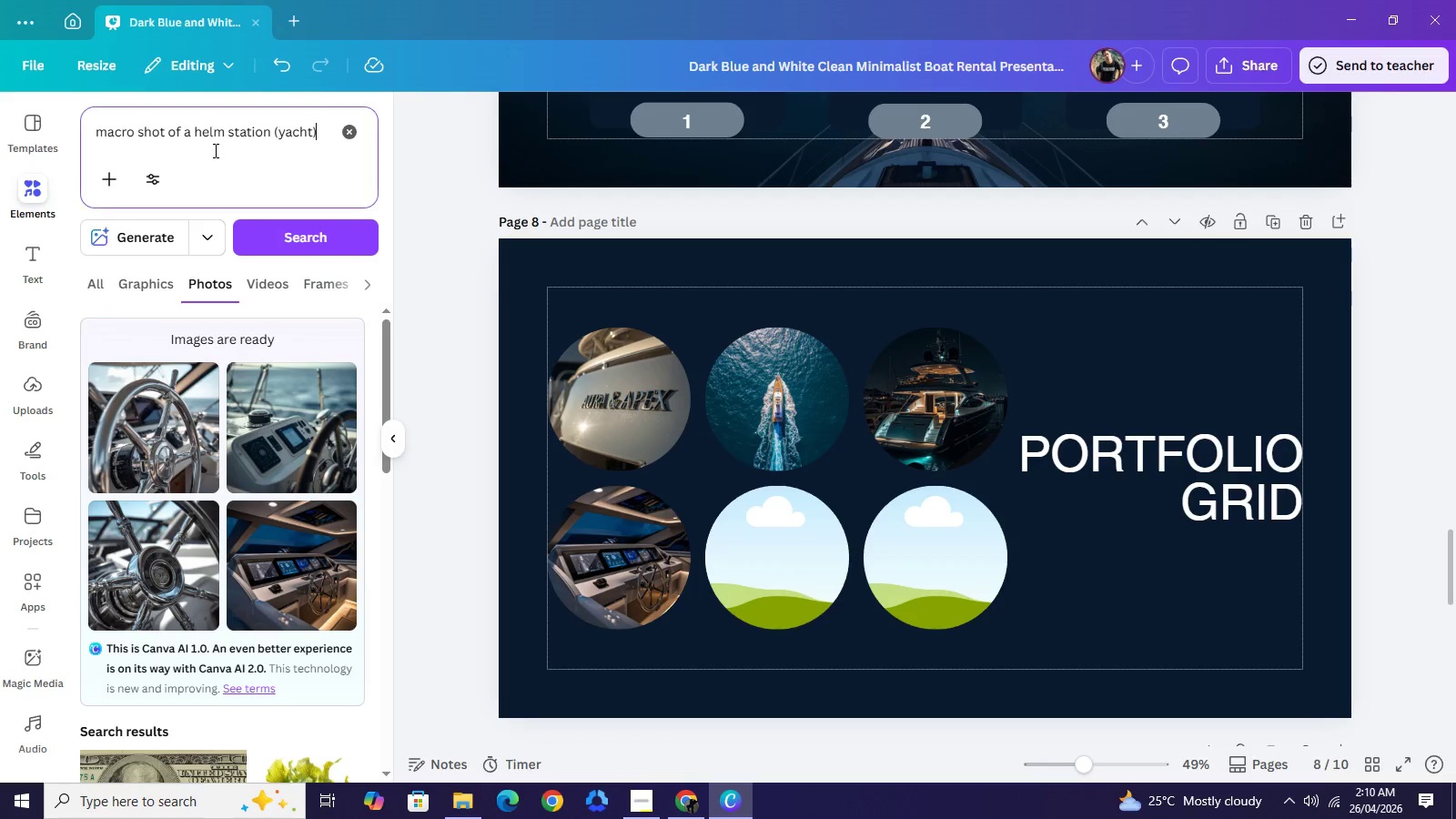 
triple_click([214, 150])
 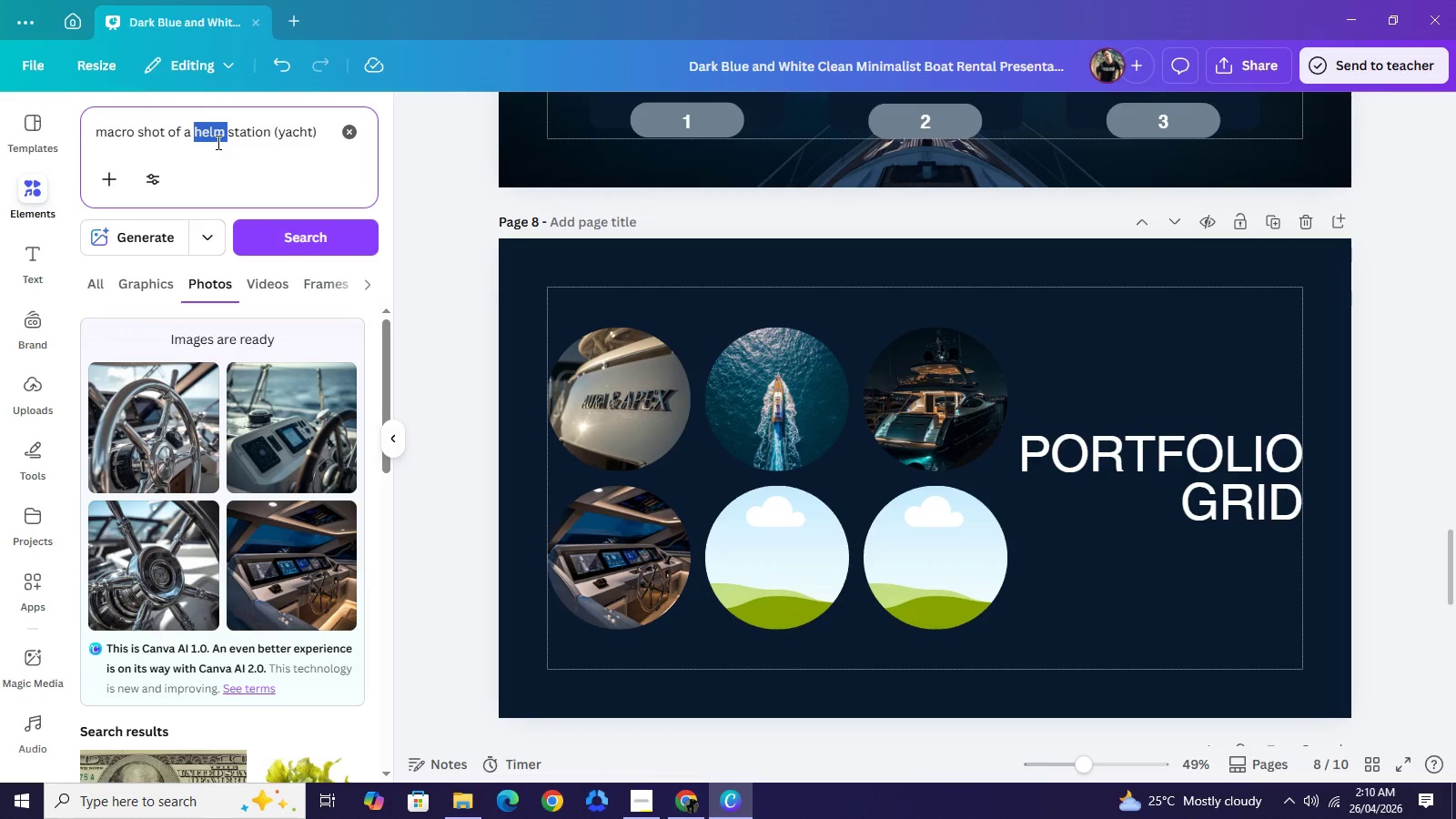 
double_click([217, 142])
 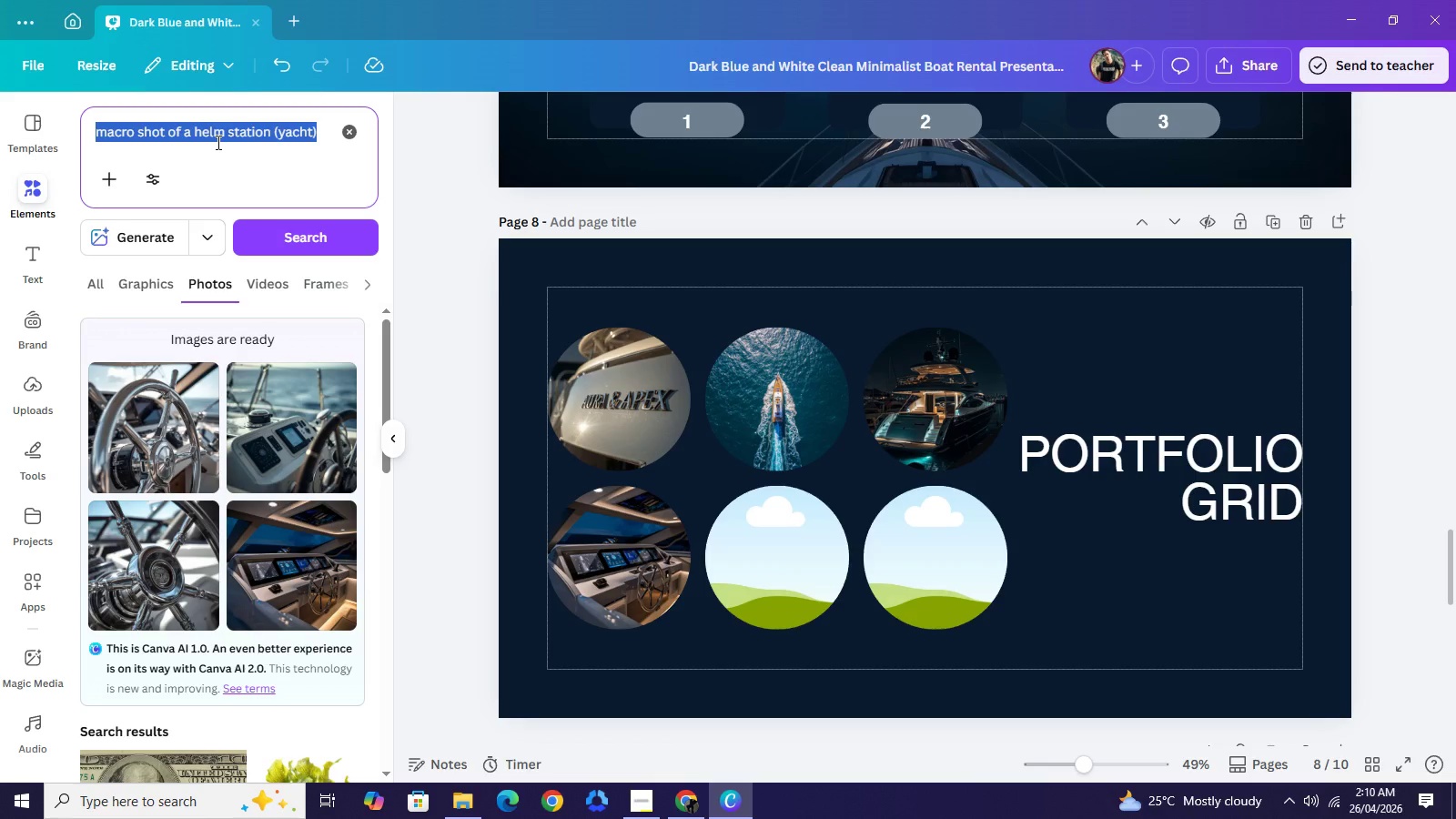 
triple_click([217, 142])
 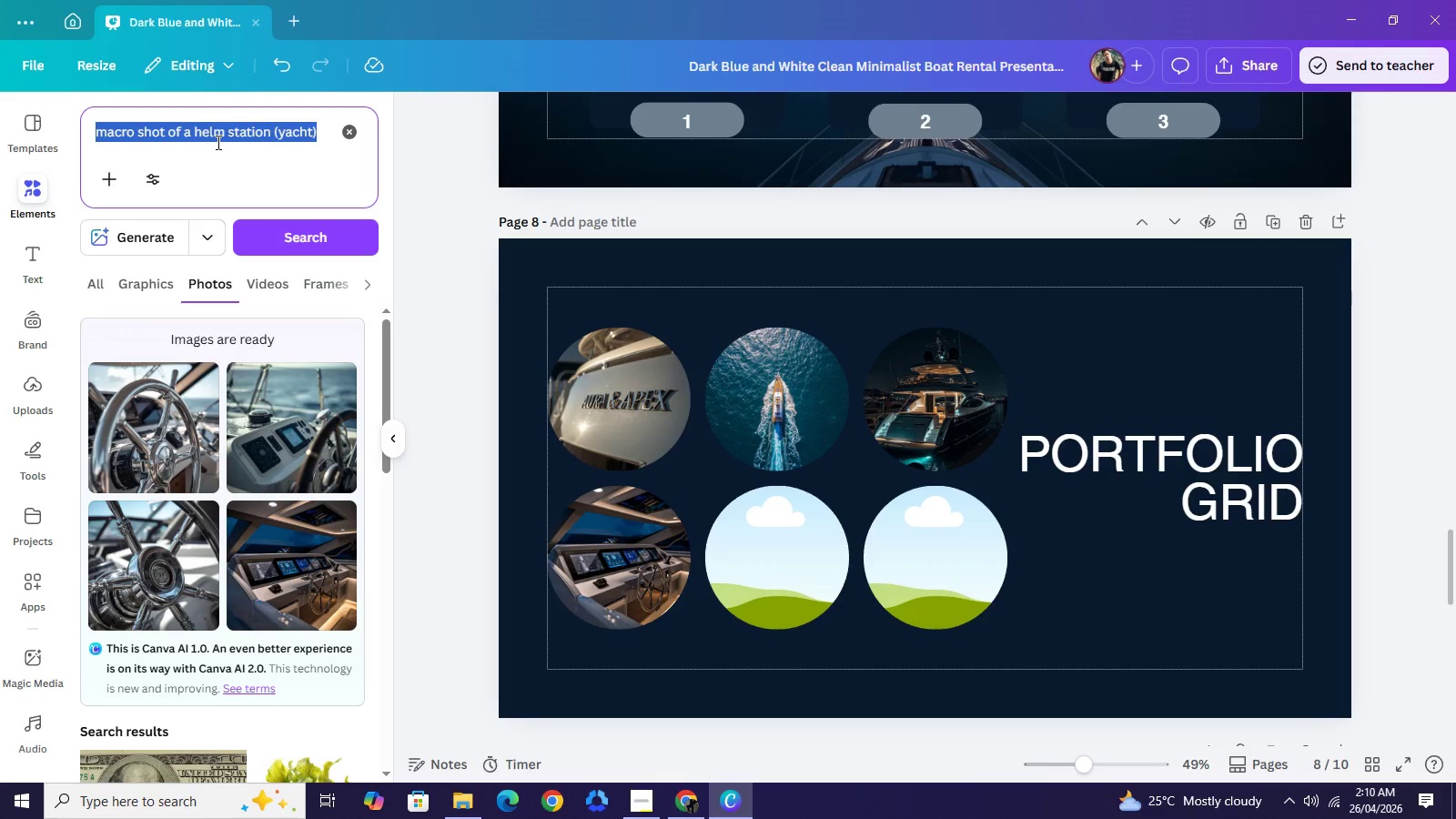 
type(wide shot of a yachy)
key(Backspace)
type(t at anchor in a cove)
 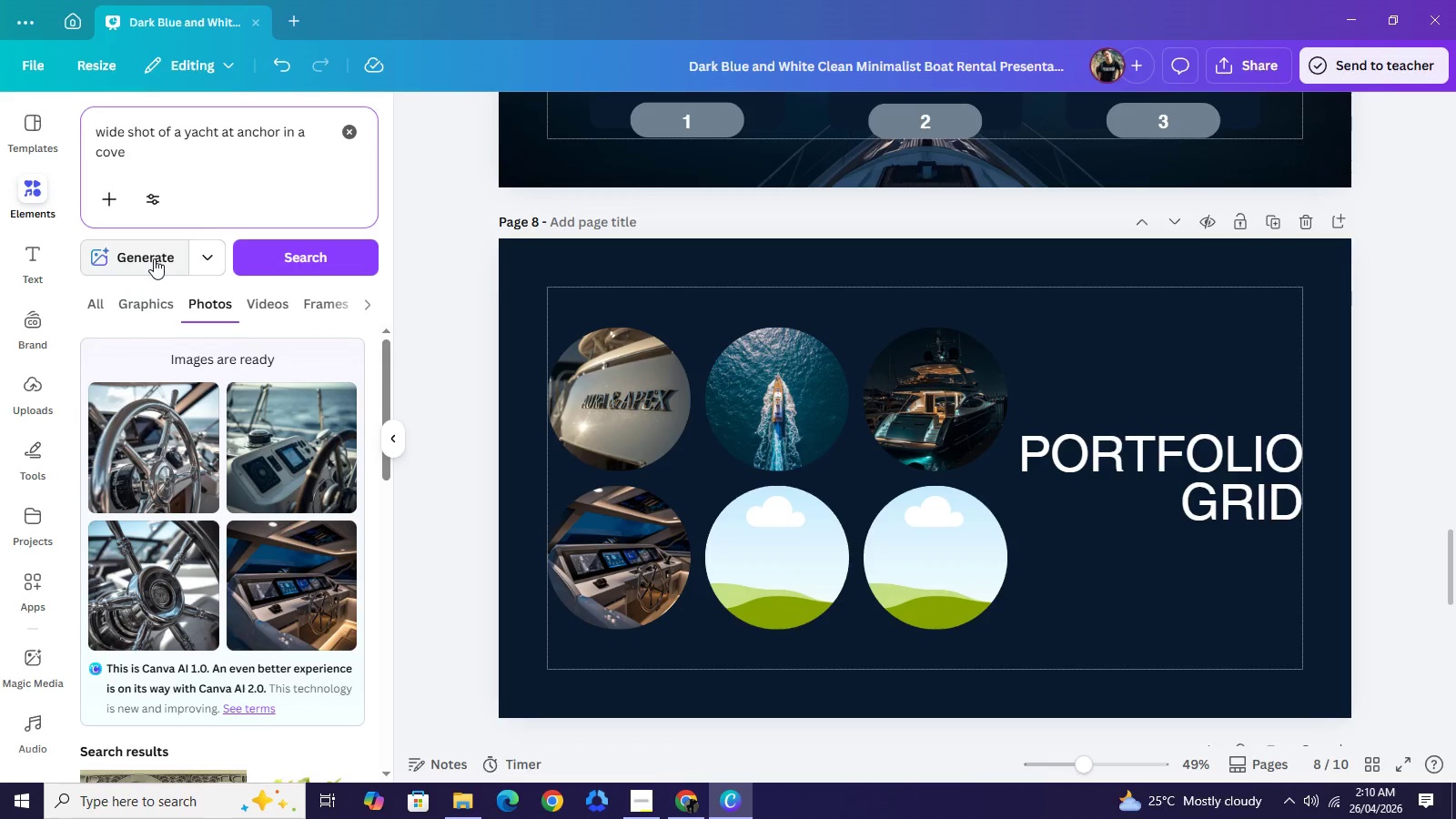 
left_click([154, 258])
 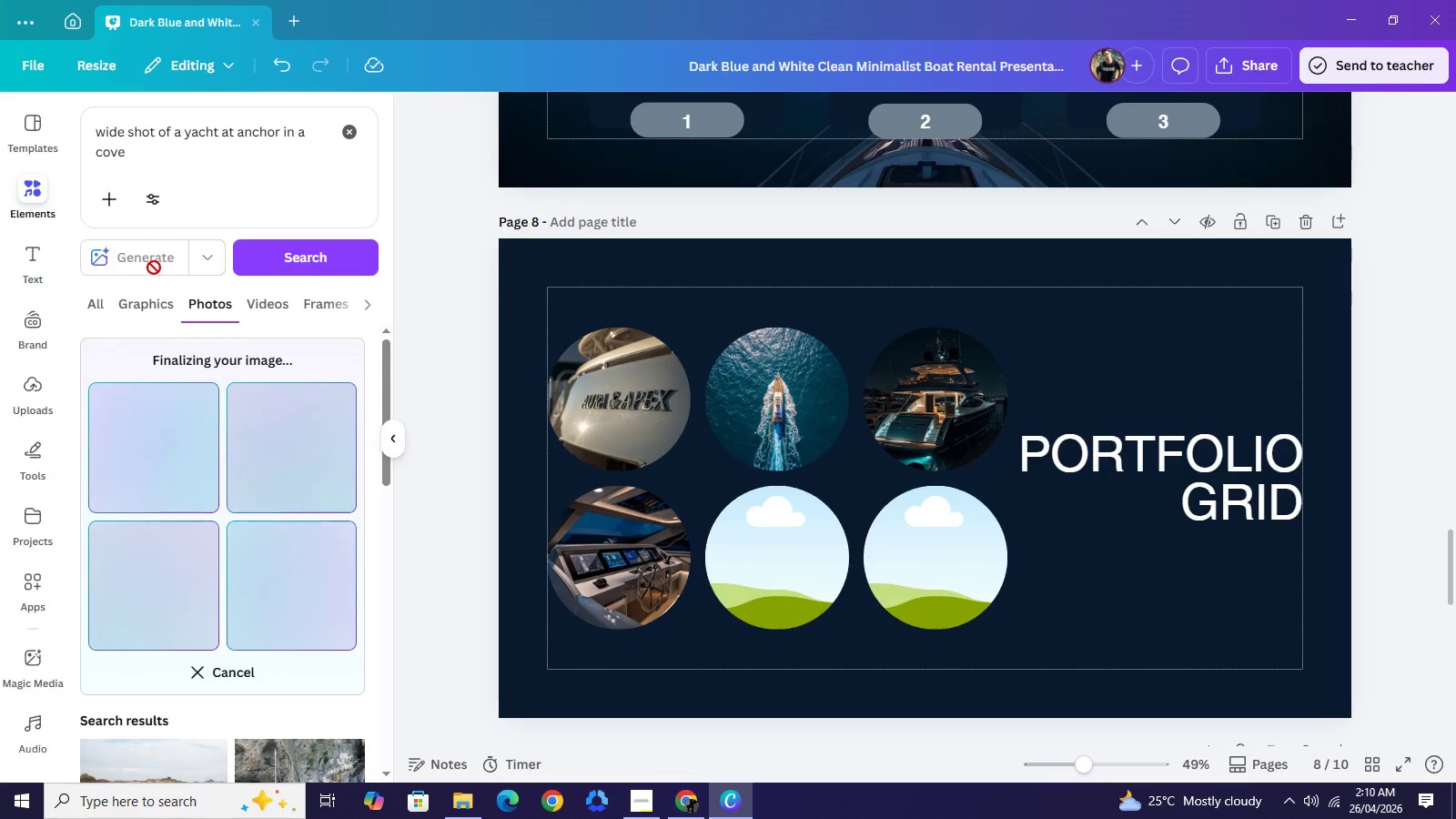 
wait(15.66)
 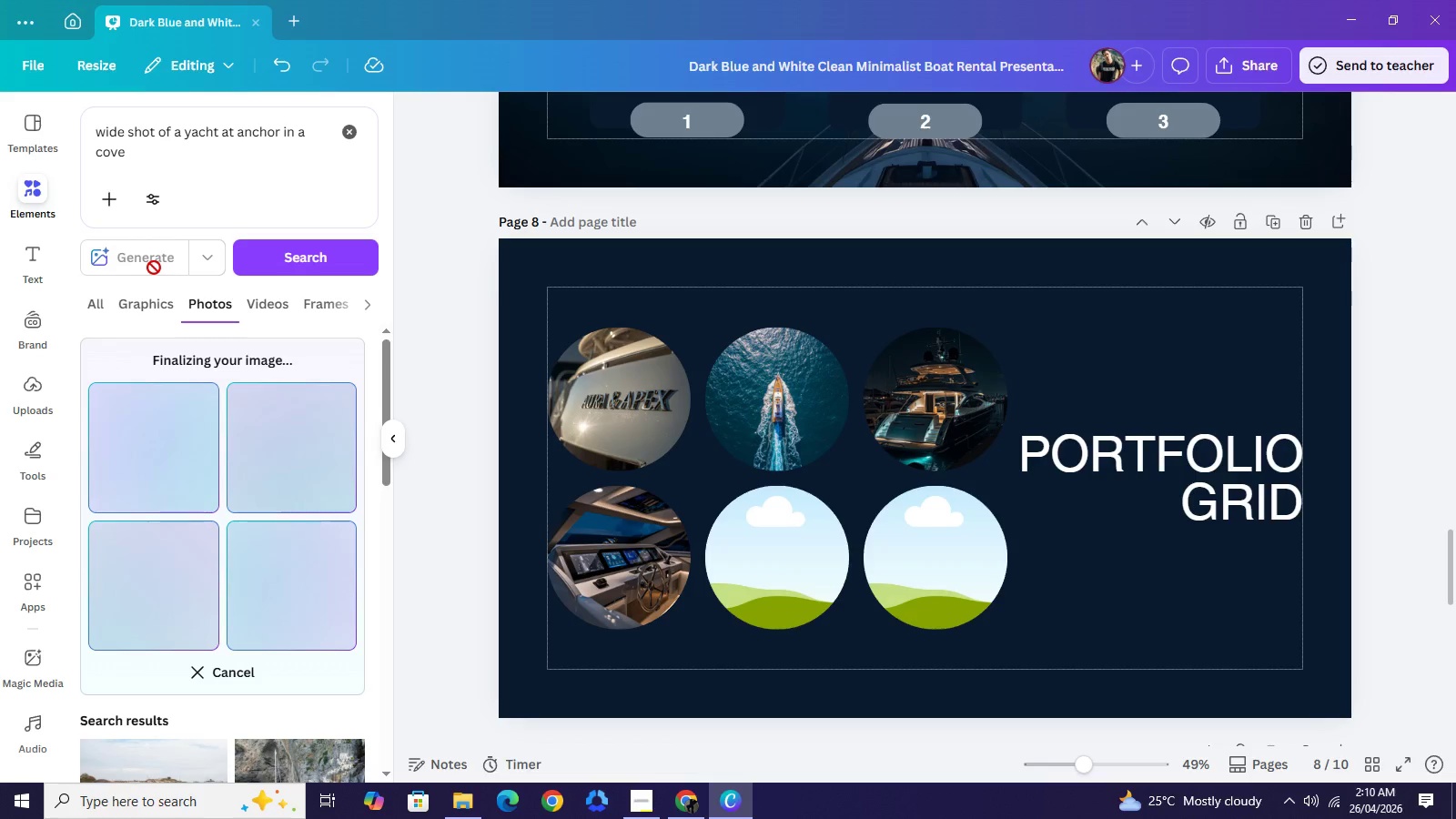 
scroll: coordinate [988, 280], scroll_direction: up, amount: 7.0
 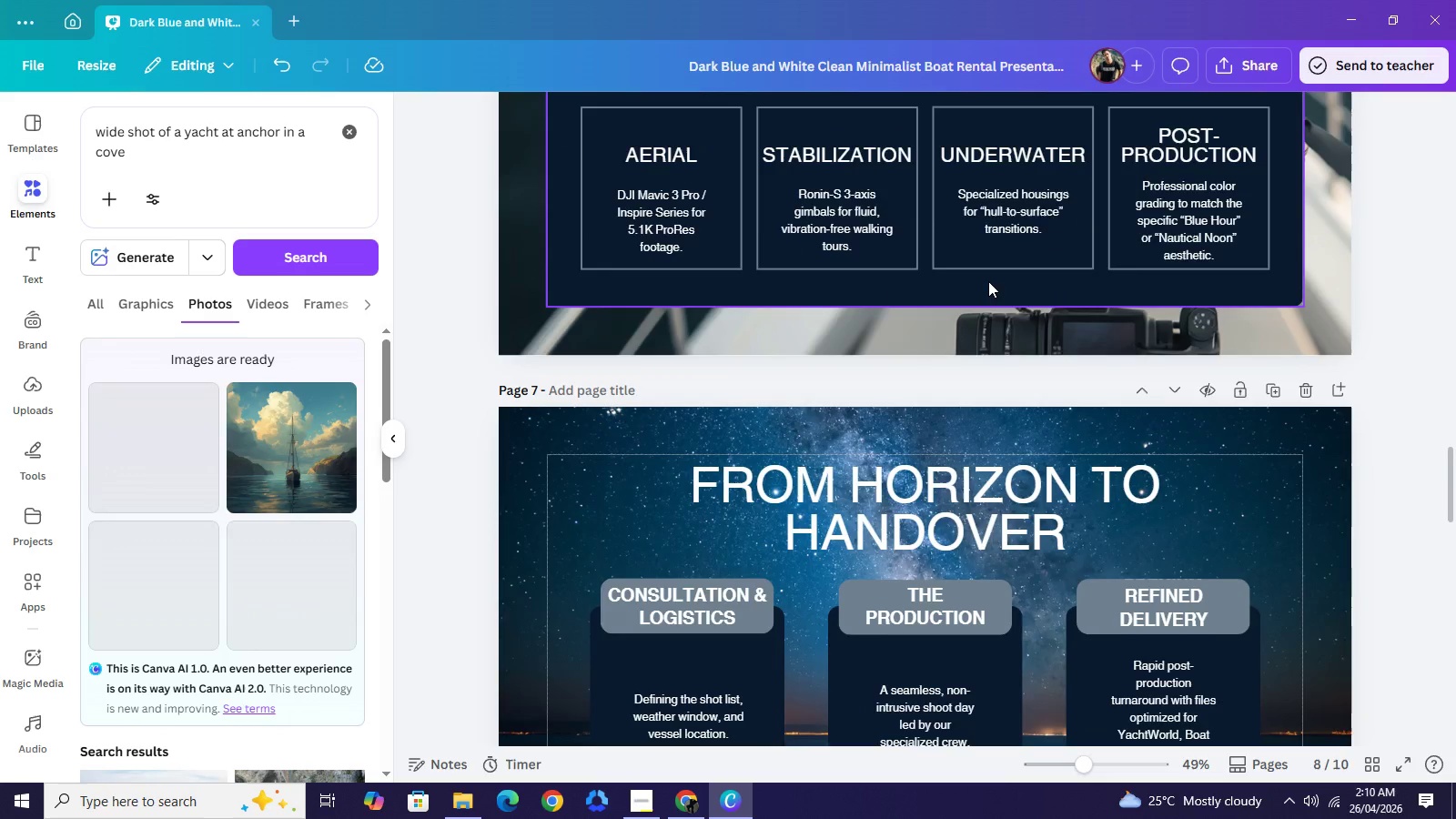 
scroll: coordinate [988, 282], scroll_direction: down, amount: 5.0
 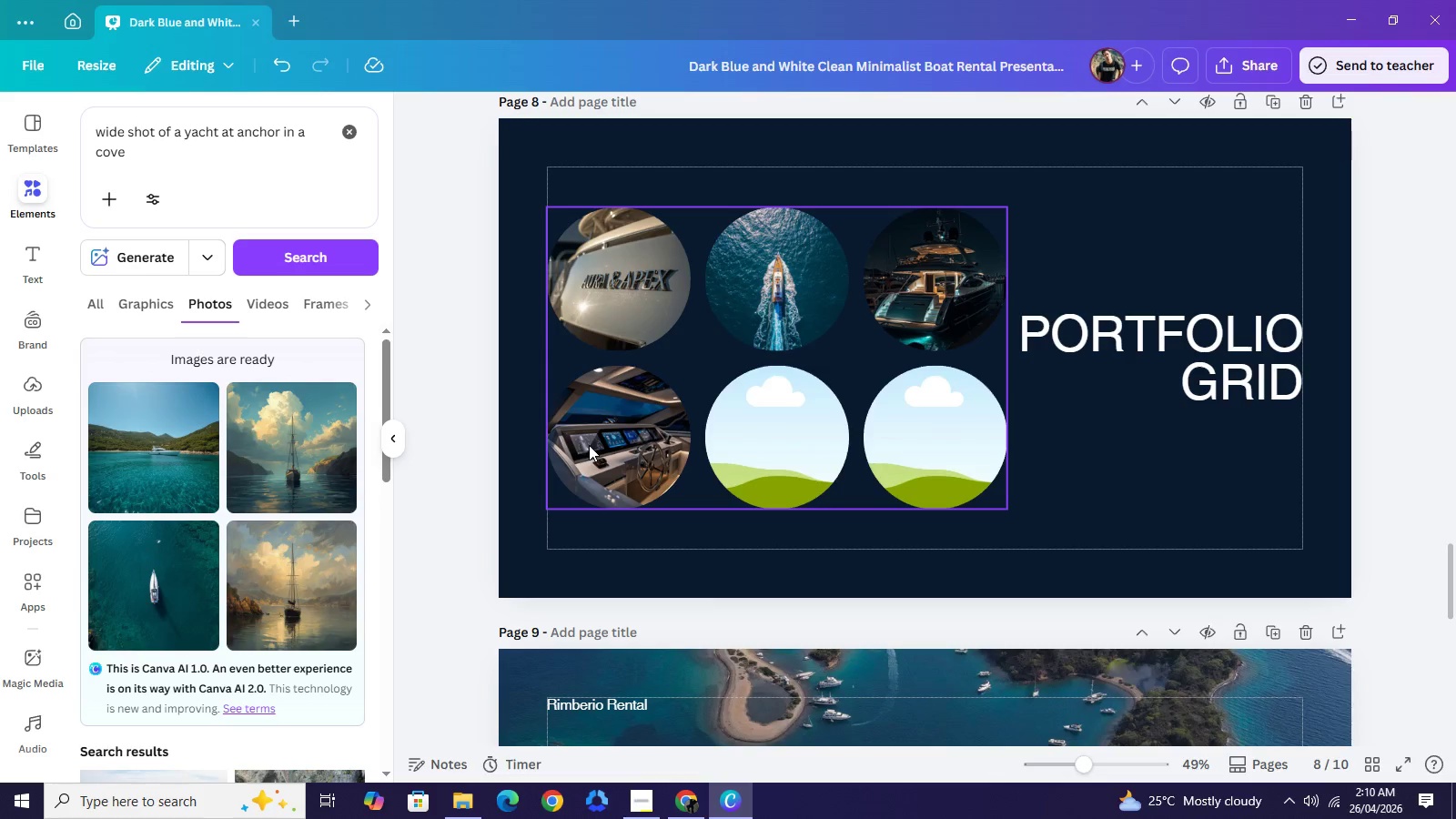 
wait(9.21)
 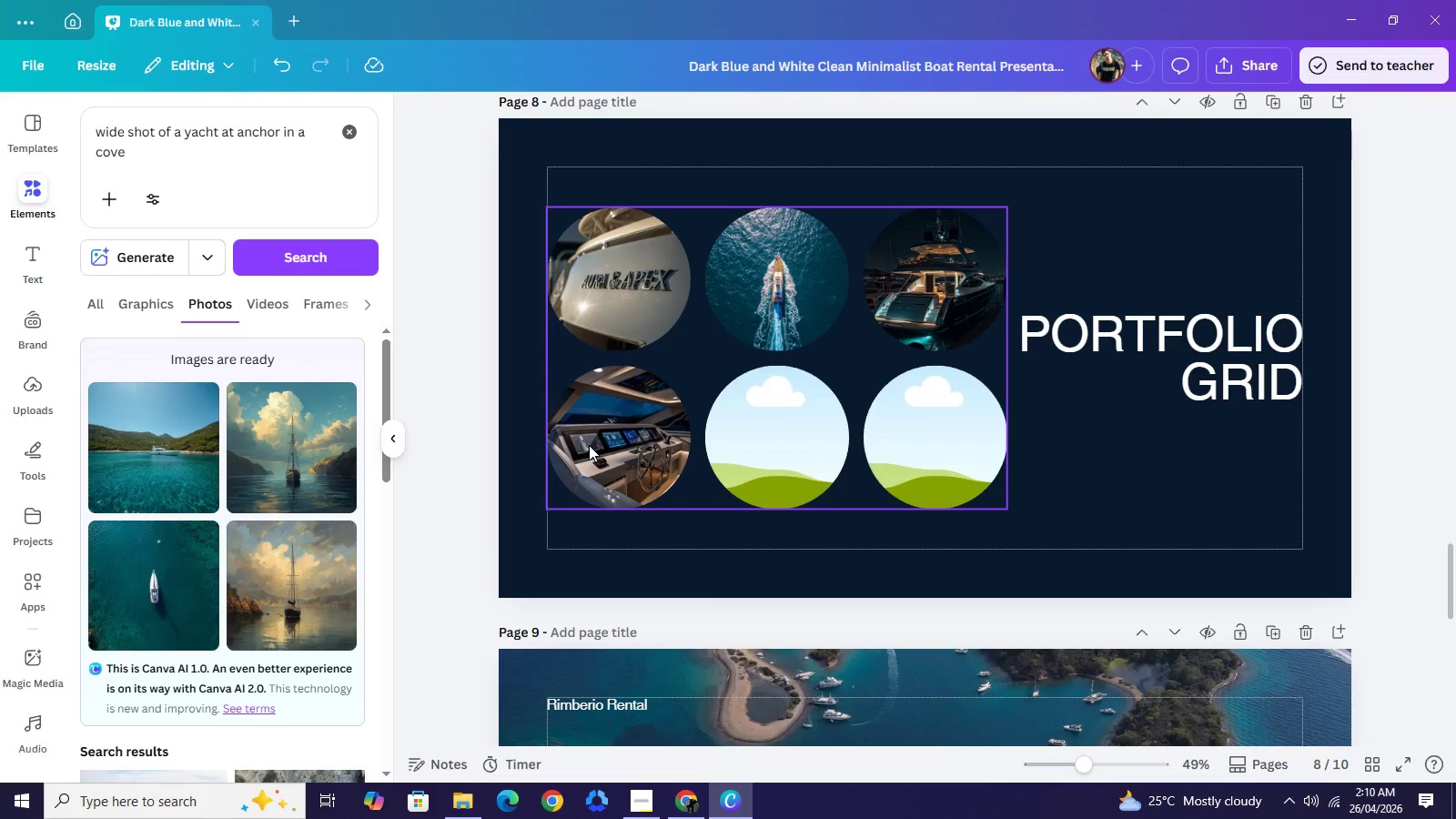 
left_click([168, 469])
 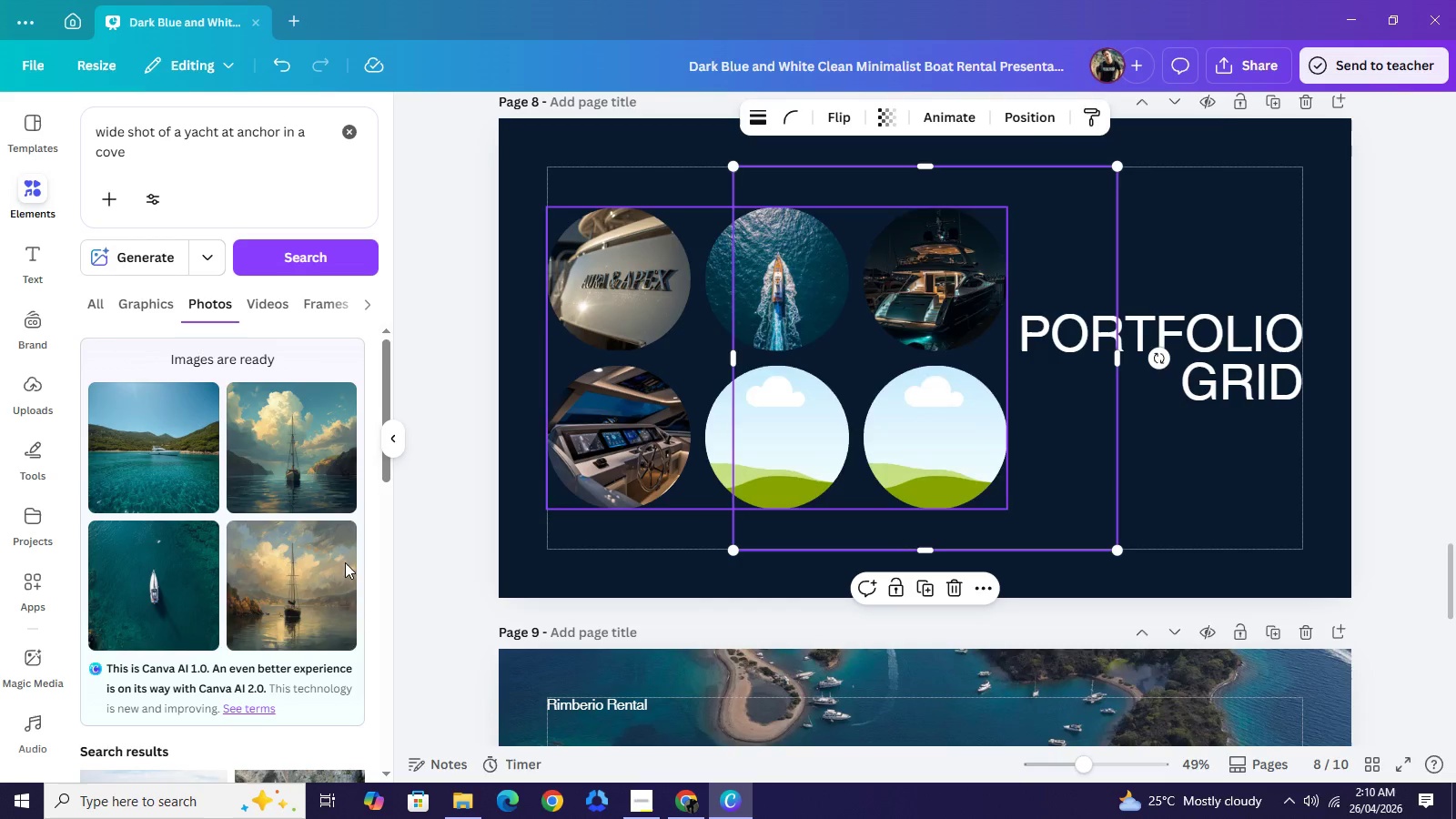 
scroll: coordinate [222, 559], scroll_direction: down, amount: 7.0
 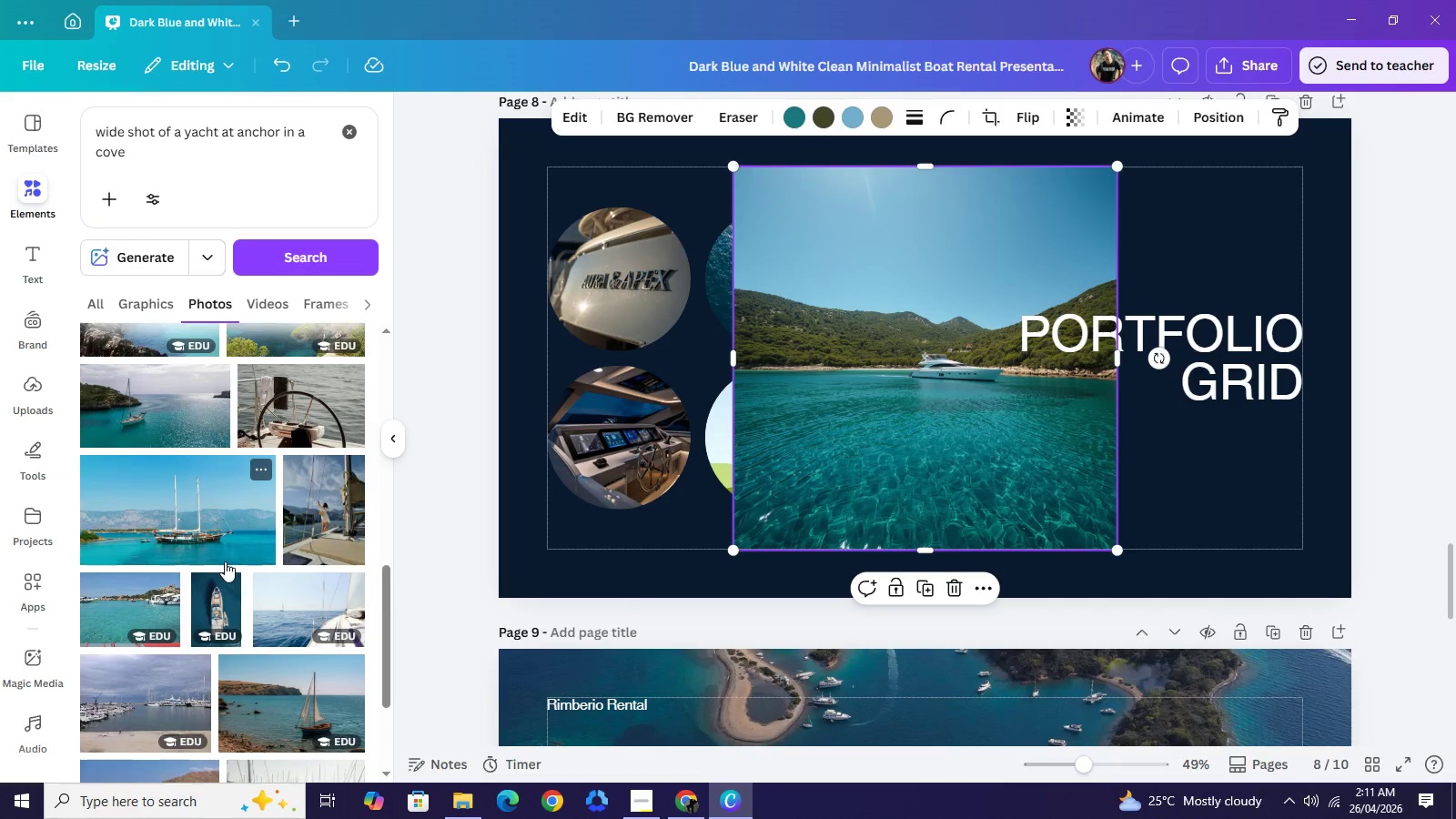 
scroll: coordinate [225, 561], scroll_direction: down, amount: 1.0
 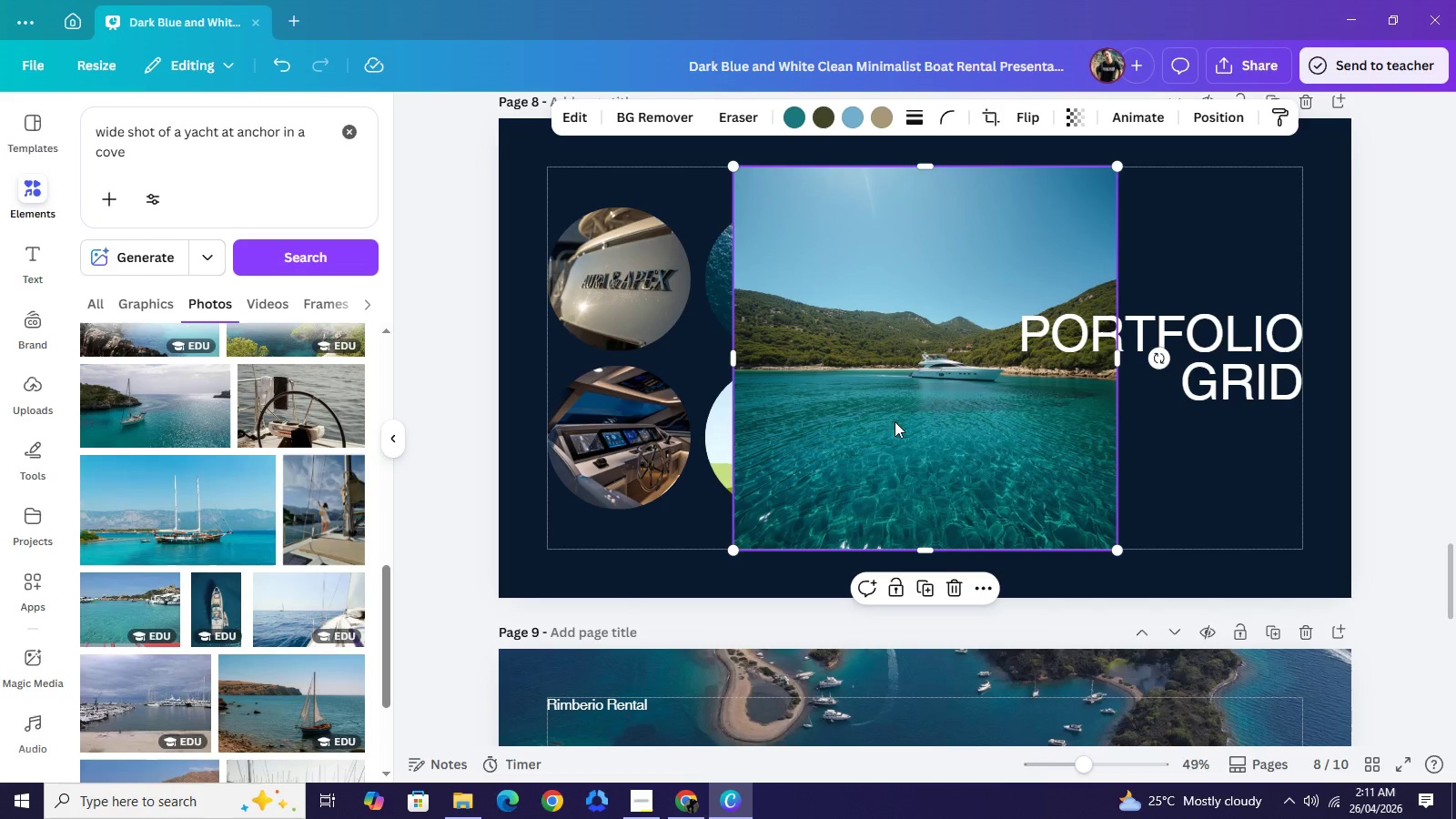 
left_click_drag(start_coordinate=[901, 410], to_coordinate=[769, 481])
 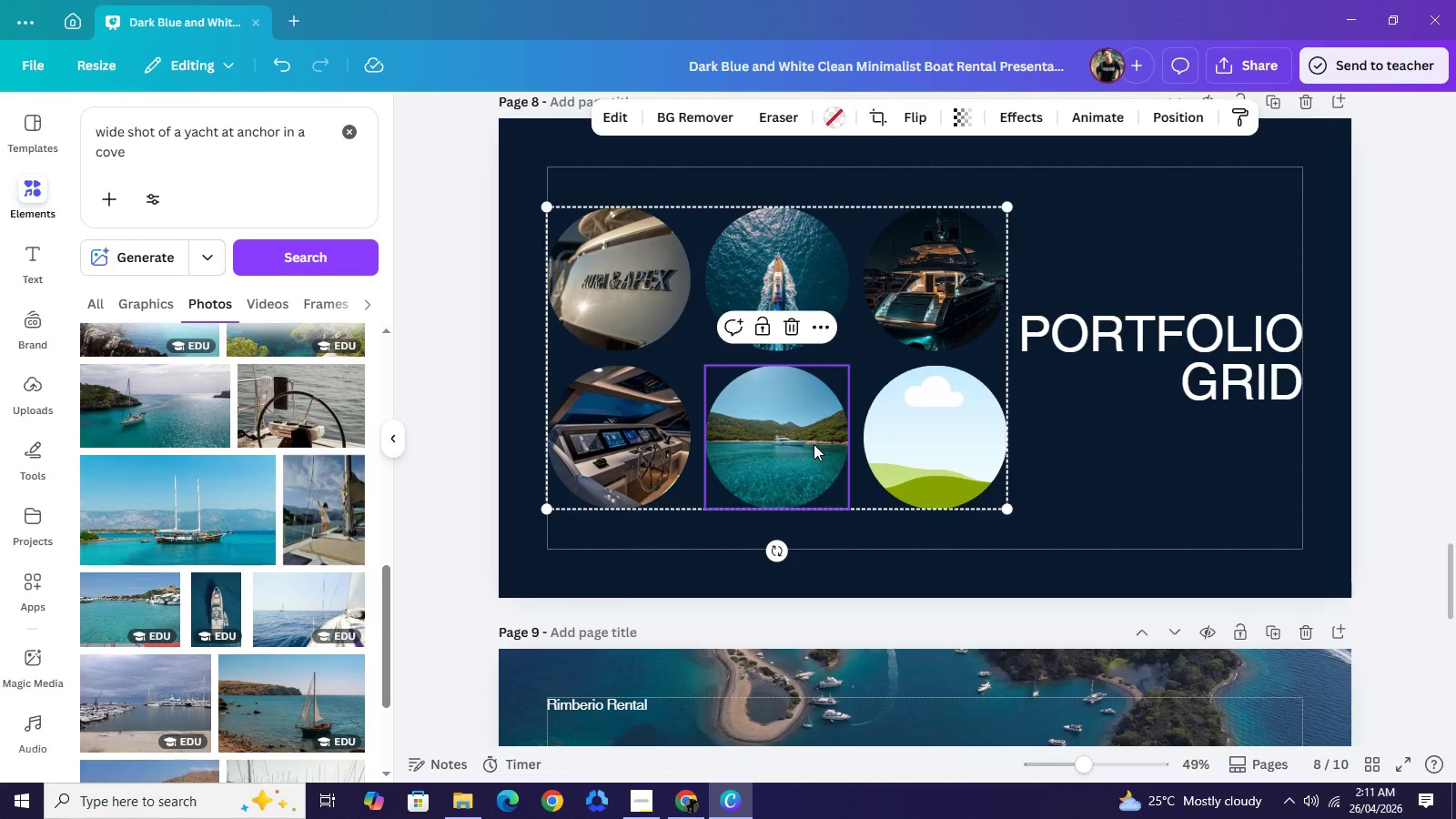 
key(Backspace)
 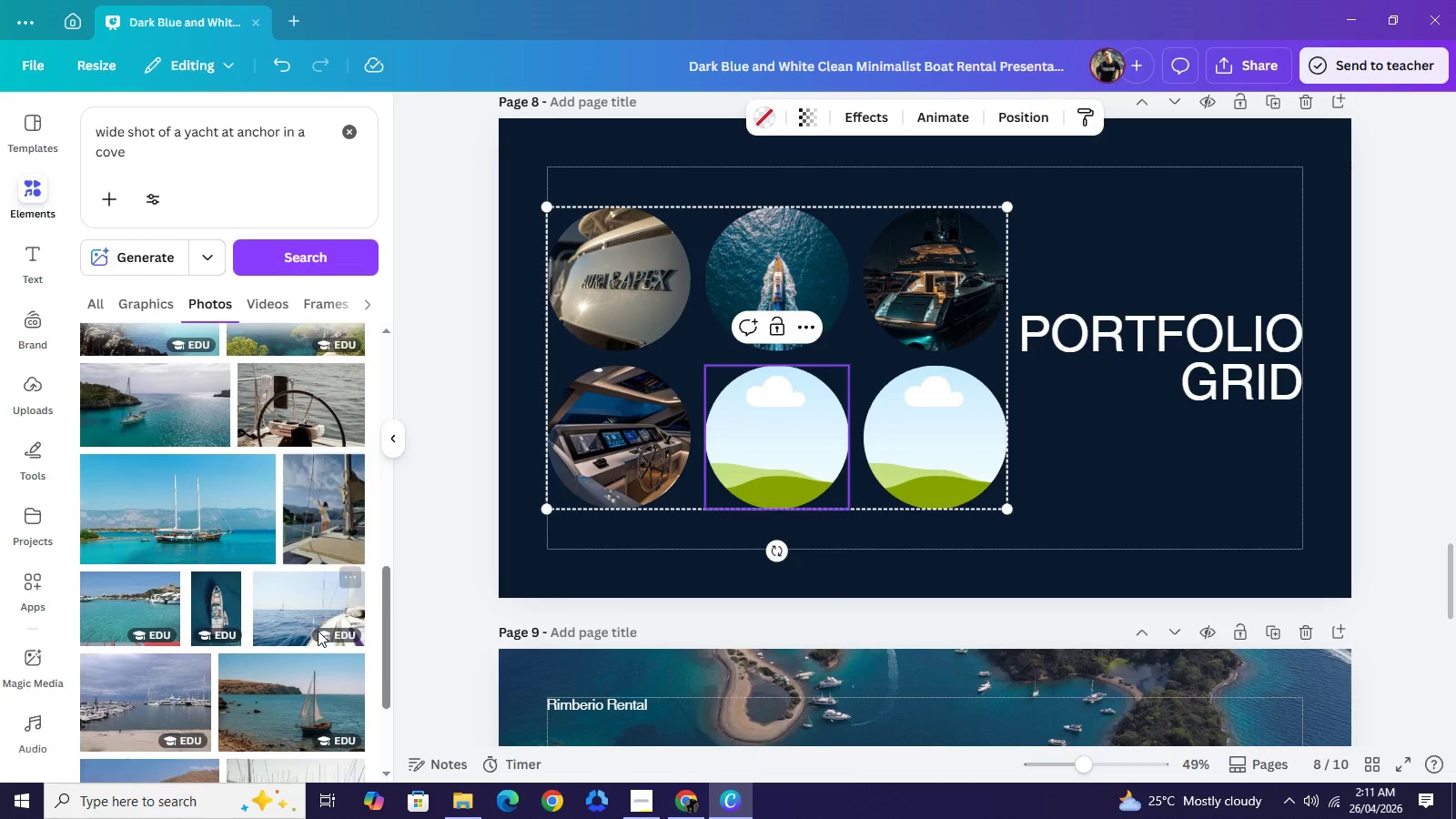 
scroll: coordinate [318, 619], scroll_direction: down, amount: 4.0
 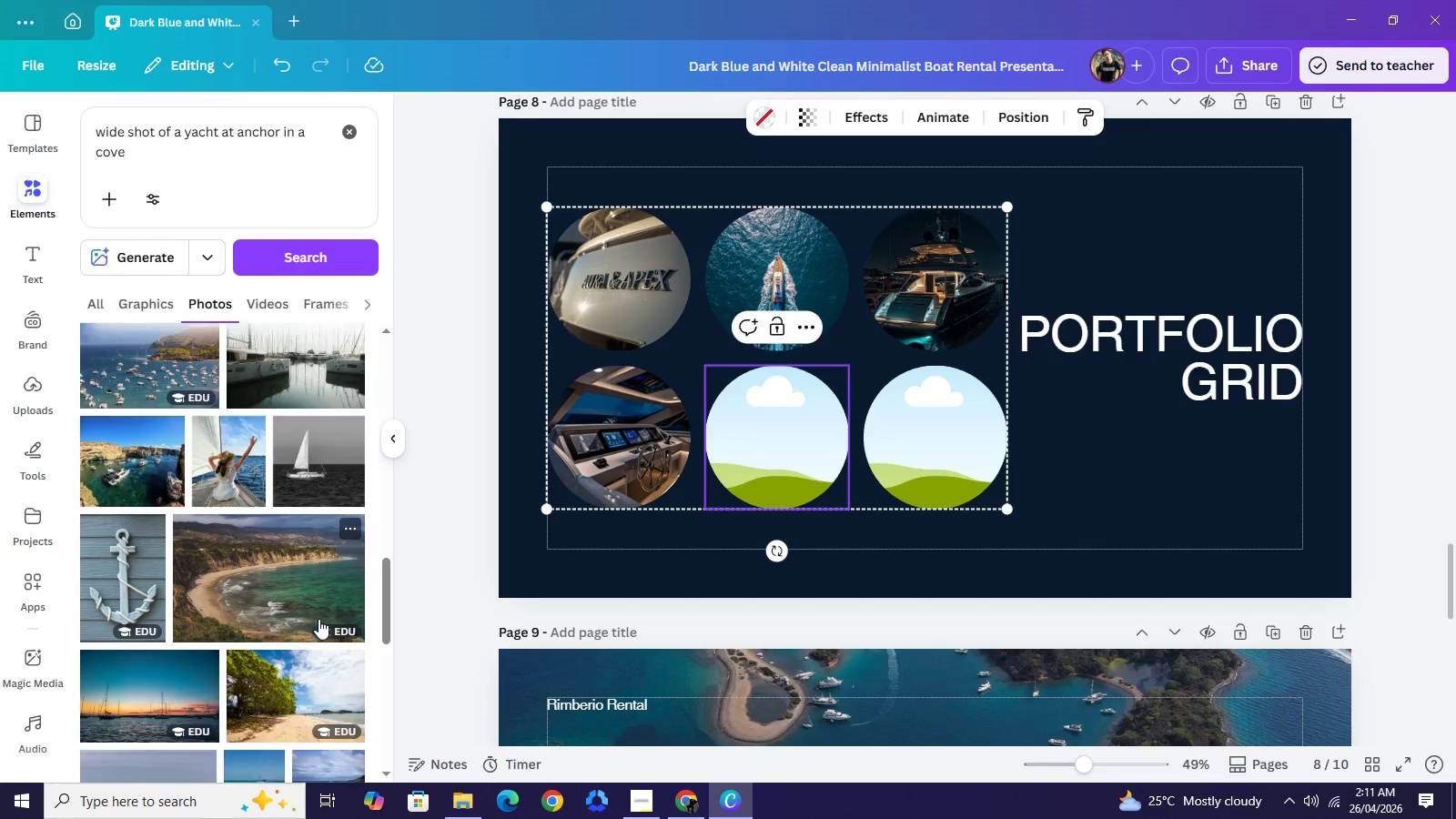 
scroll: coordinate [318, 619], scroll_direction: none, amount: 0.0
 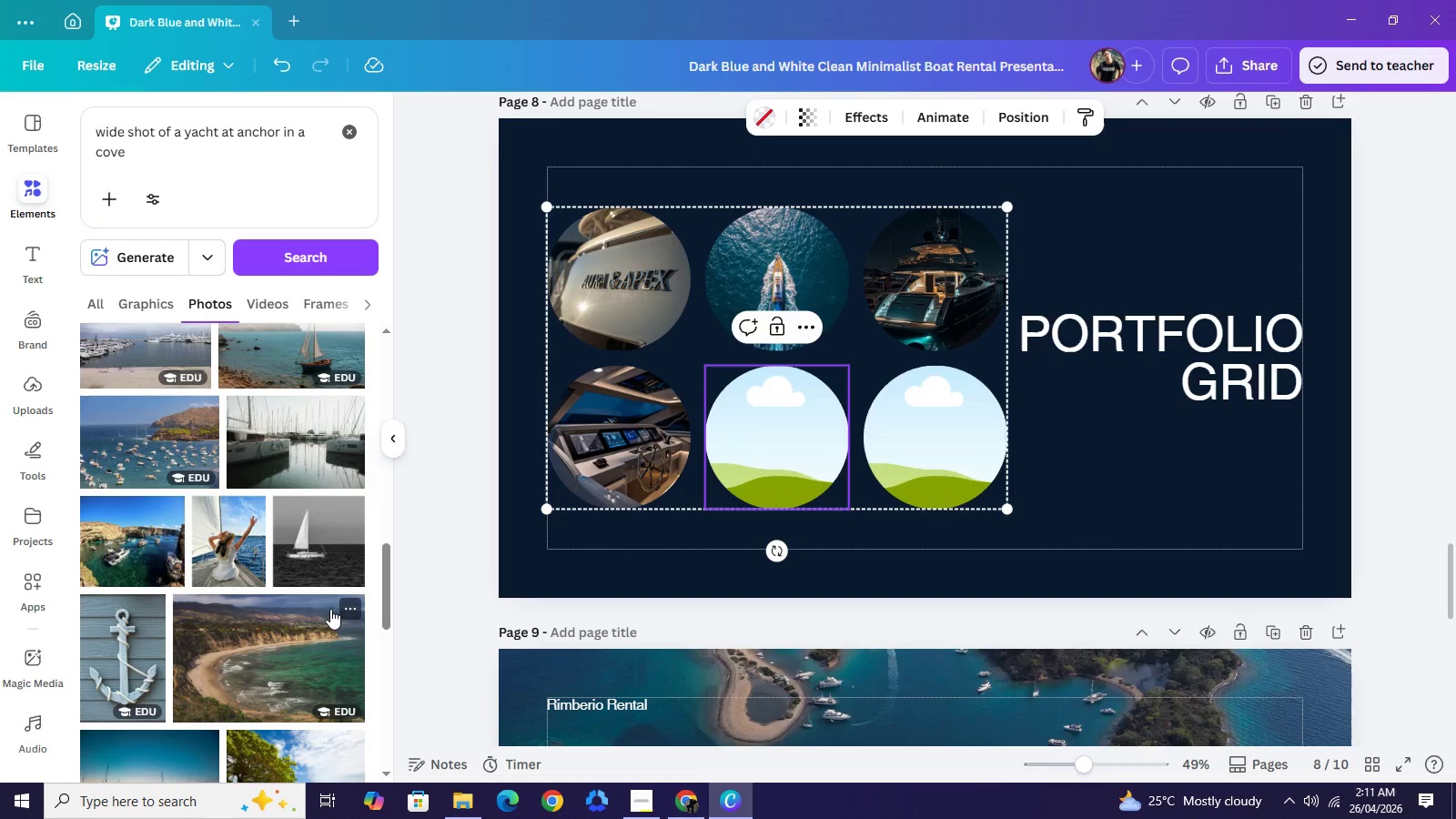 
scroll: coordinate [332, 612], scroll_direction: down, amount: 7.0
 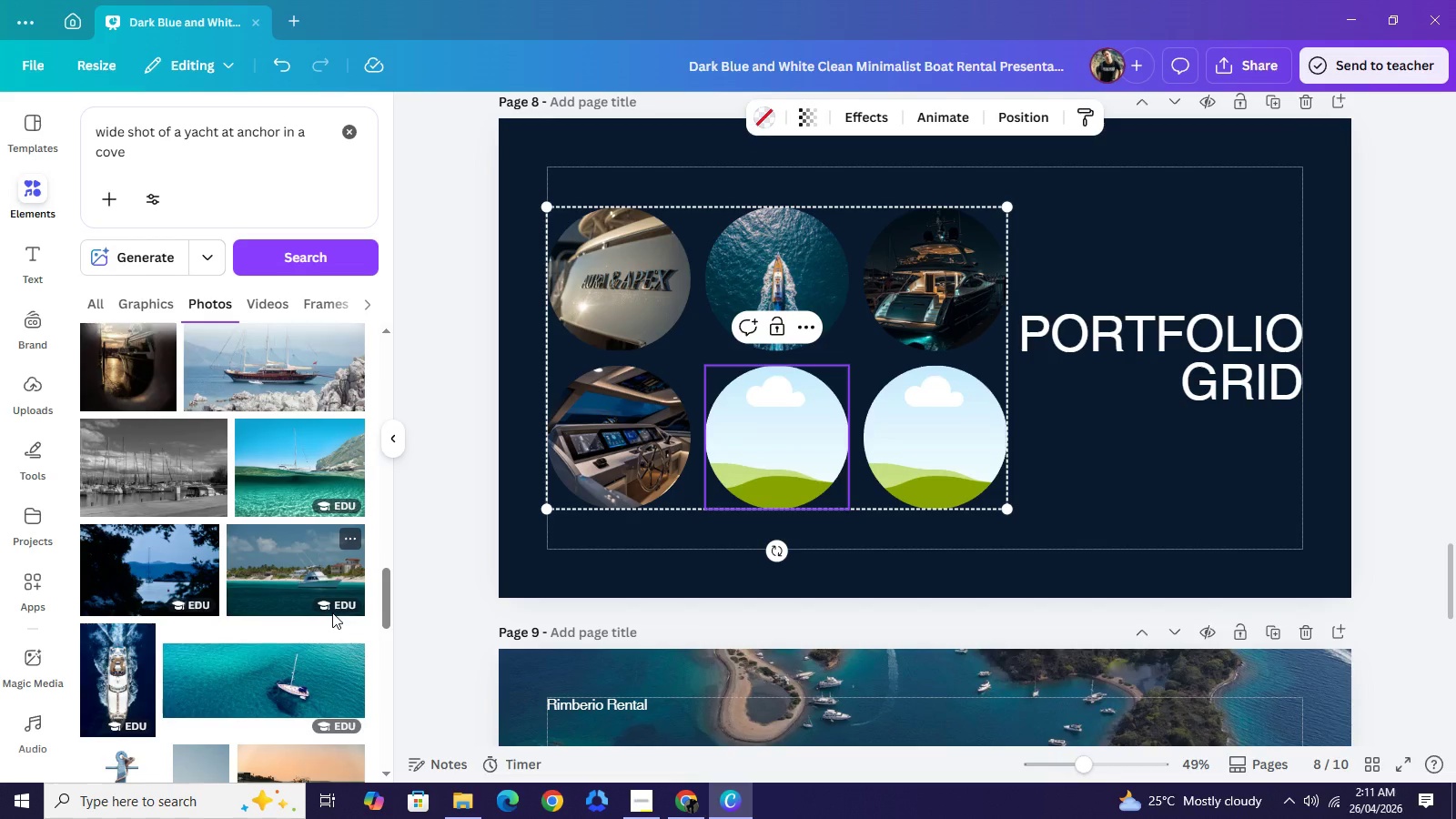 
scroll: coordinate [332, 612], scroll_direction: up, amount: 3.0
 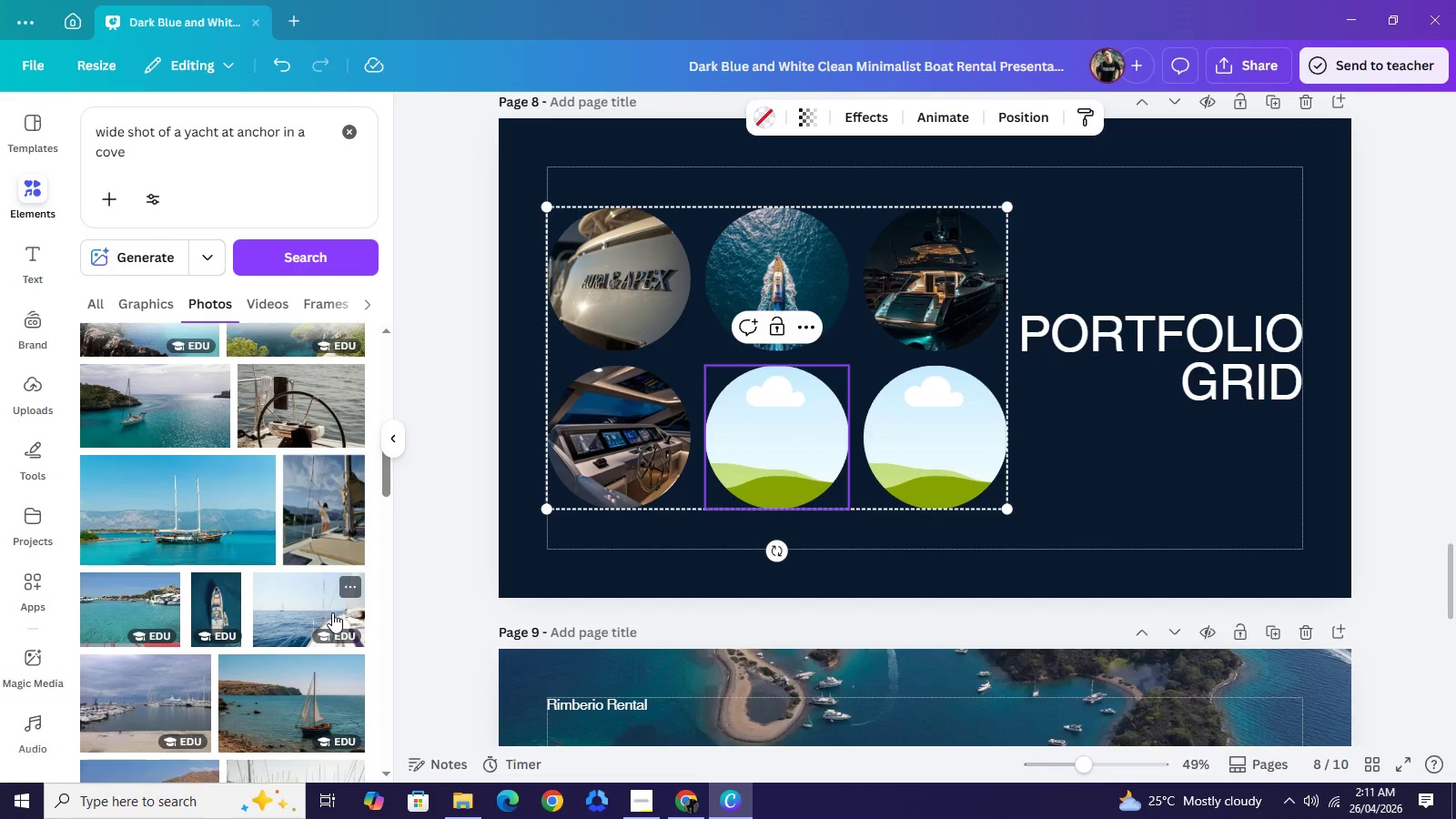 
wait(6.03)
 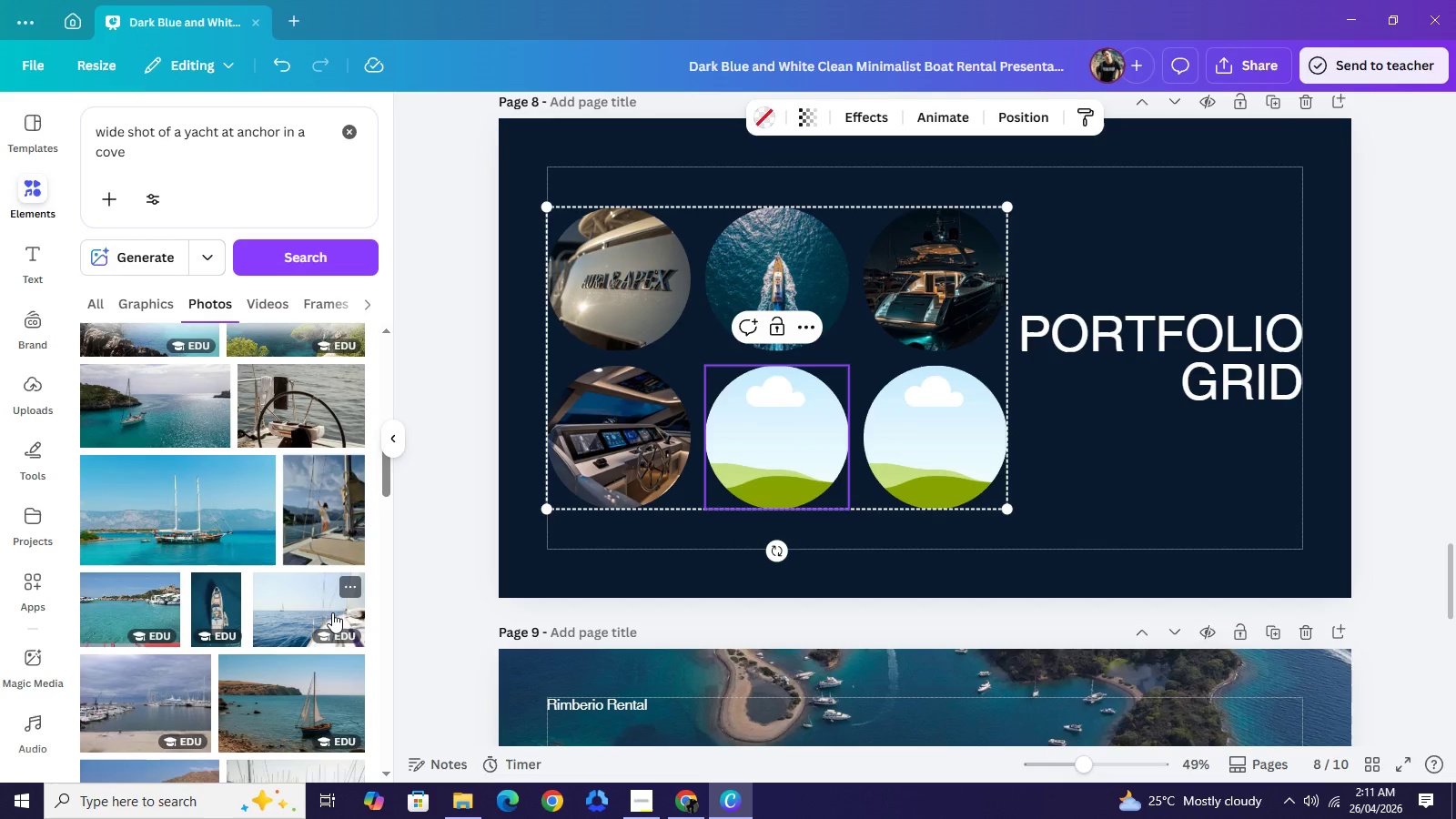 
scroll: coordinate [332, 612], scroll_direction: up, amount: 8.0
 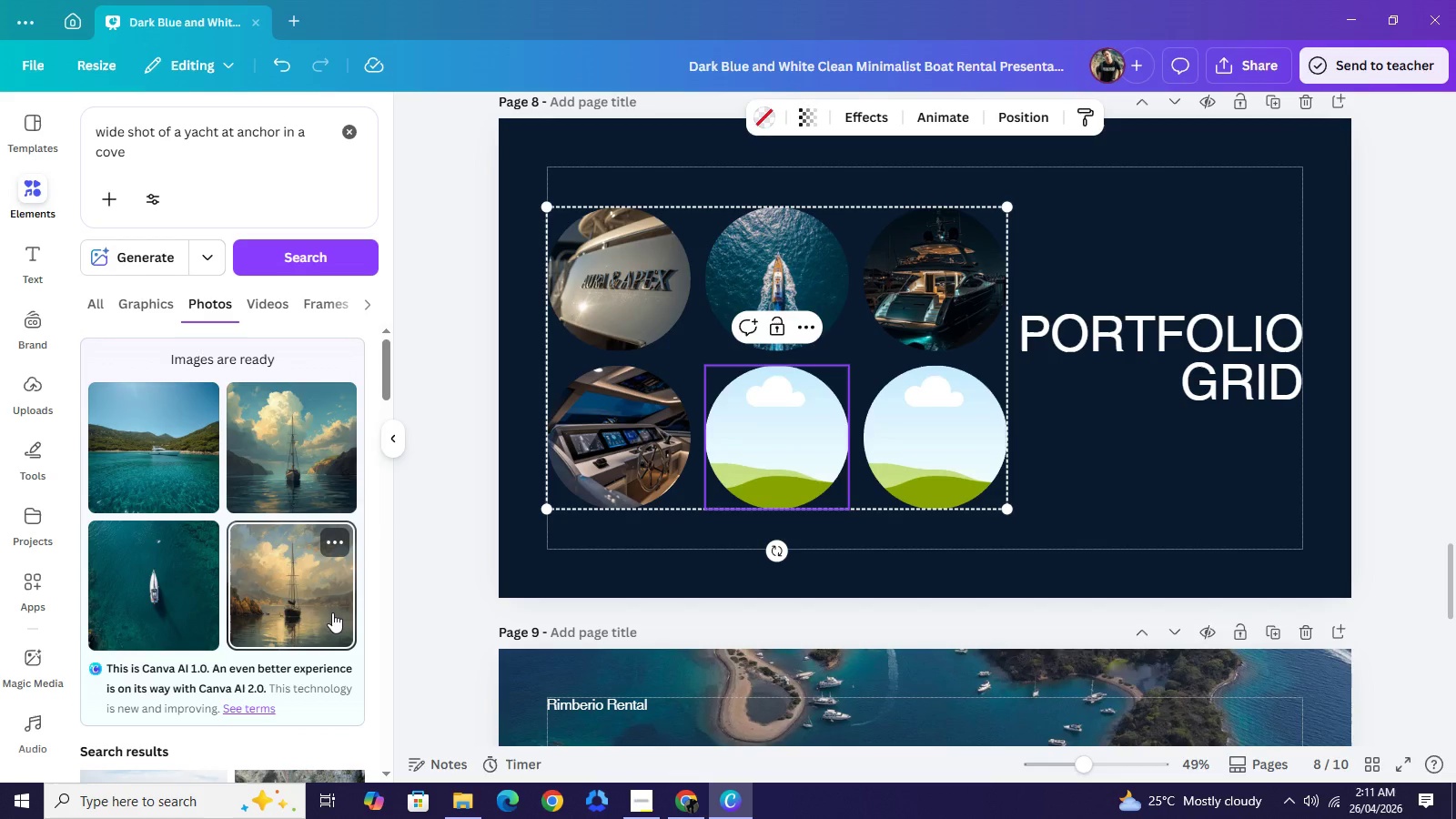 
scroll: coordinate [332, 612], scroll_direction: up, amount: 2.0
 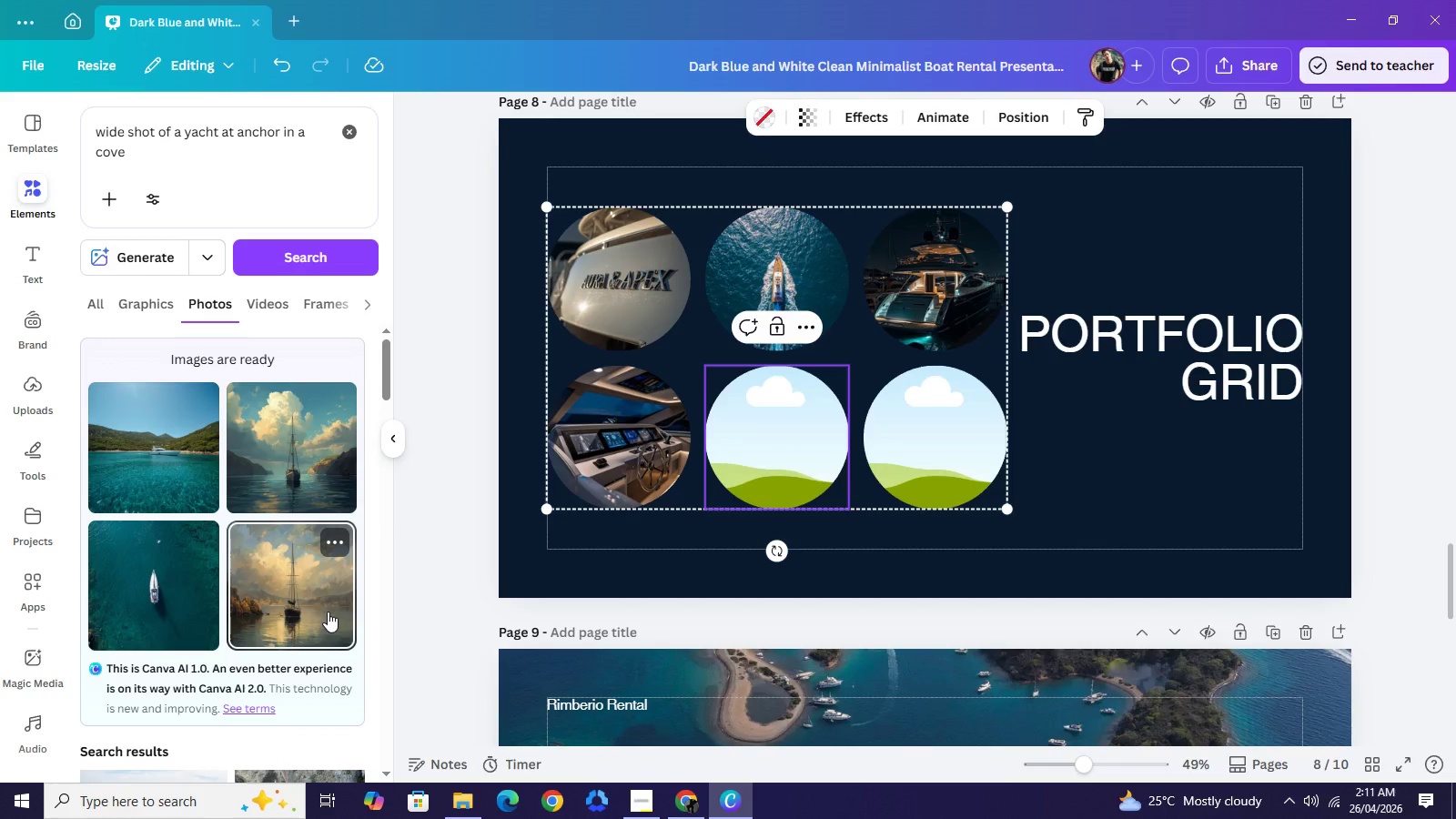 
left_click([305, 608])
 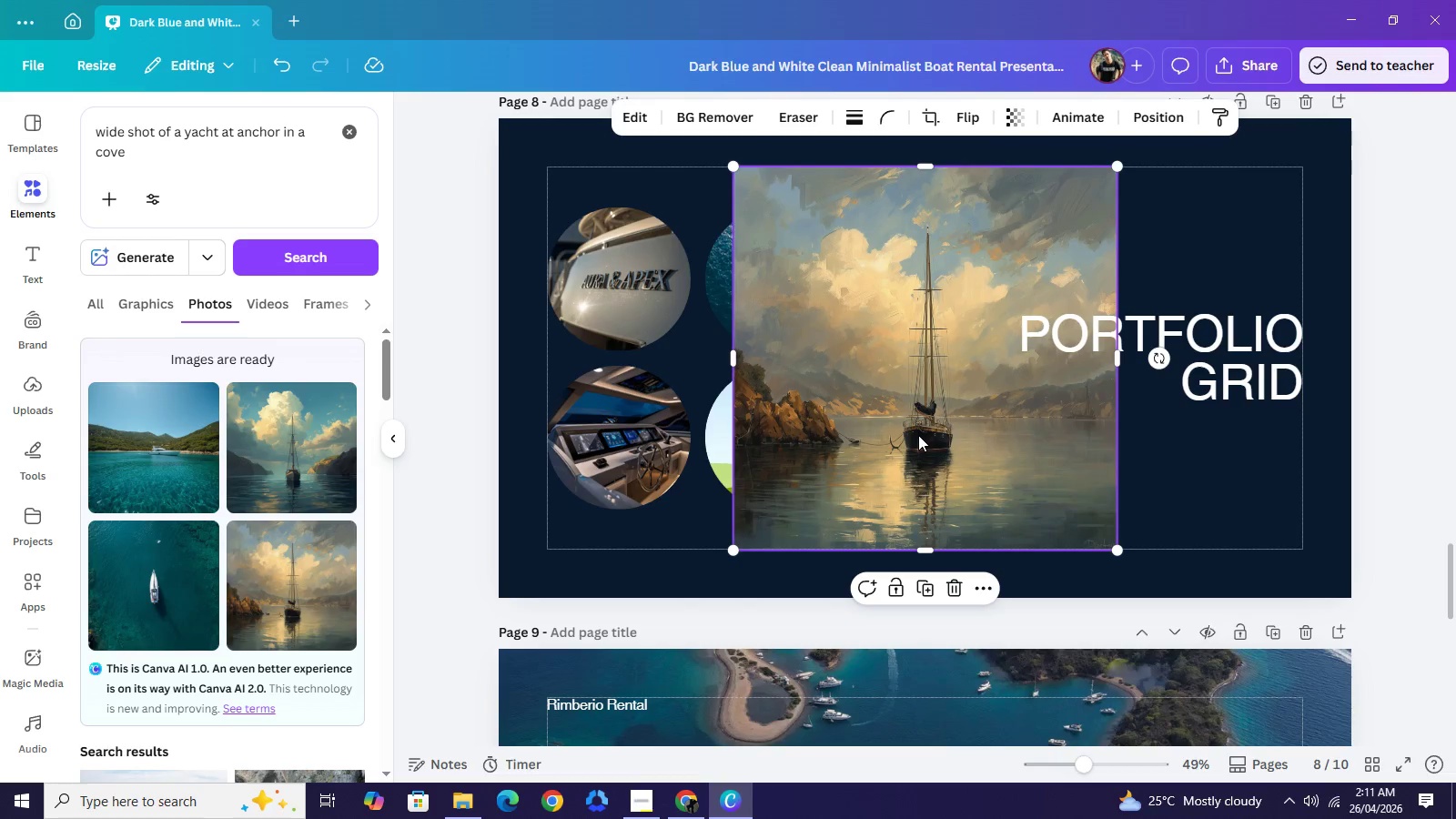 
left_click_drag(start_coordinate=[917, 436], to_coordinate=[781, 462])
 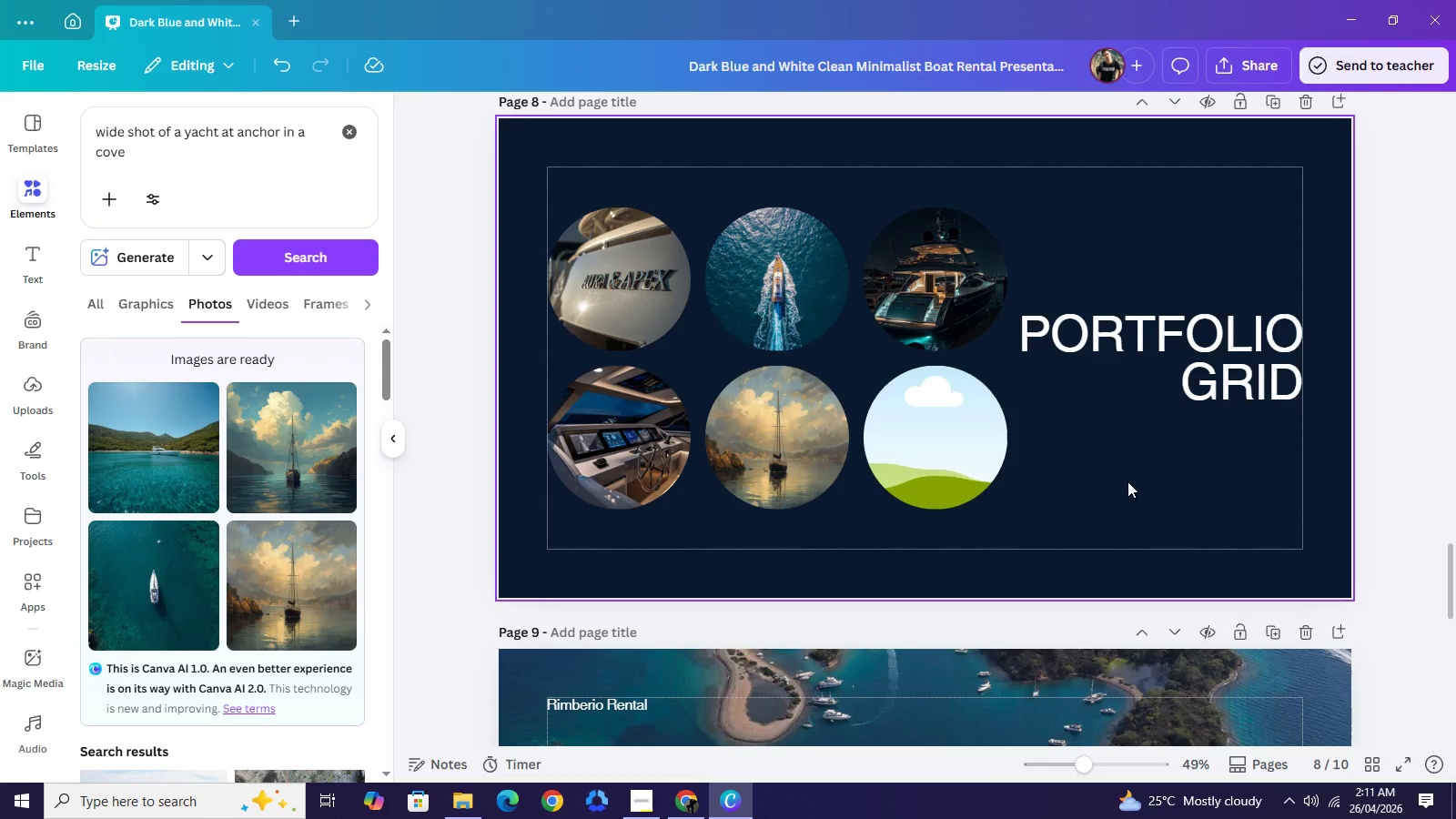 
left_click([1127, 481])
 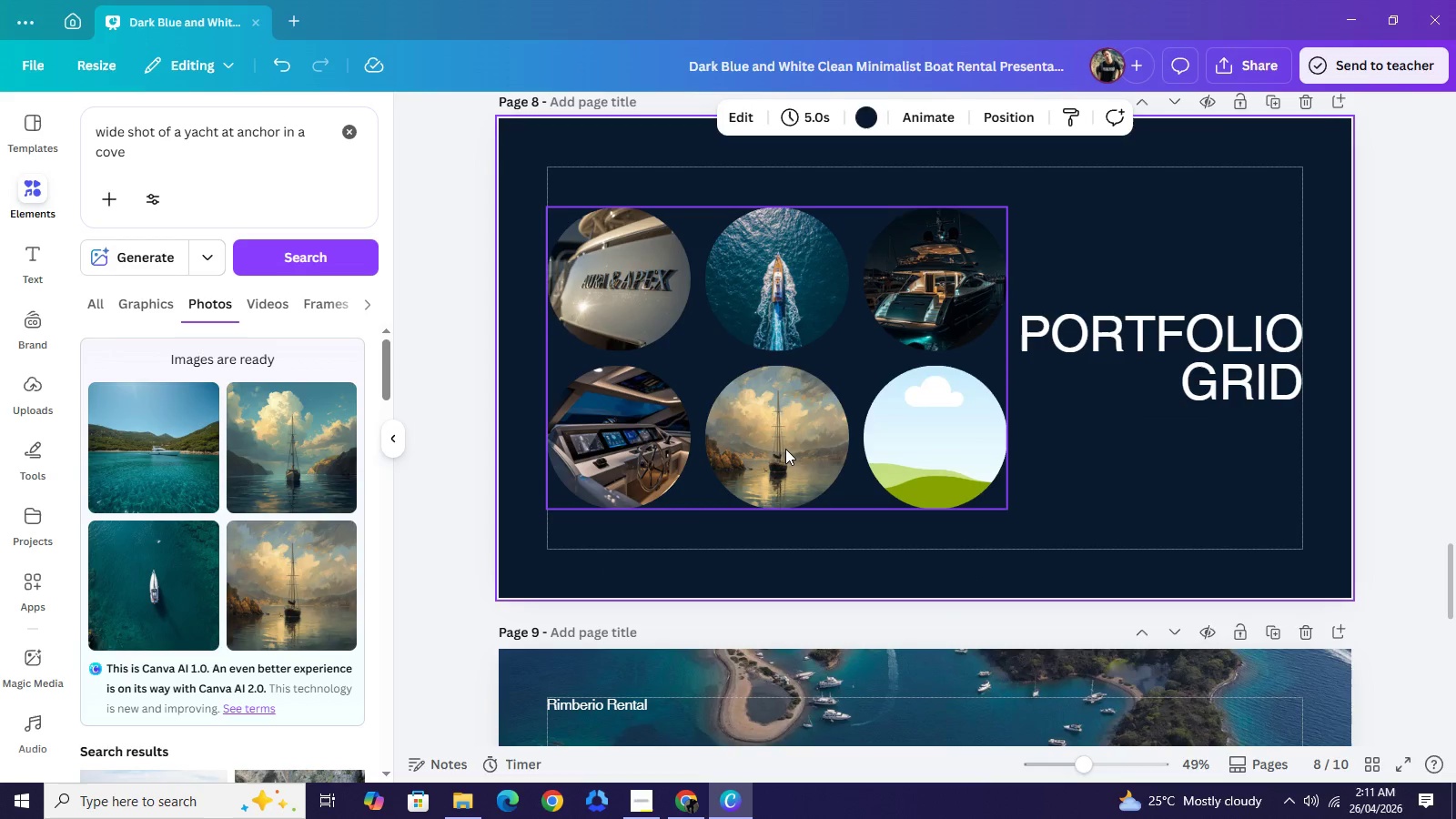 
left_click([785, 449])
 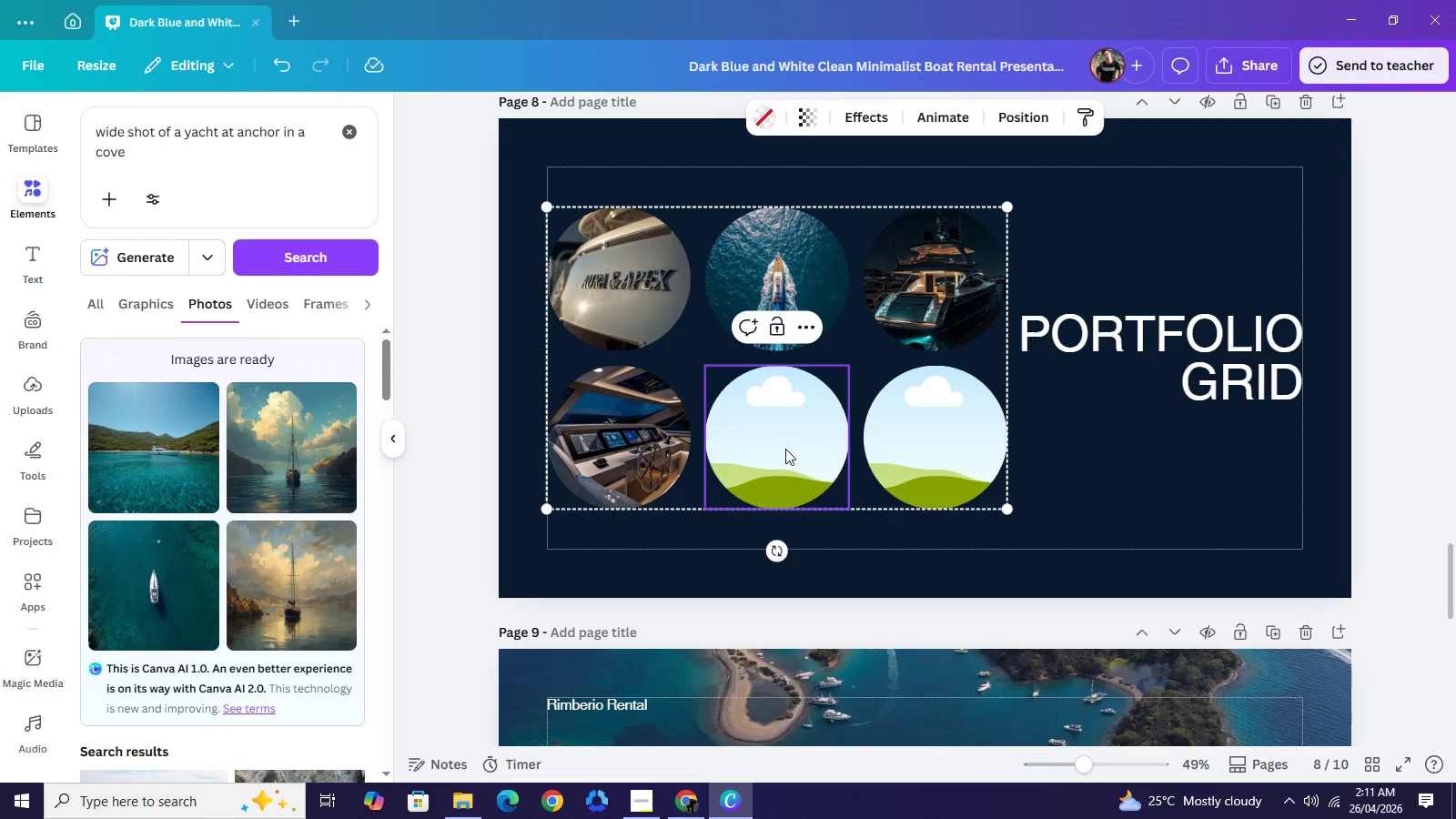 
key(Backspace)
 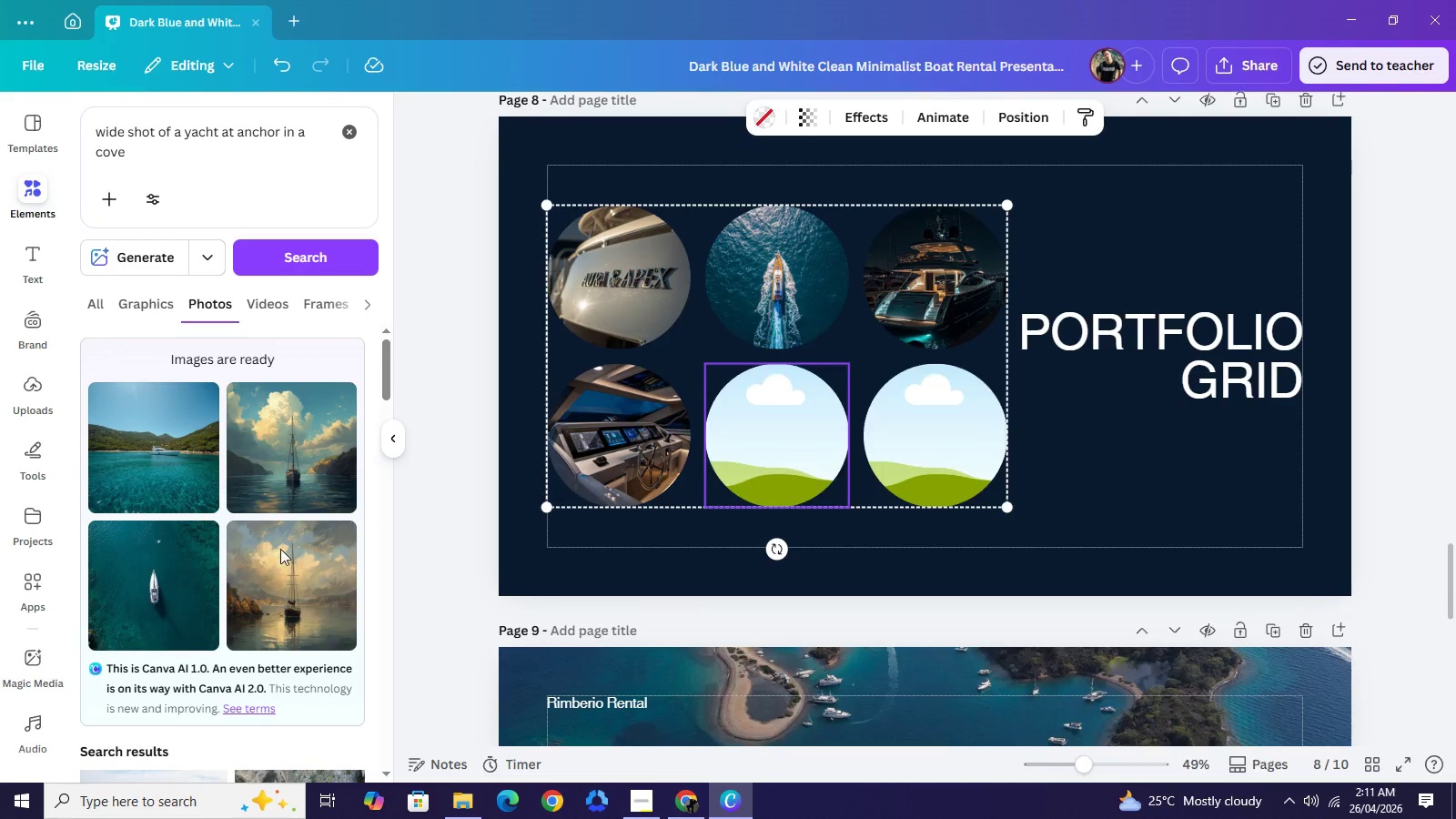 
scroll: coordinate [274, 550], scroll_direction: down, amount: 4.0
 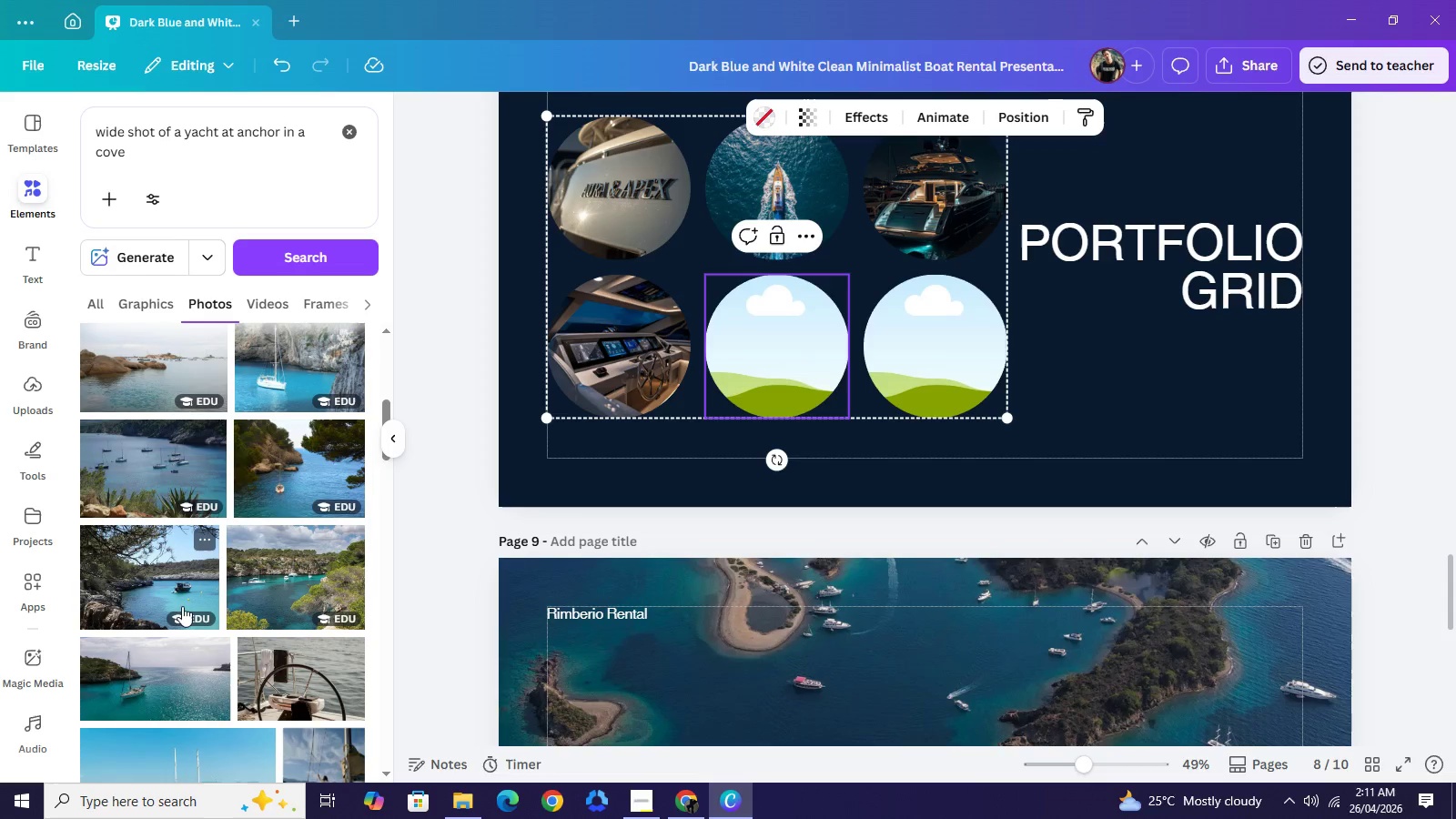 
left_click([174, 591])
 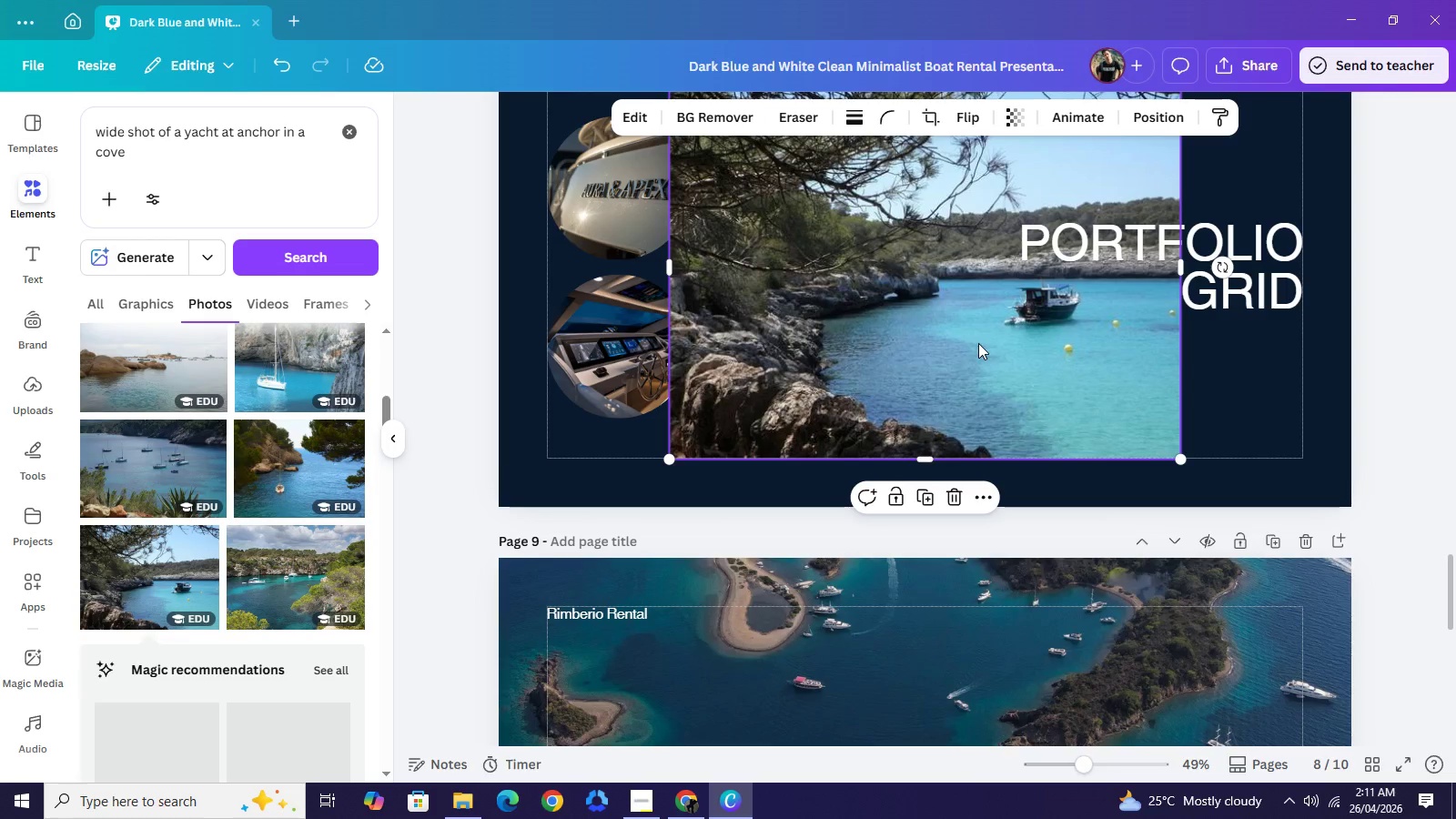 
left_click_drag(start_coordinate=[986, 339], to_coordinate=[794, 363])
 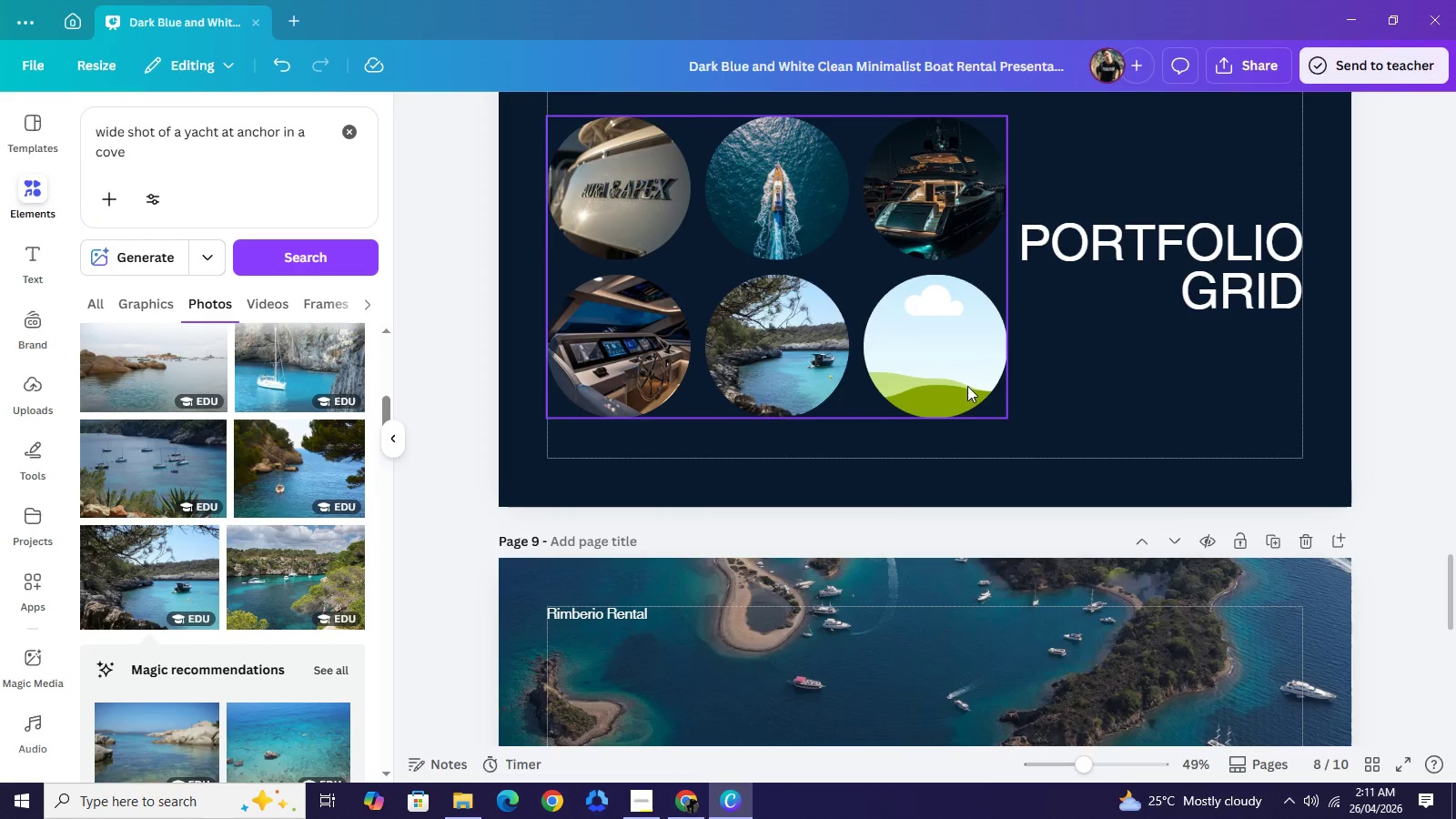 
scroll: coordinate [967, 386], scroll_direction: up, amount: 1.0
 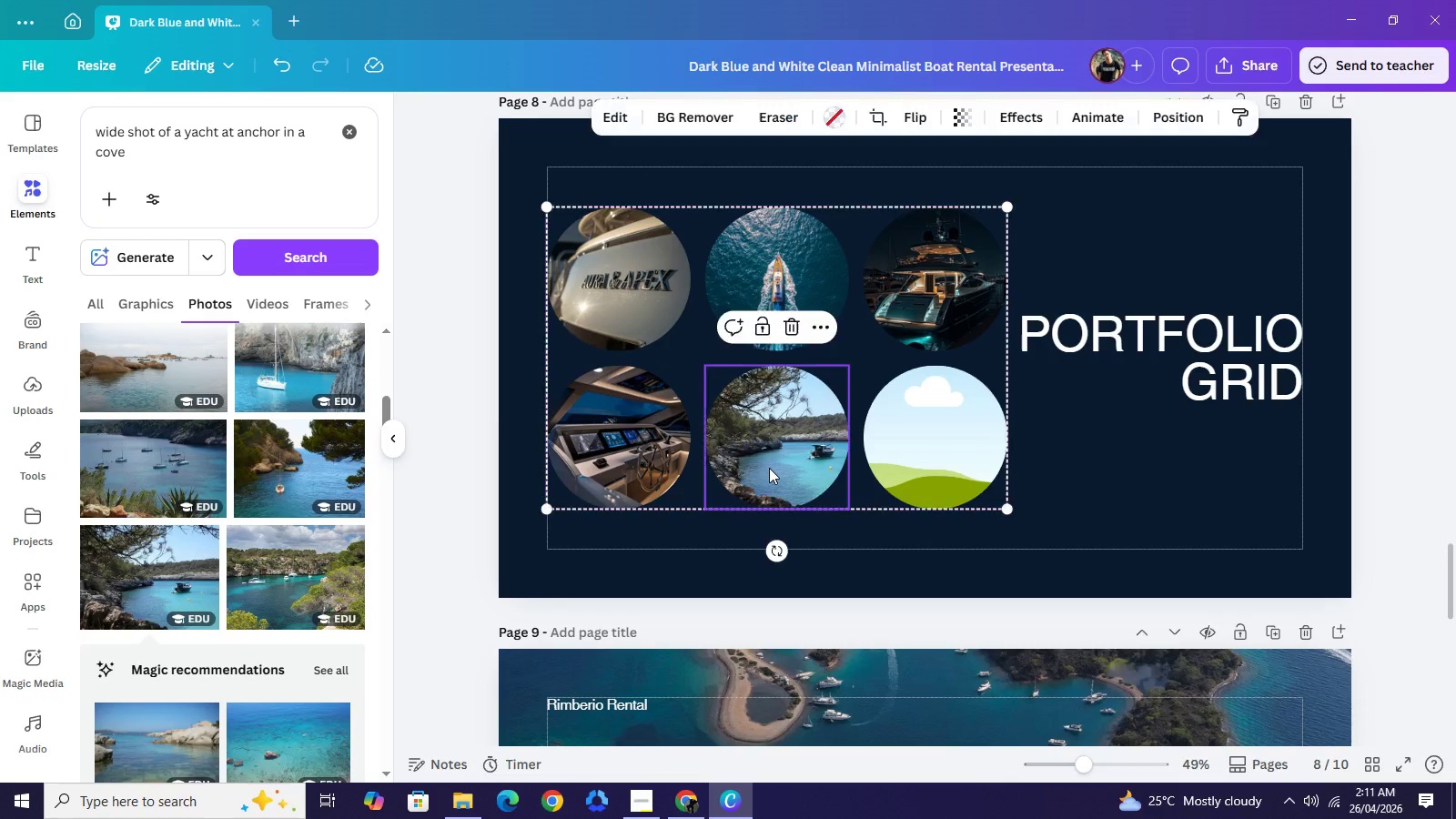 
left_click([769, 468])
 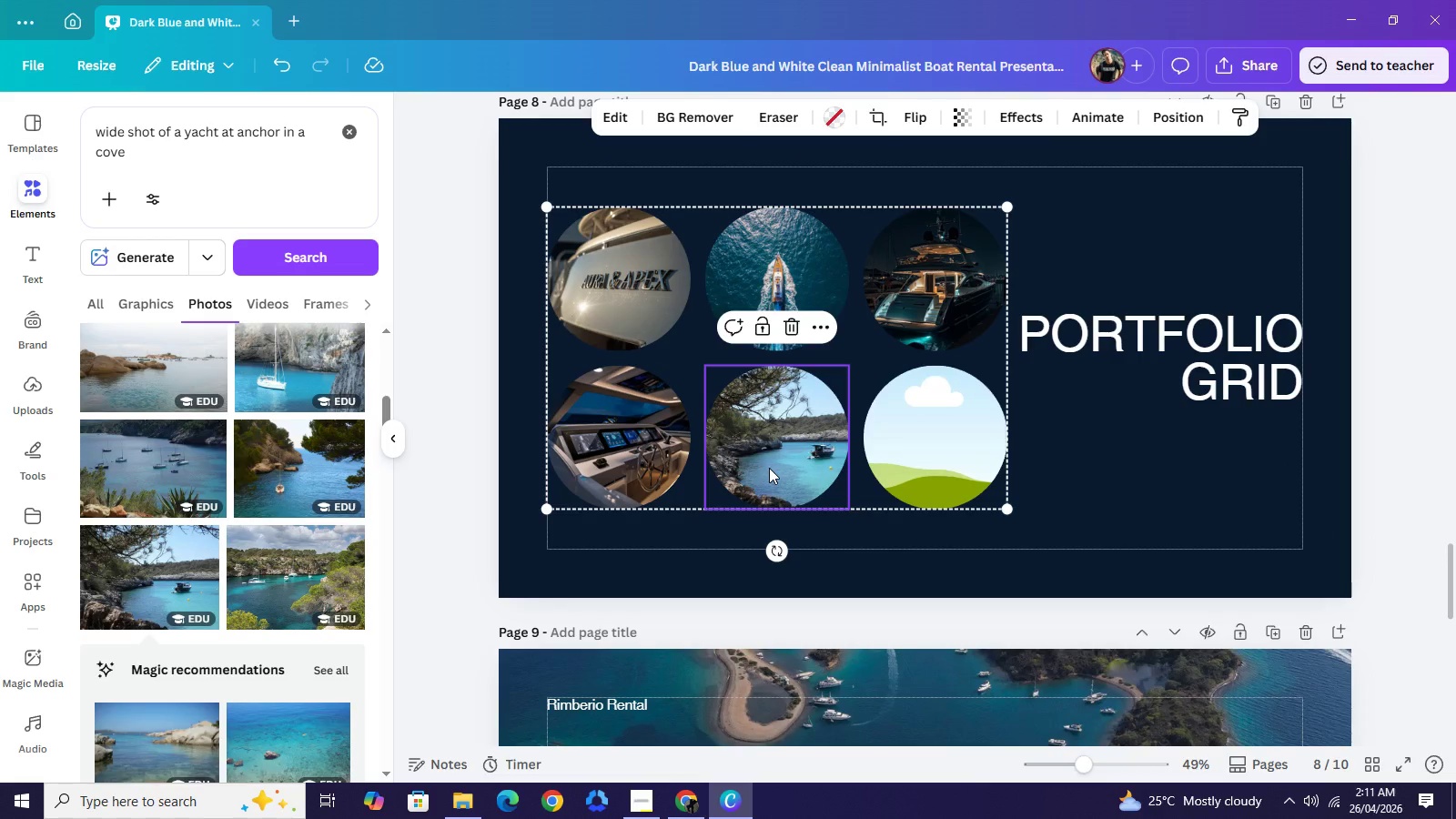 
key(Backspace)
 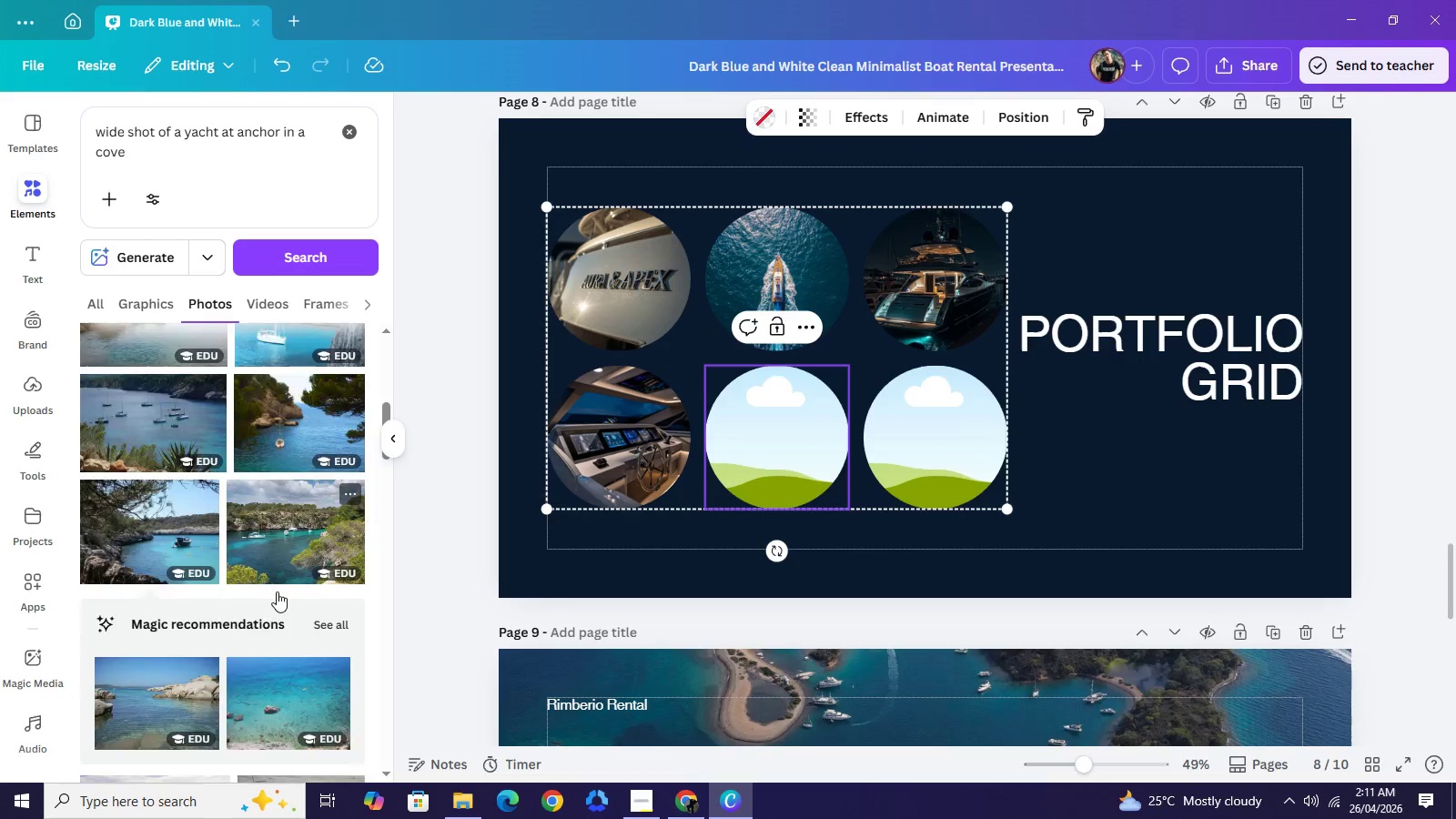 
scroll: coordinate [312, 589], scroll_direction: down, amount: 10.0
 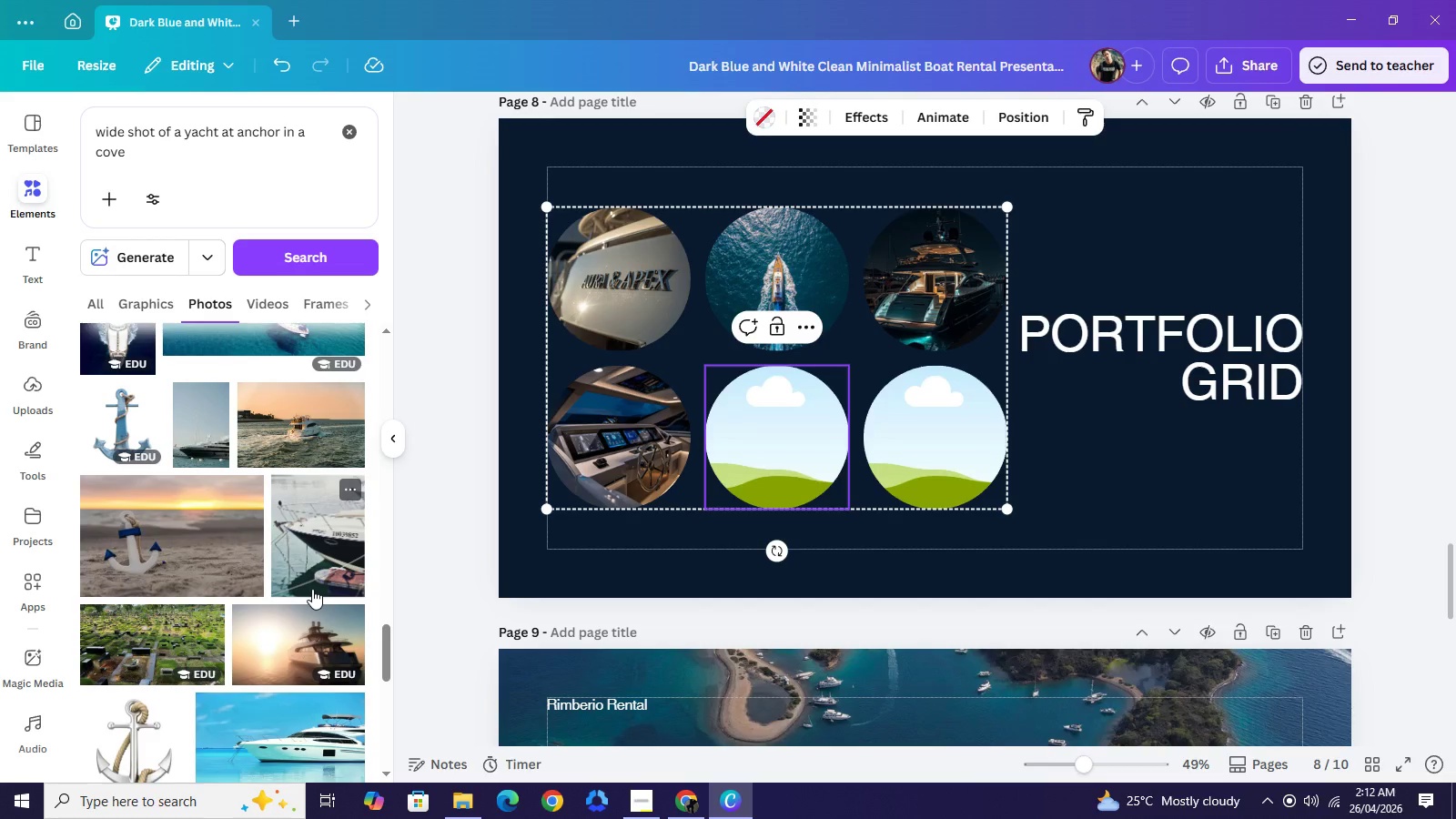 
scroll: coordinate [313, 589], scroll_direction: down, amount: 4.0
 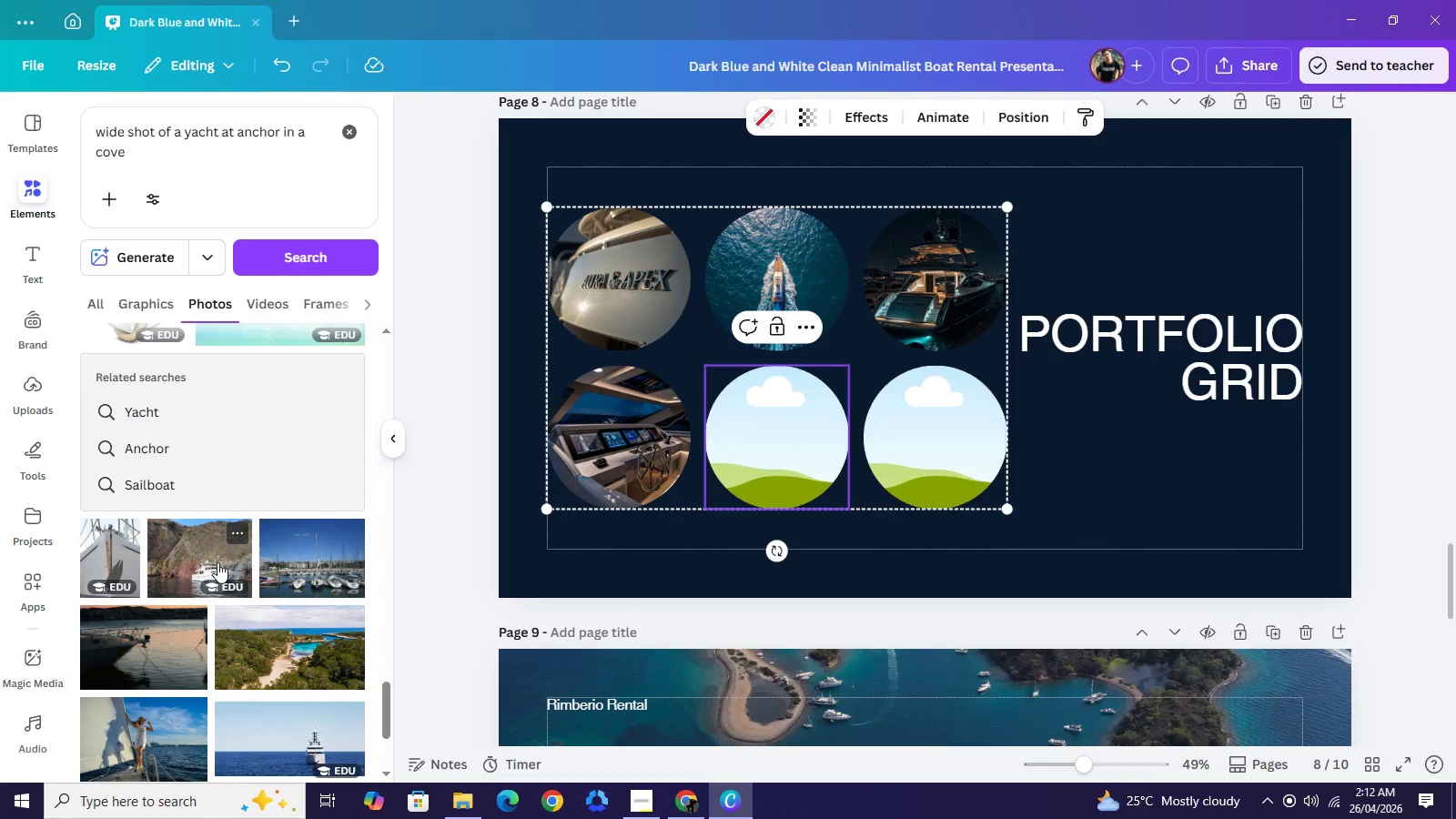 
left_click([217, 562])
 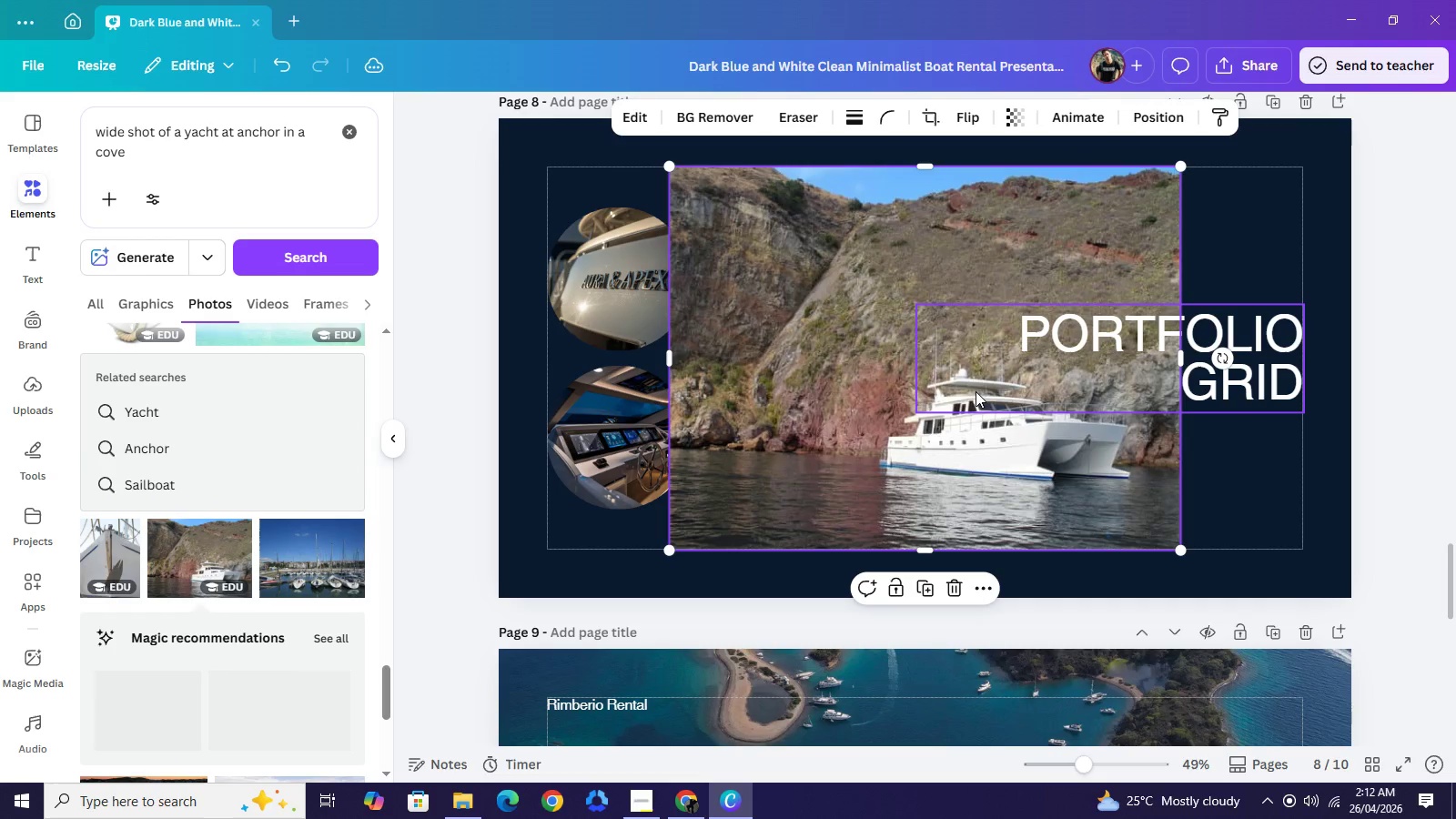 
left_click_drag(start_coordinate=[976, 390], to_coordinate=[784, 435])
 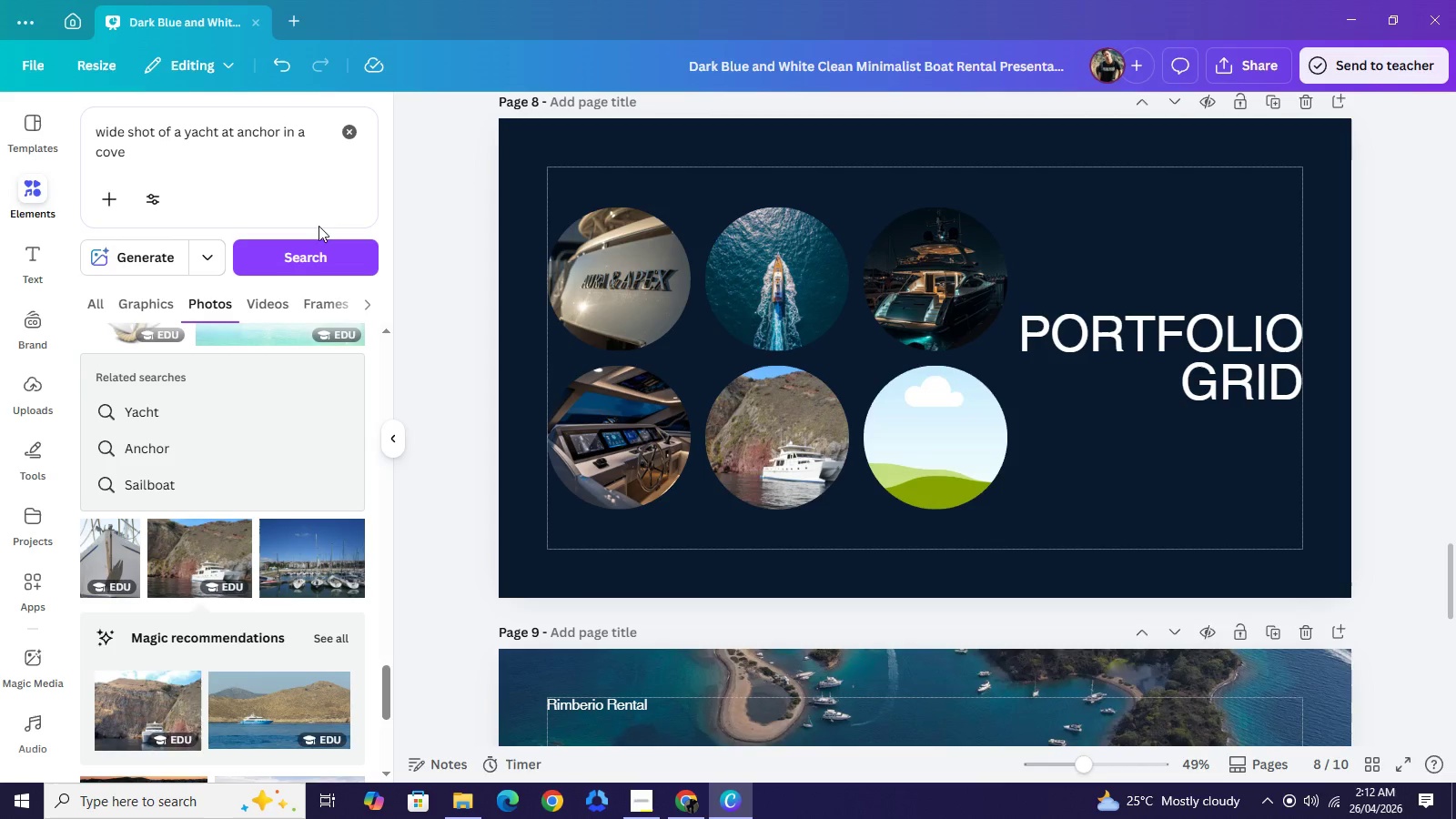 
double_click([280, 151])
 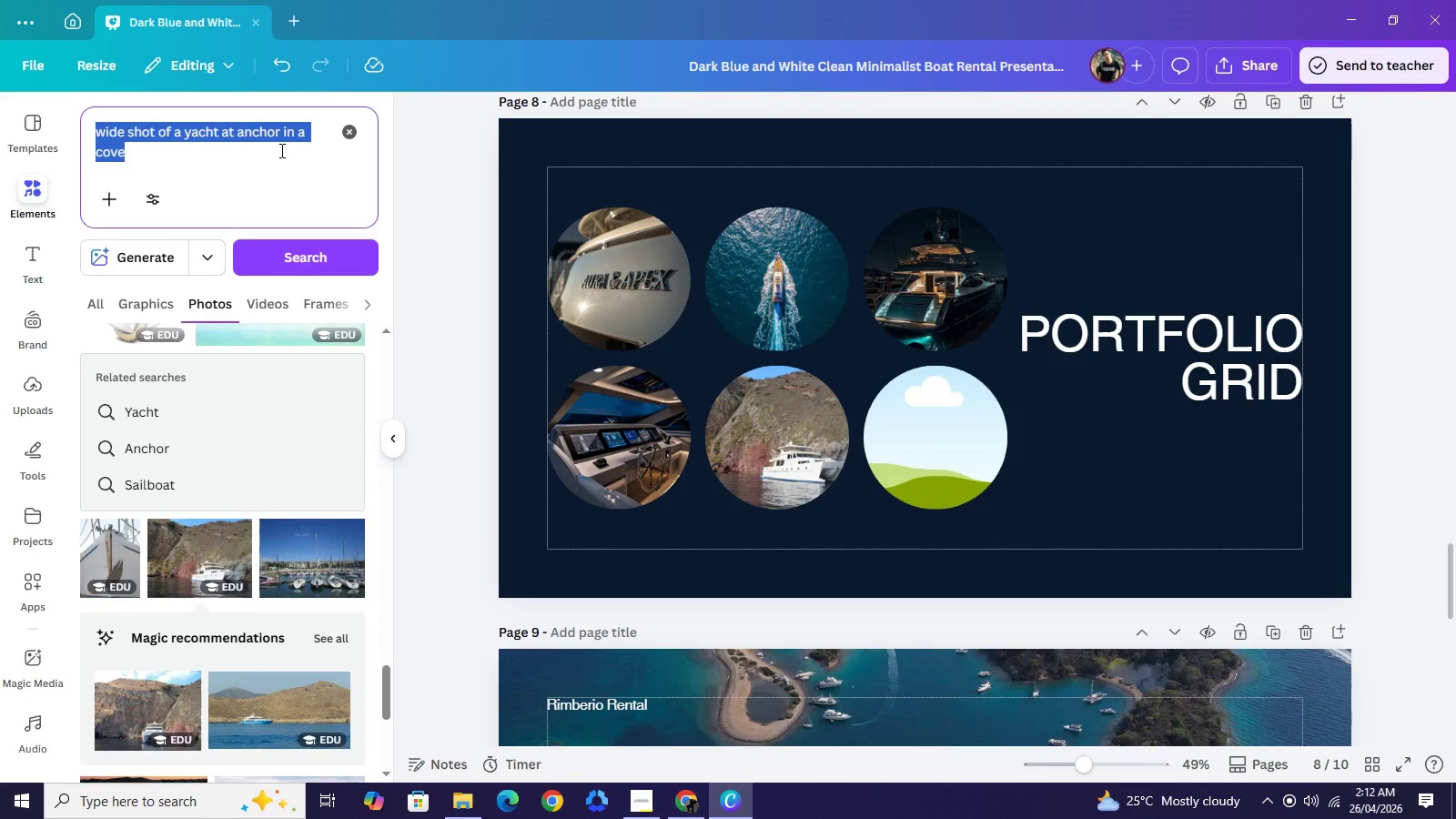 
triple_click([280, 151])
 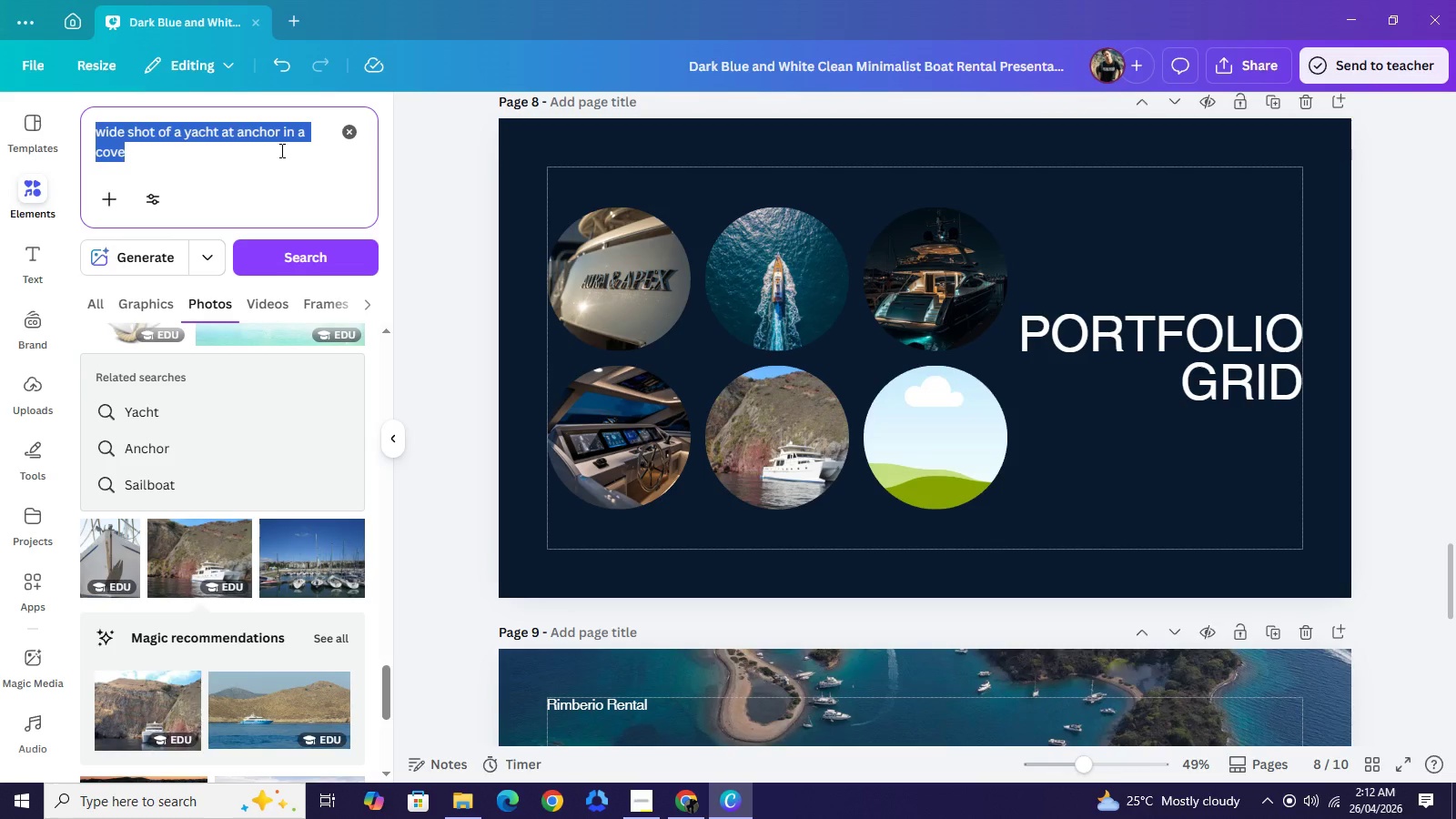 
type(detail shot of the engine room or teak decking of the yacht)
 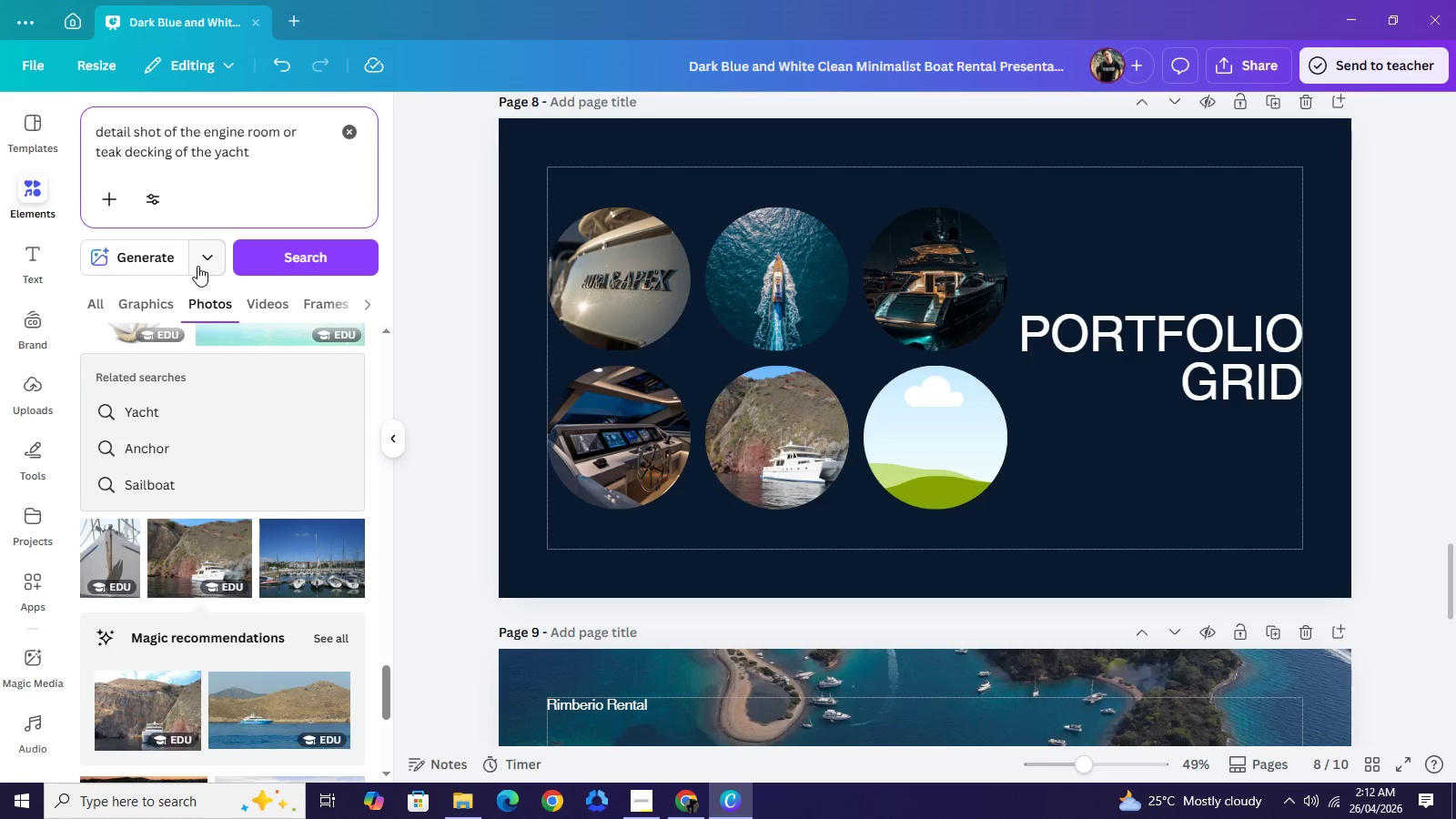 
left_click([171, 261])
 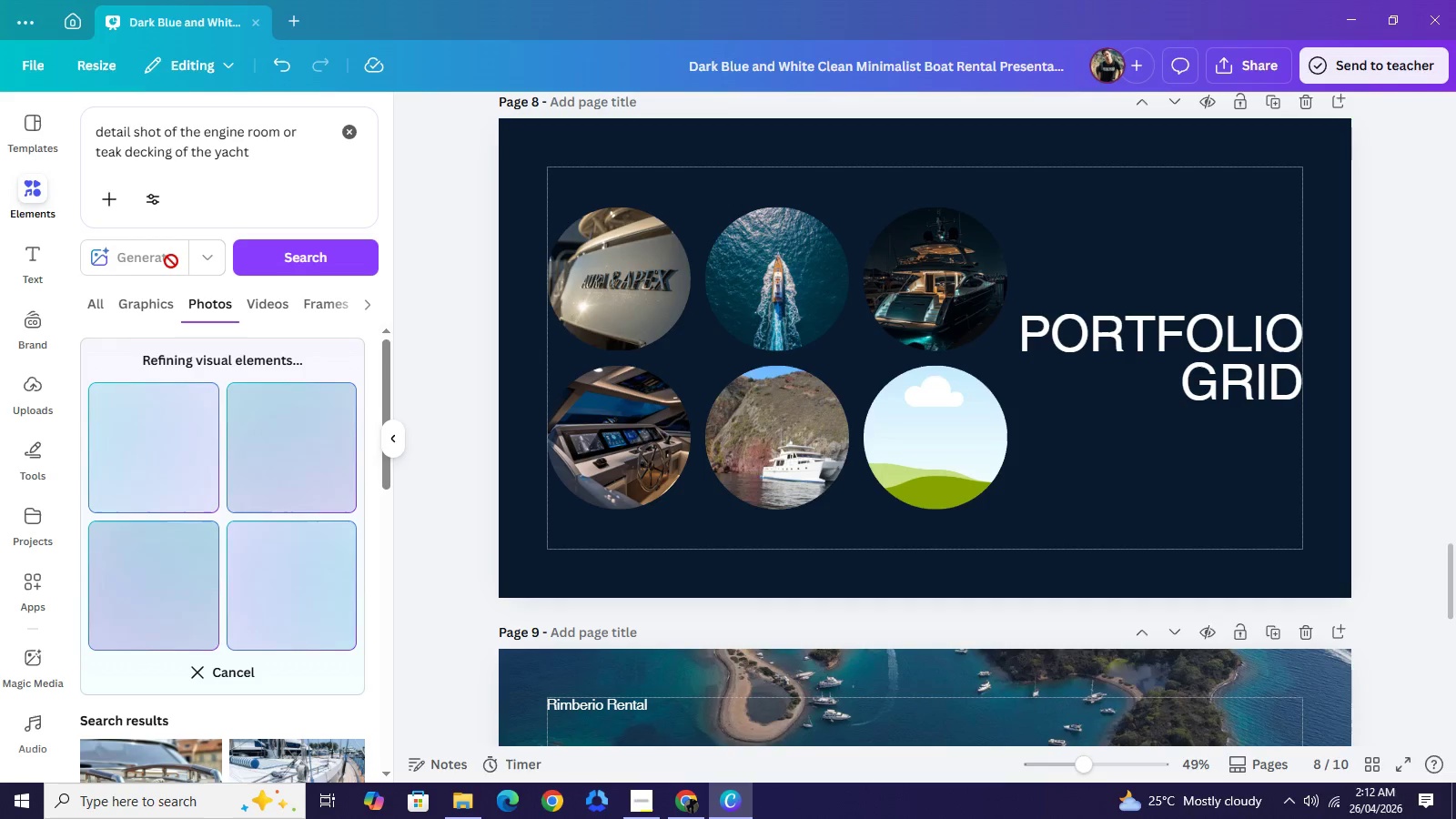 
wait(12.92)
 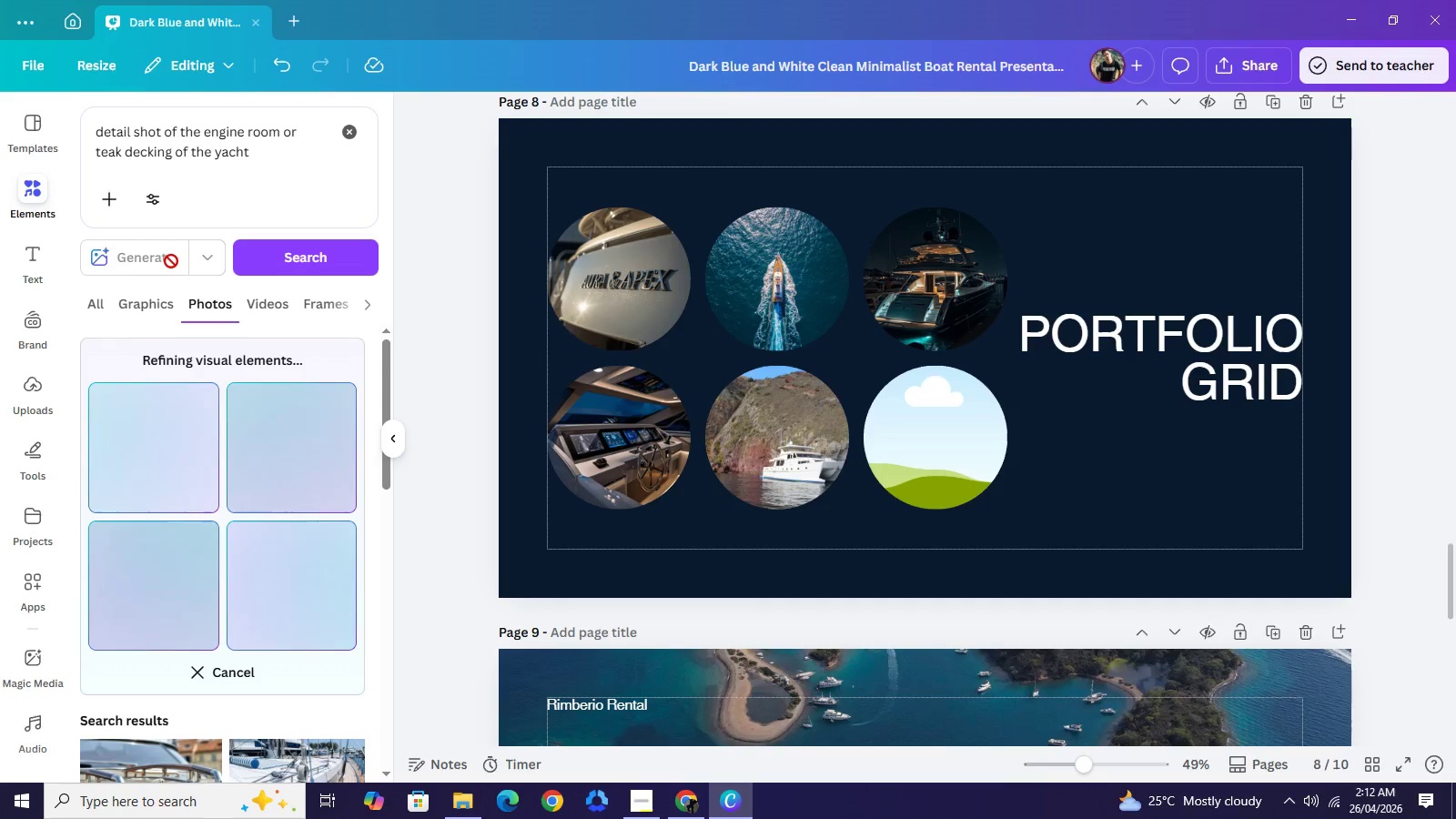 
scroll: coordinate [277, 525], scroll_direction: down, amount: 2.0
 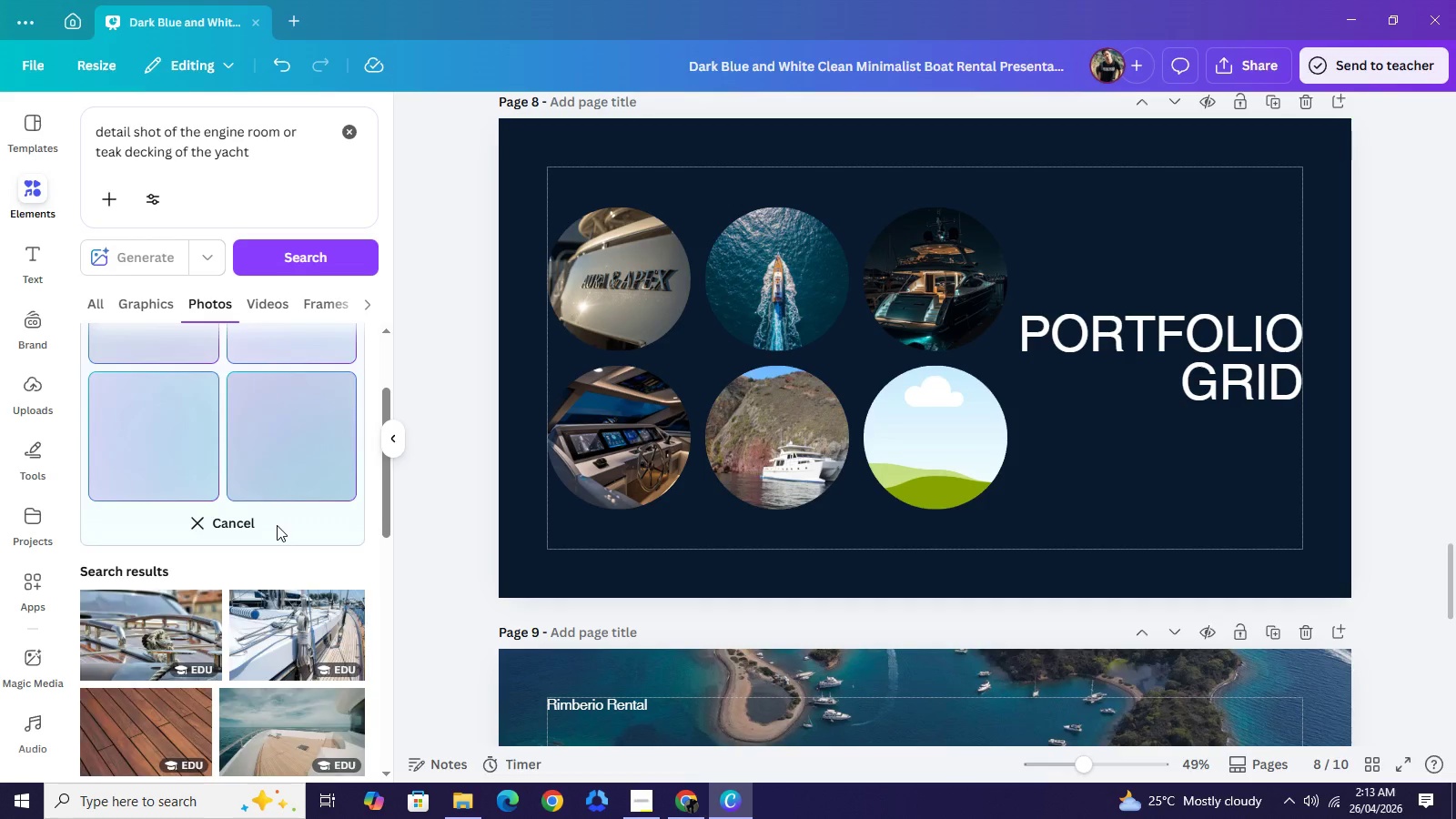 
scroll: coordinate [268, 516], scroll_direction: up, amount: 3.0
 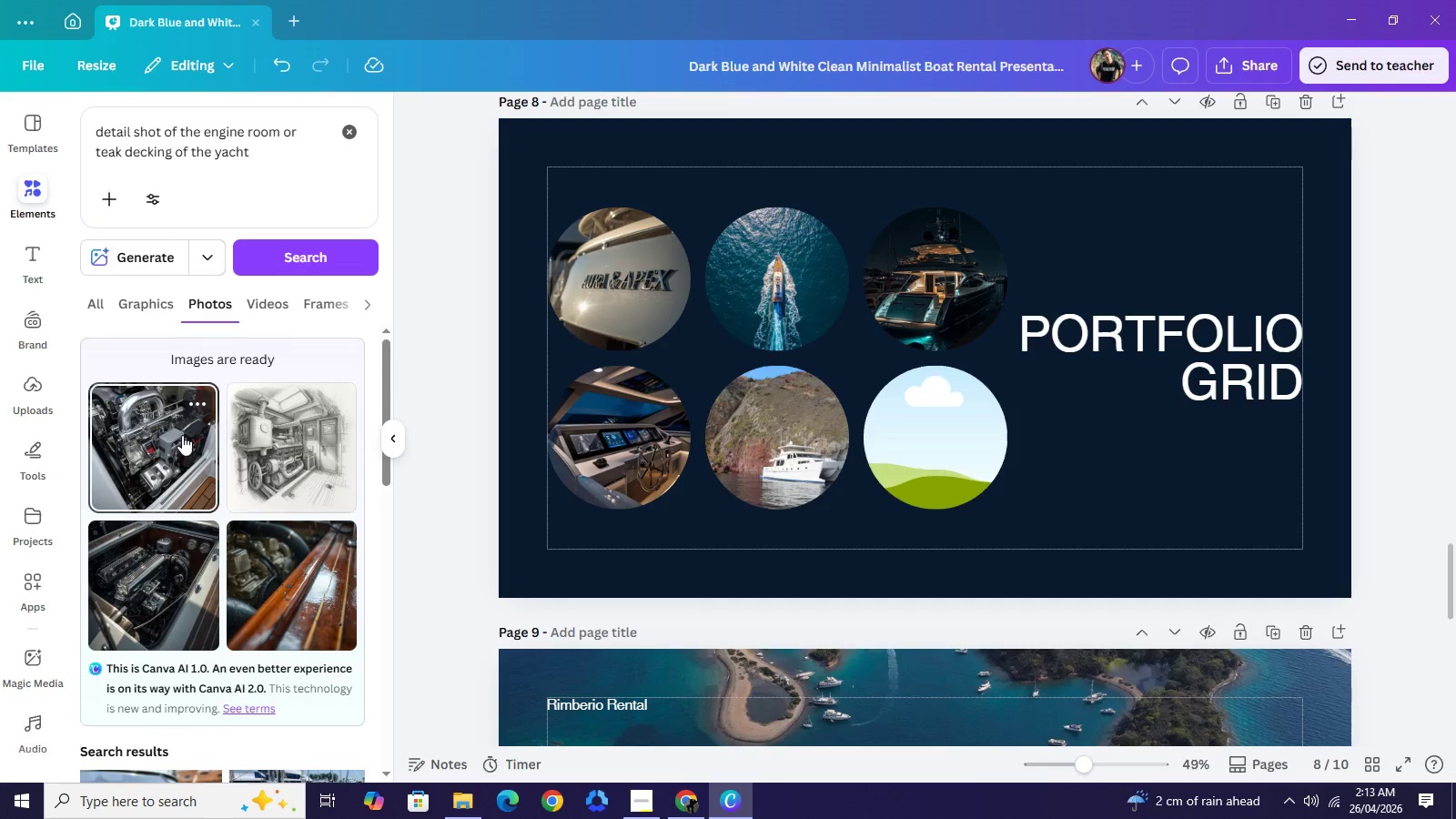 
left_click([182, 435])
 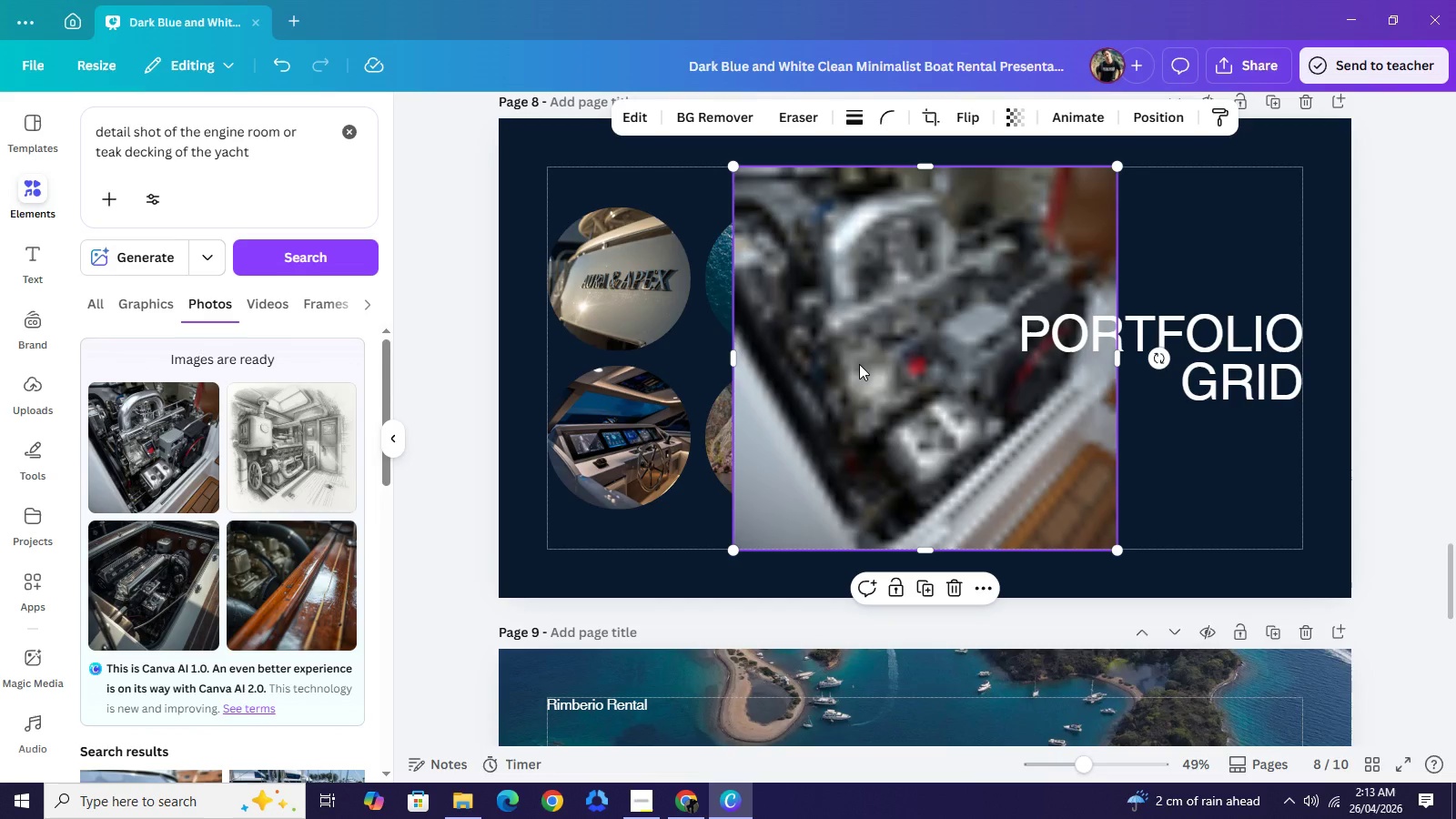 
wait(5.12)
 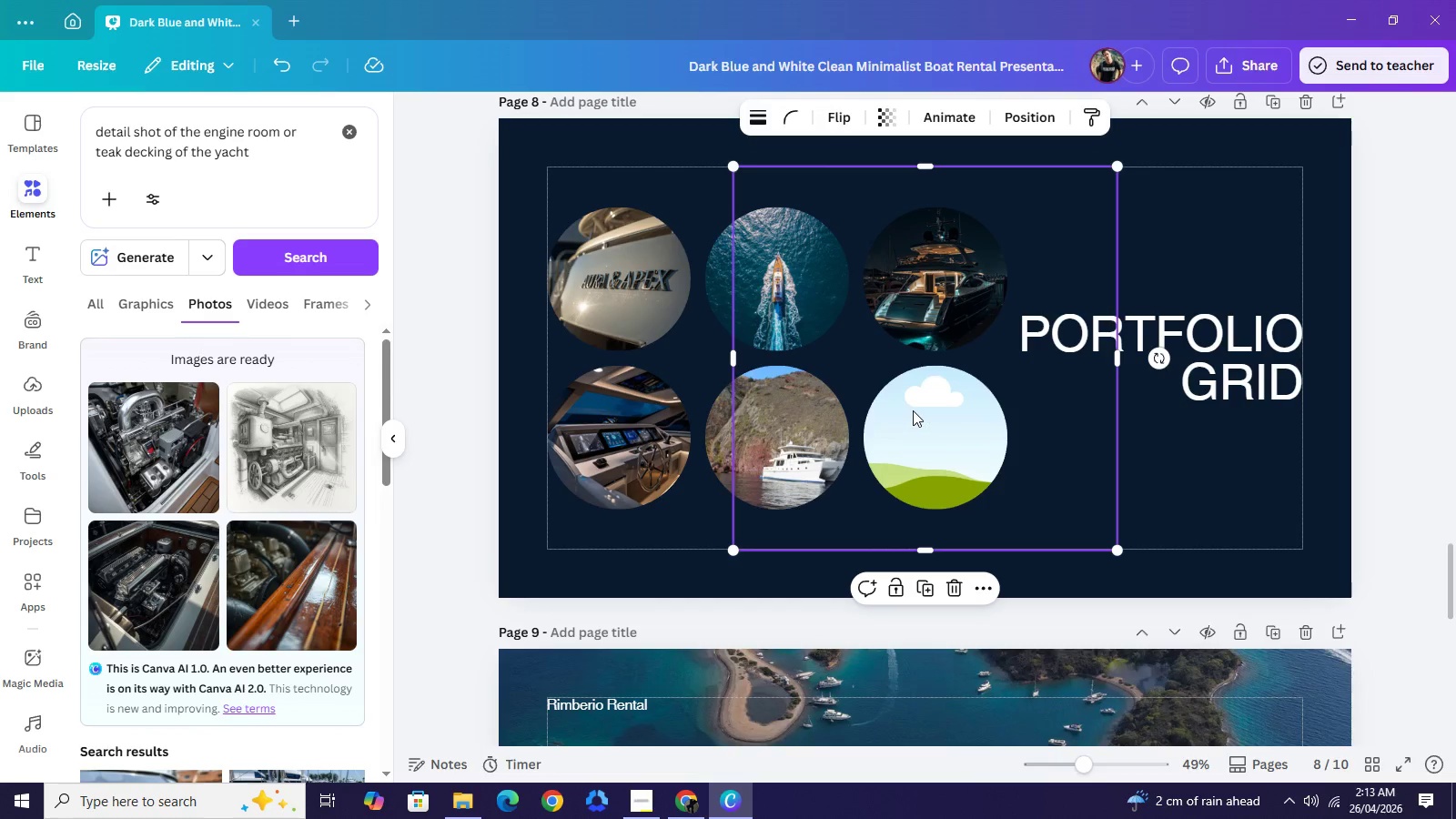 
left_click_drag(start_coordinate=[859, 364], to_coordinate=[930, 416])
 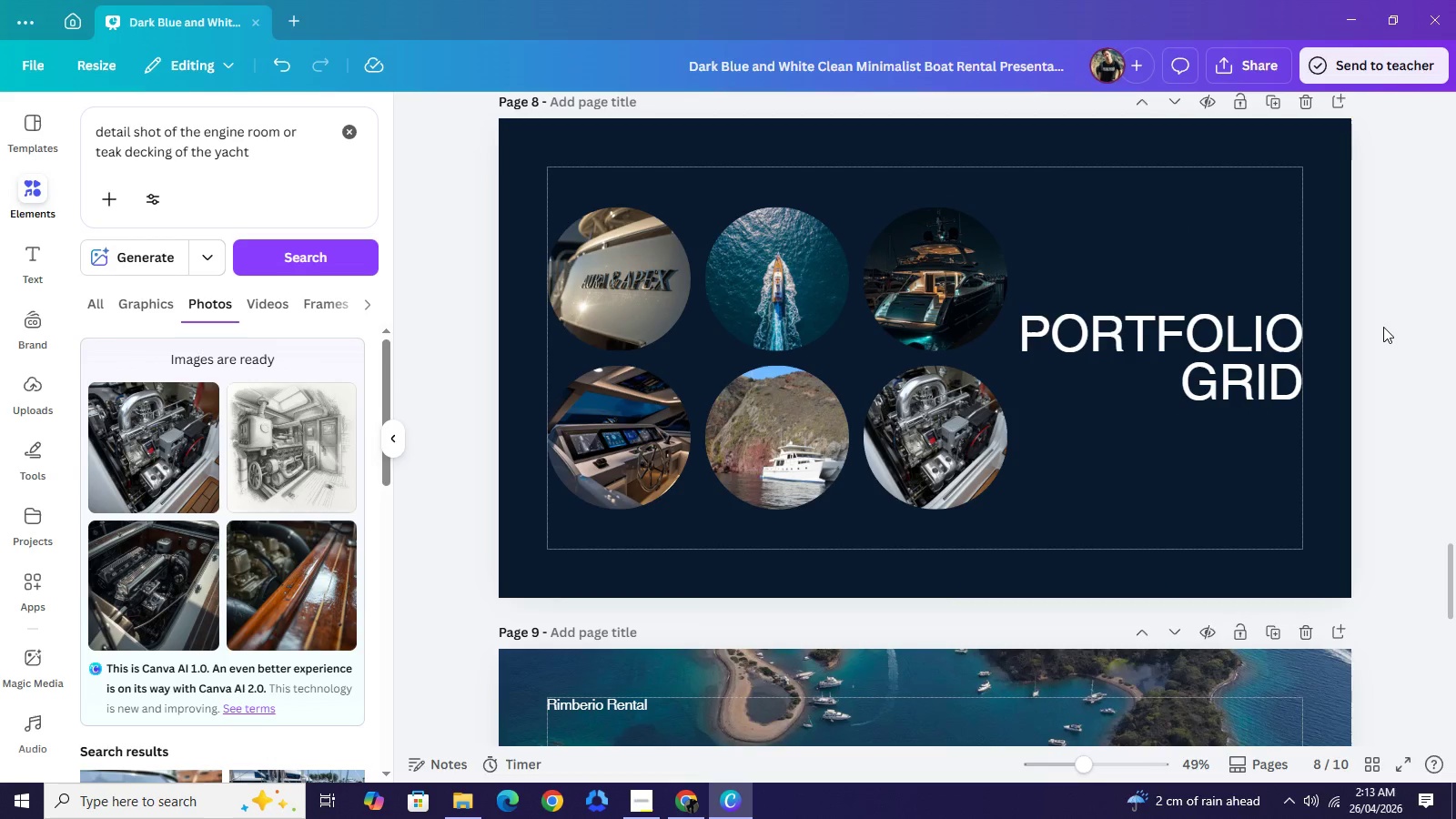 
left_click([1383, 327])
 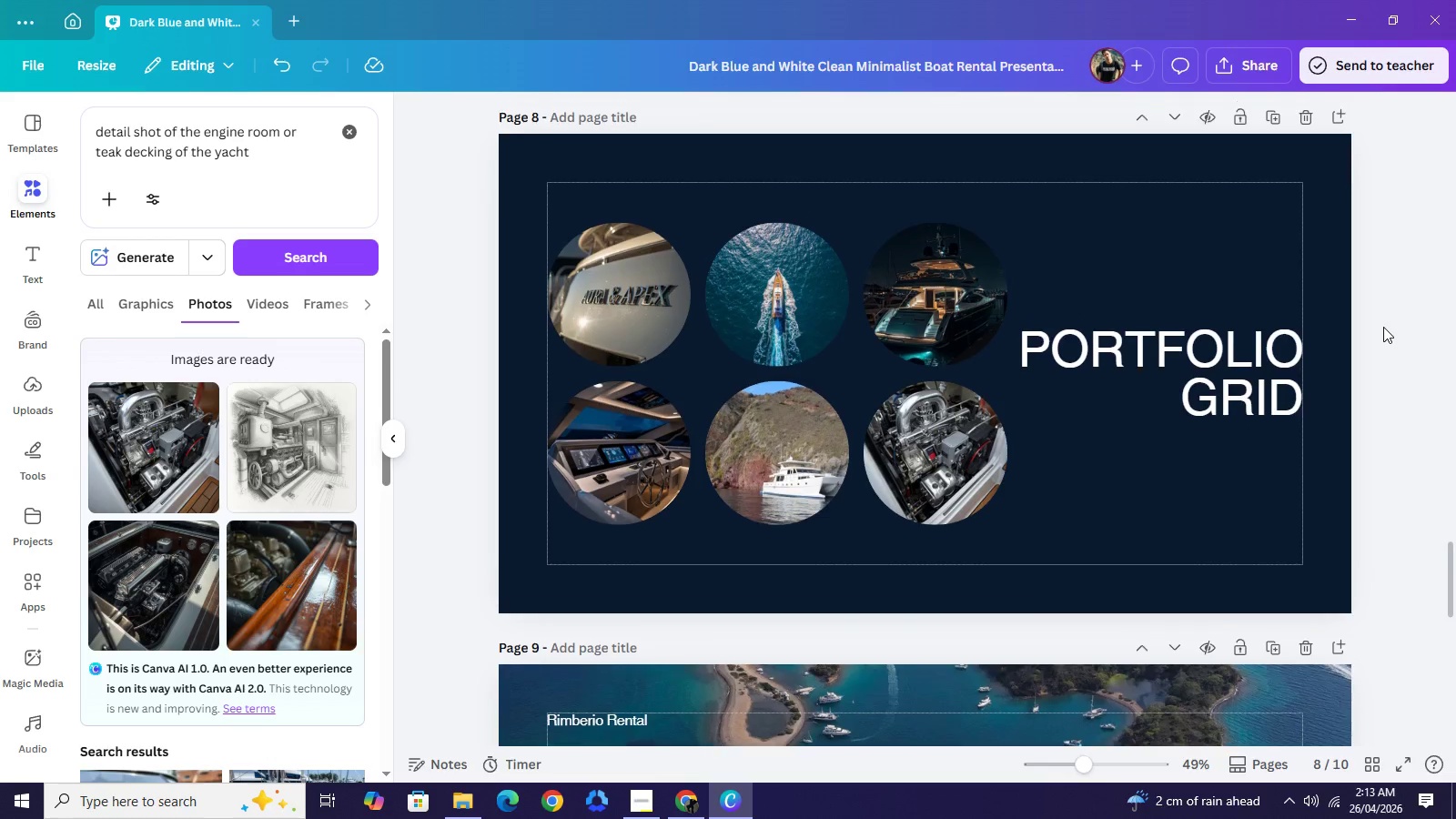 
scroll: coordinate [1383, 327], scroll_direction: up, amount: 10.0
 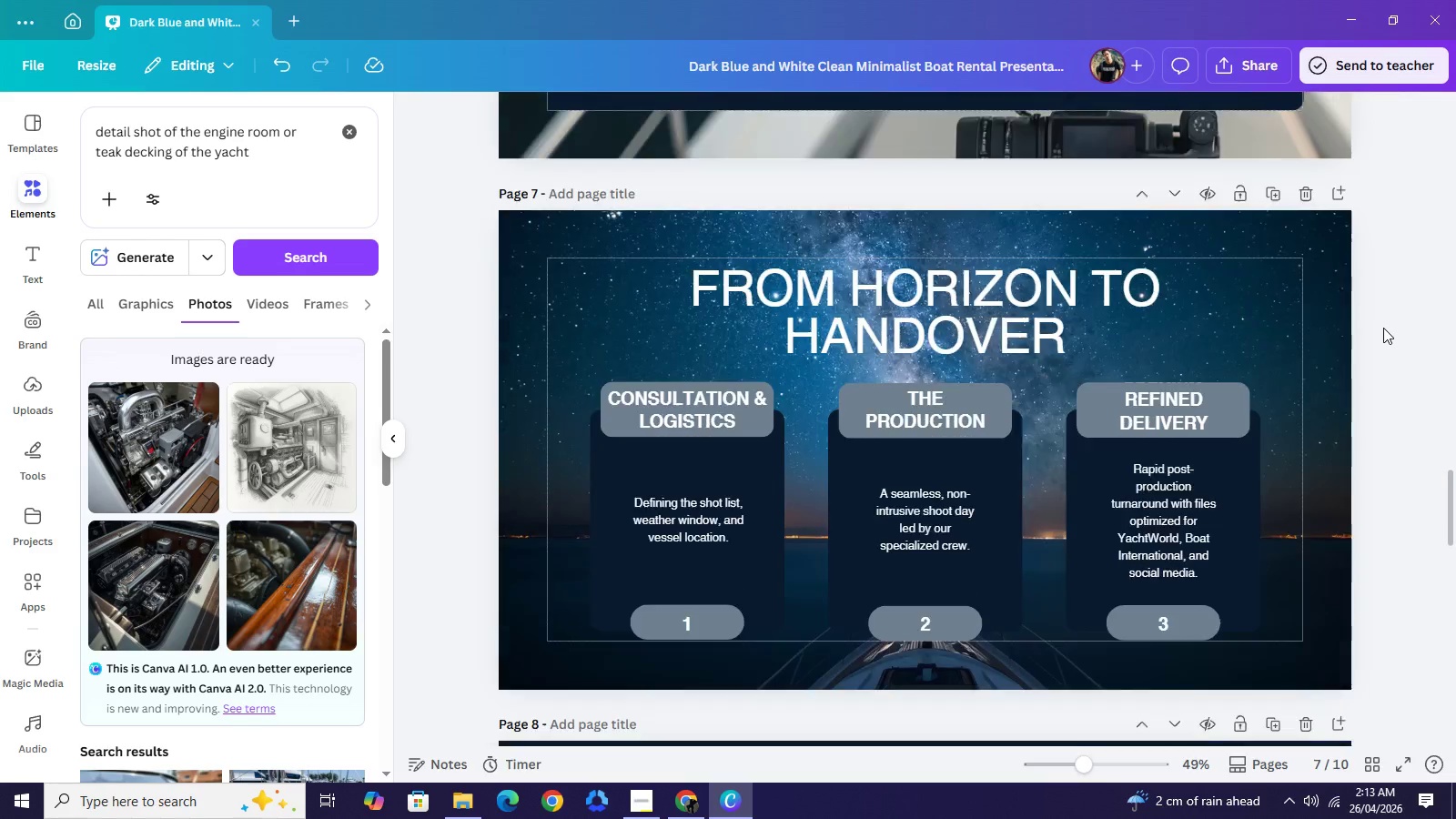 
scroll: coordinate [1382, 332], scroll_direction: down, amount: 8.0
 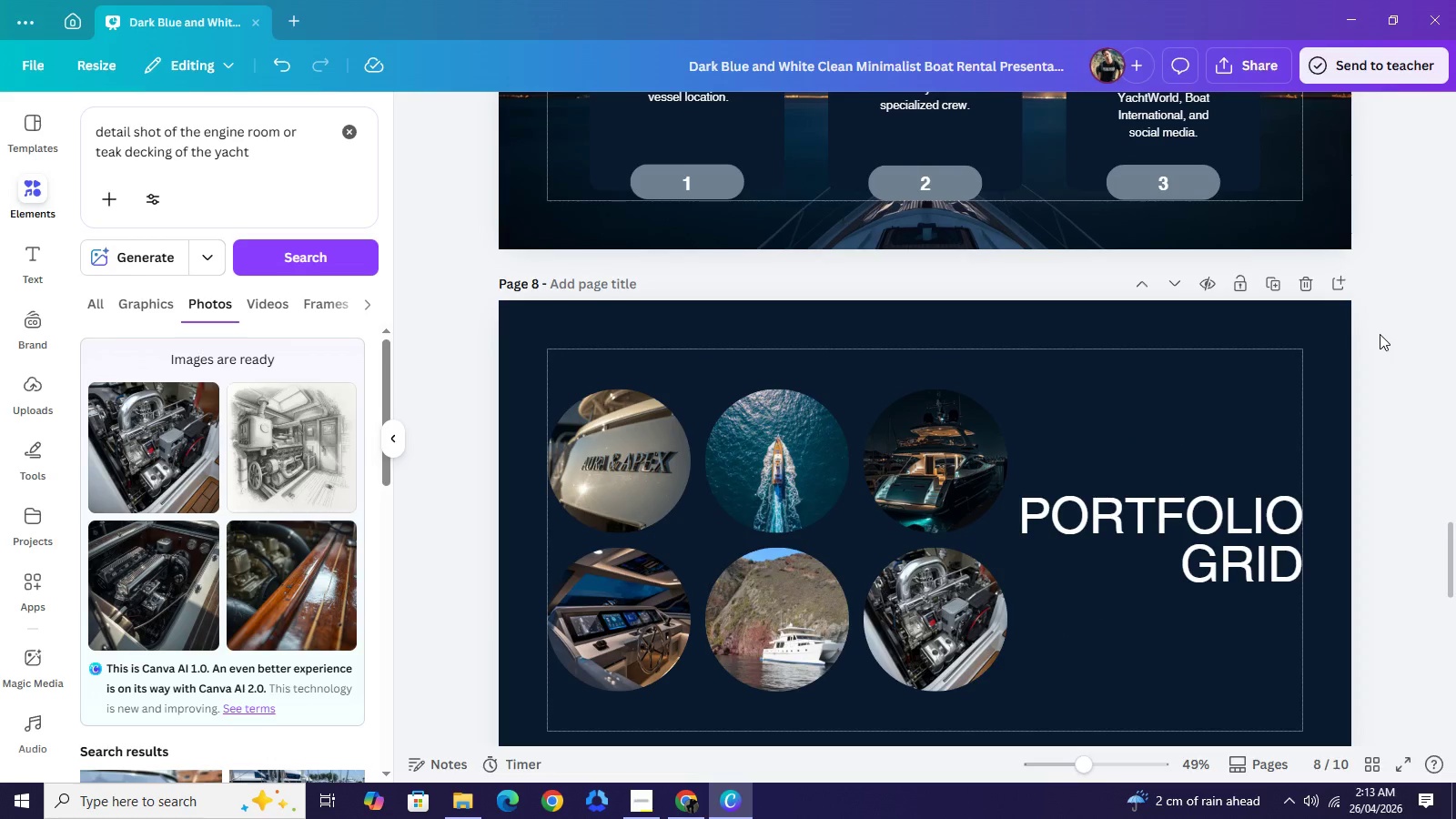 
wait(8.4)
 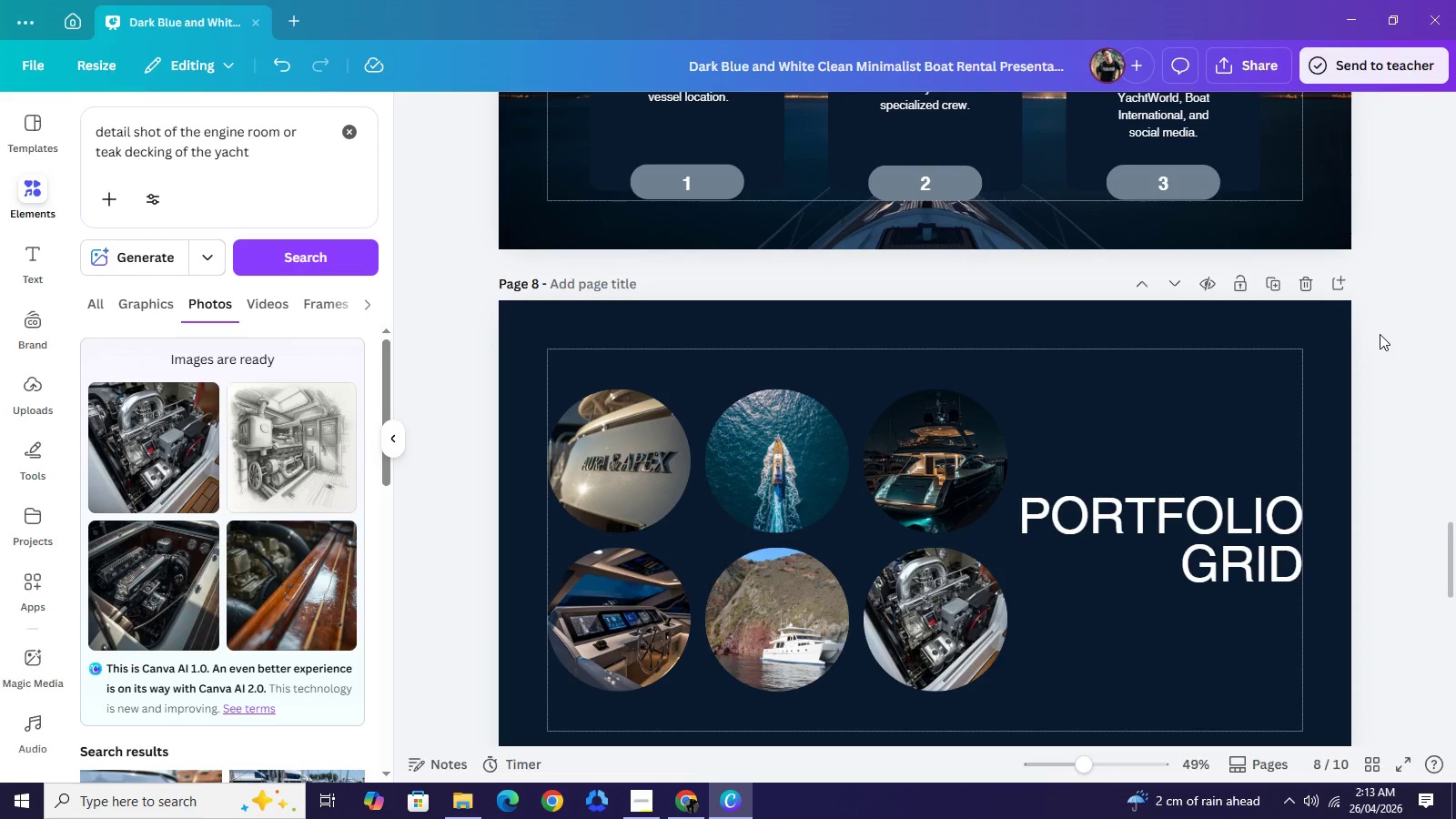 
scroll: coordinate [1343, 535], scroll_direction: down, amount: 12.0
 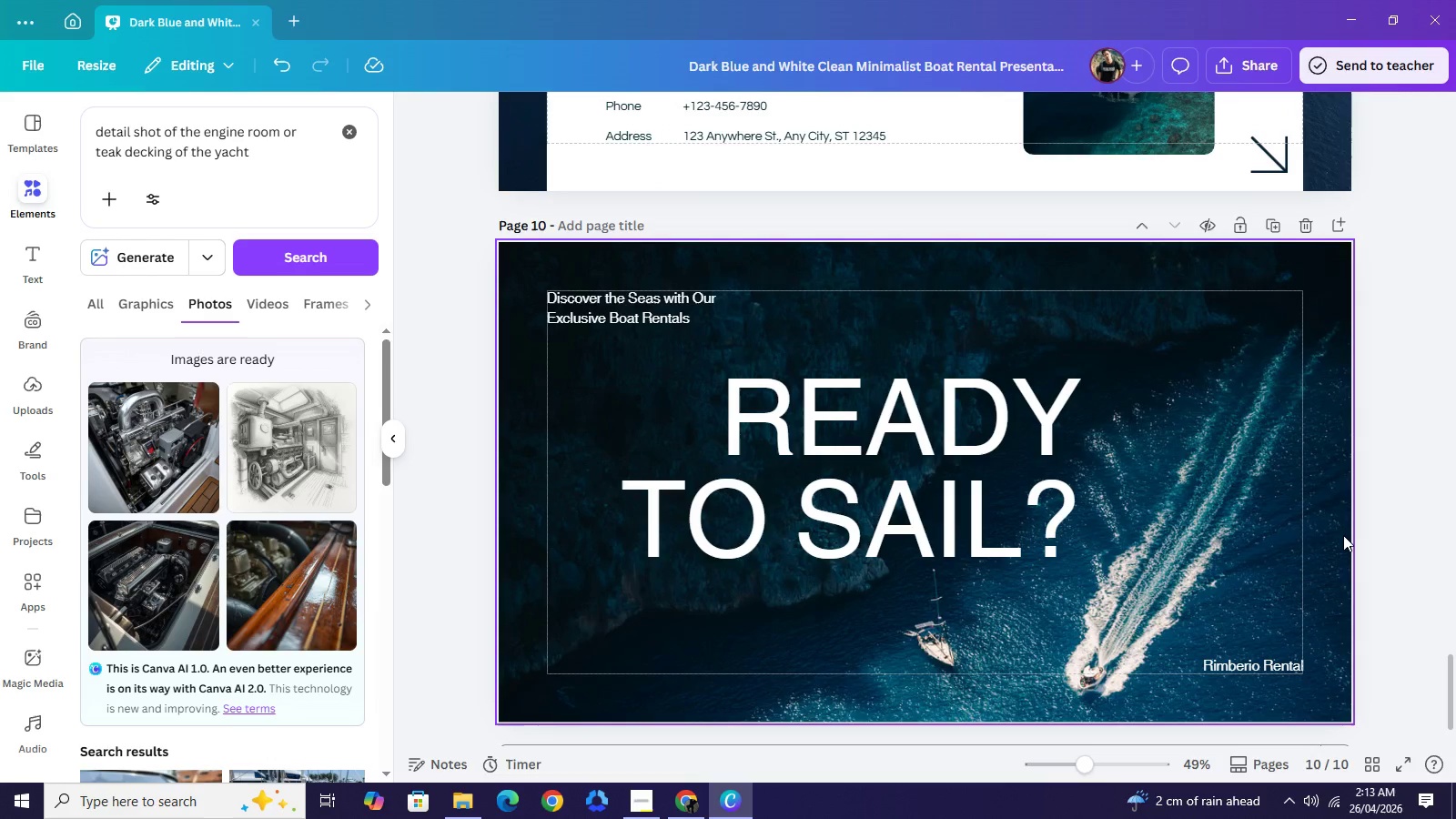 
scroll: coordinate [1343, 535], scroll_direction: up, amount: 4.0
 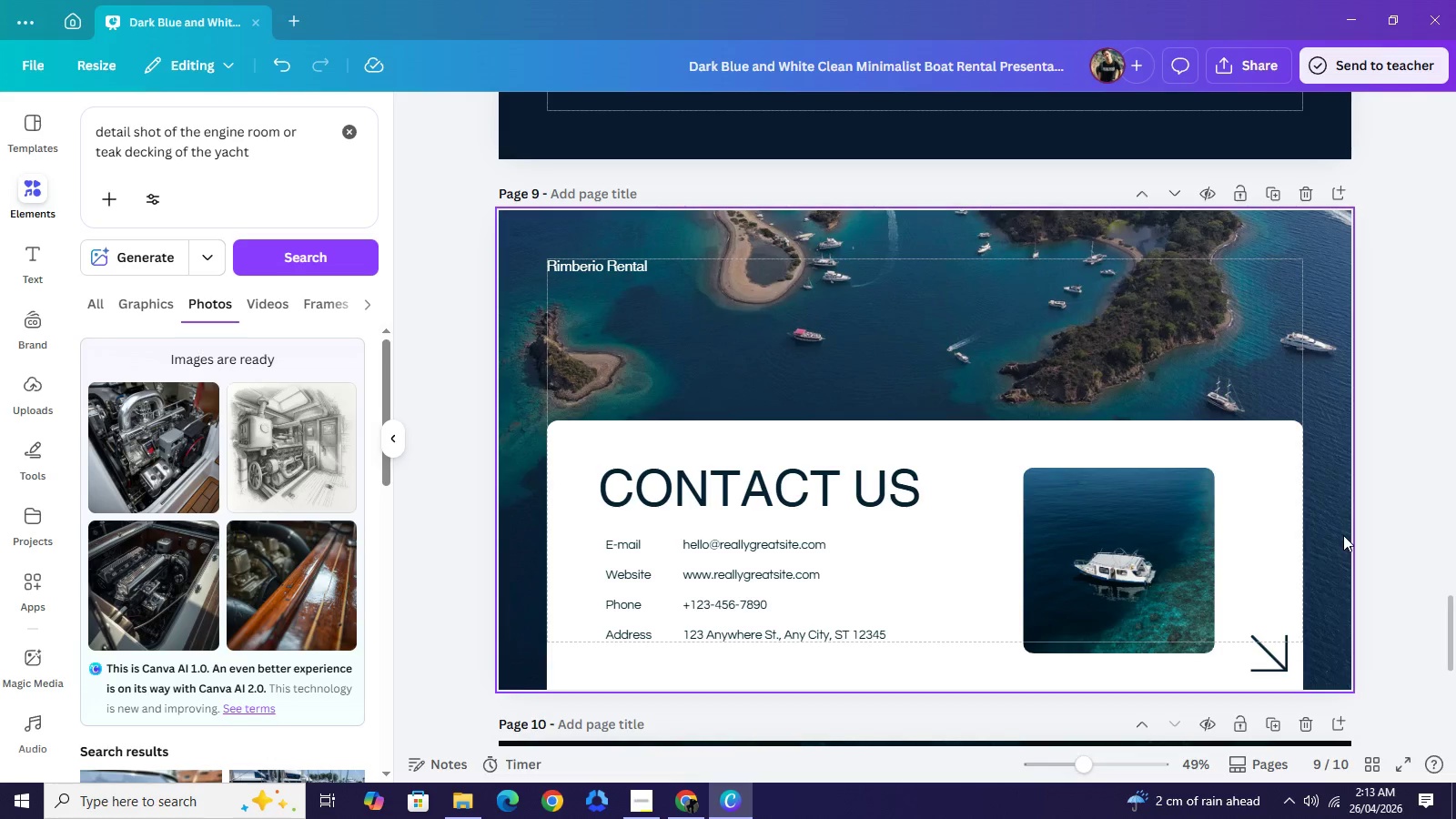 
scroll: coordinate [1344, 537], scroll_direction: down, amount: 6.0
 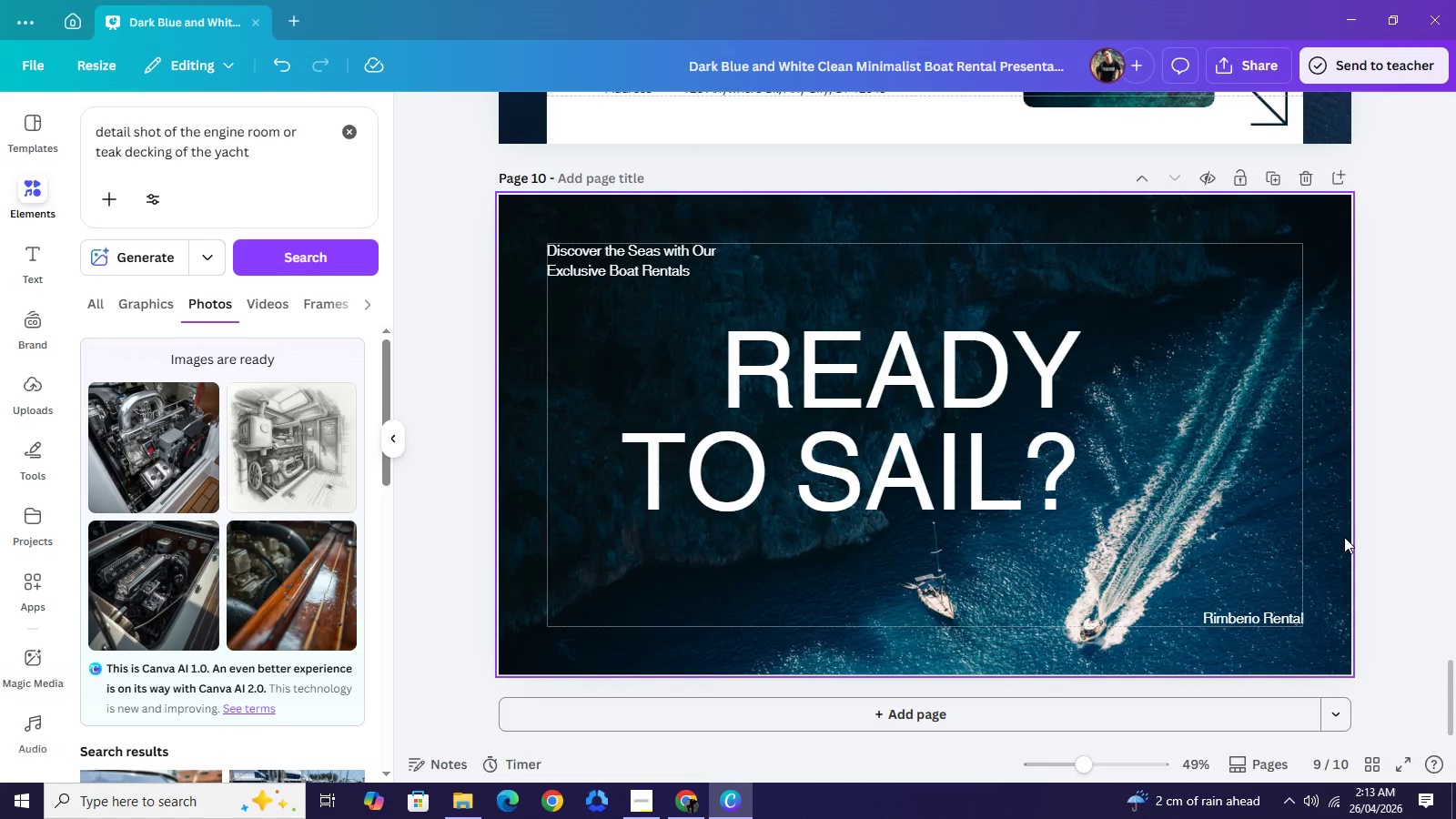 
scroll: coordinate [1344, 537], scroll_direction: up, amount: 3.0
 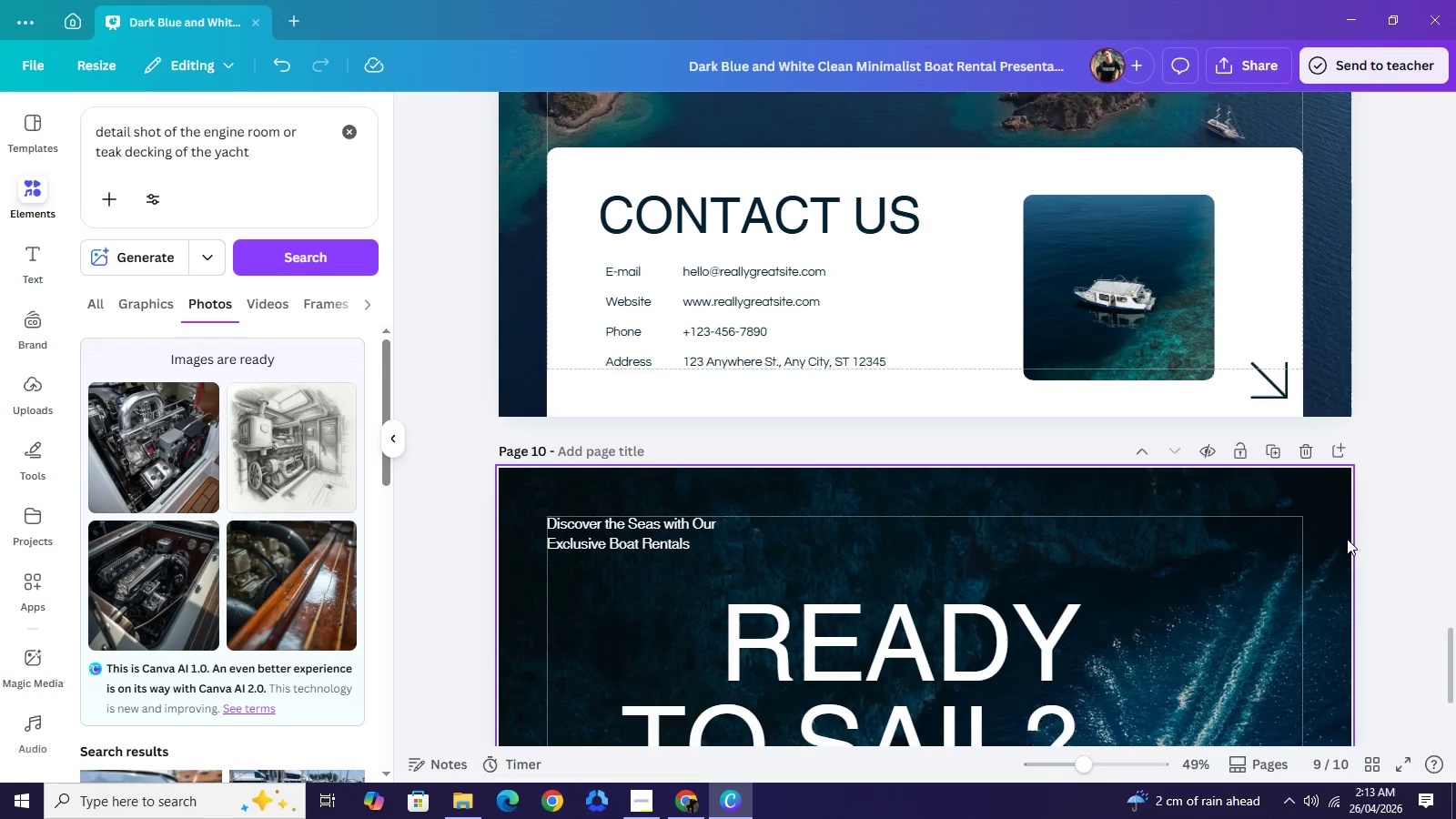 
scroll: coordinate [1345, 537], scroll_direction: down, amount: 1.0
 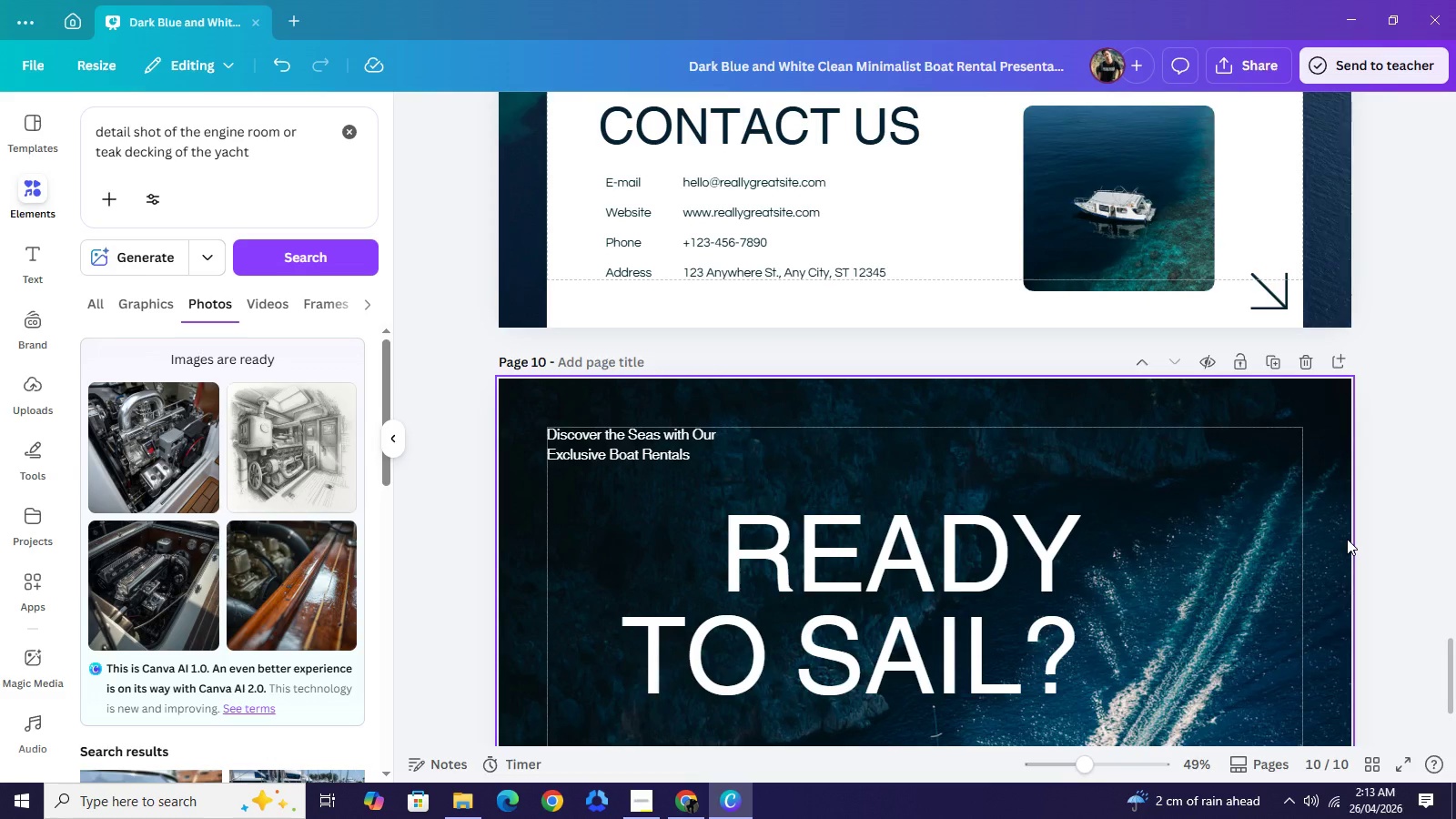 
scroll: coordinate [1347, 539], scroll_direction: up, amount: 3.0
 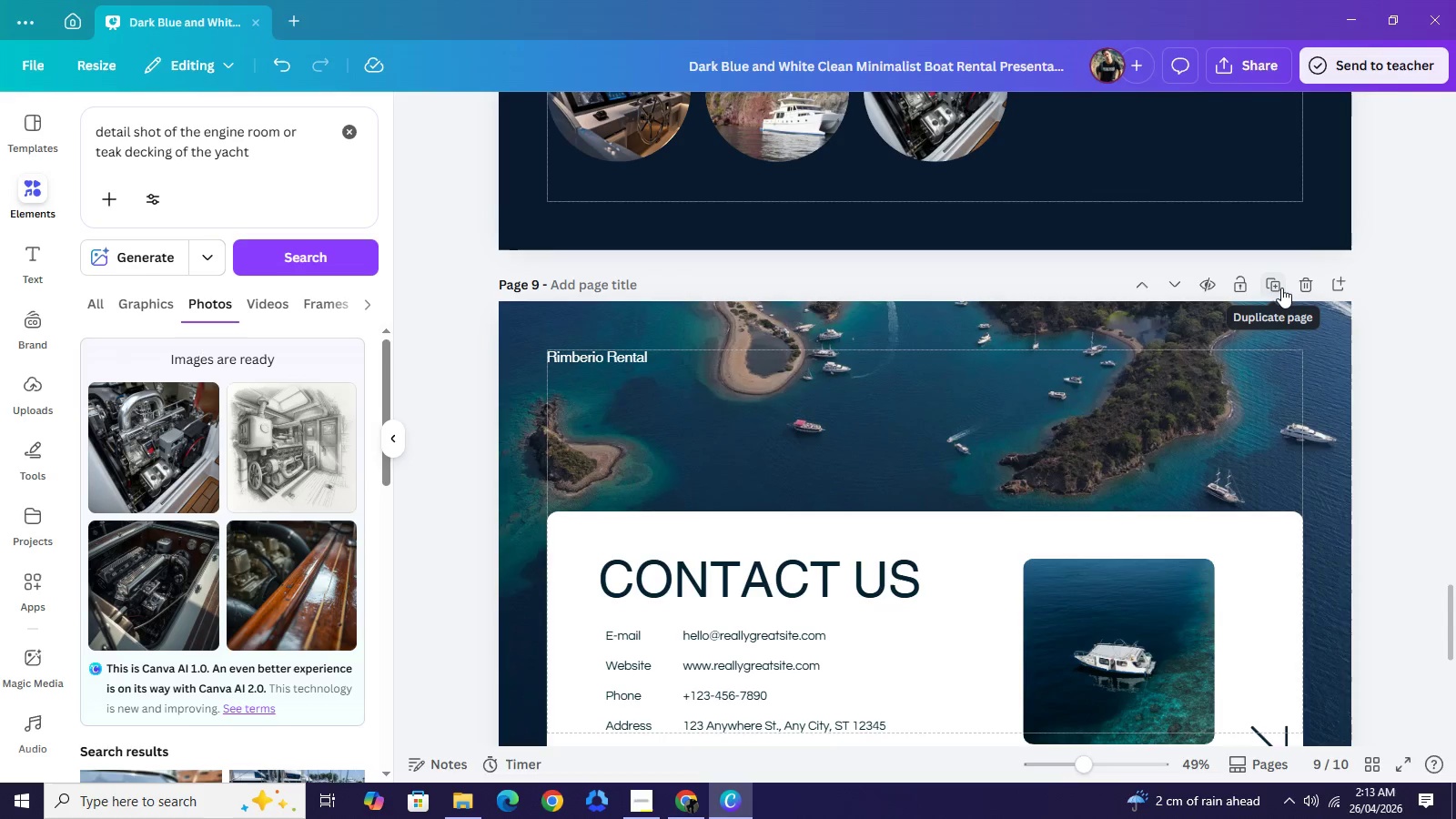 
left_click([1281, 288])
 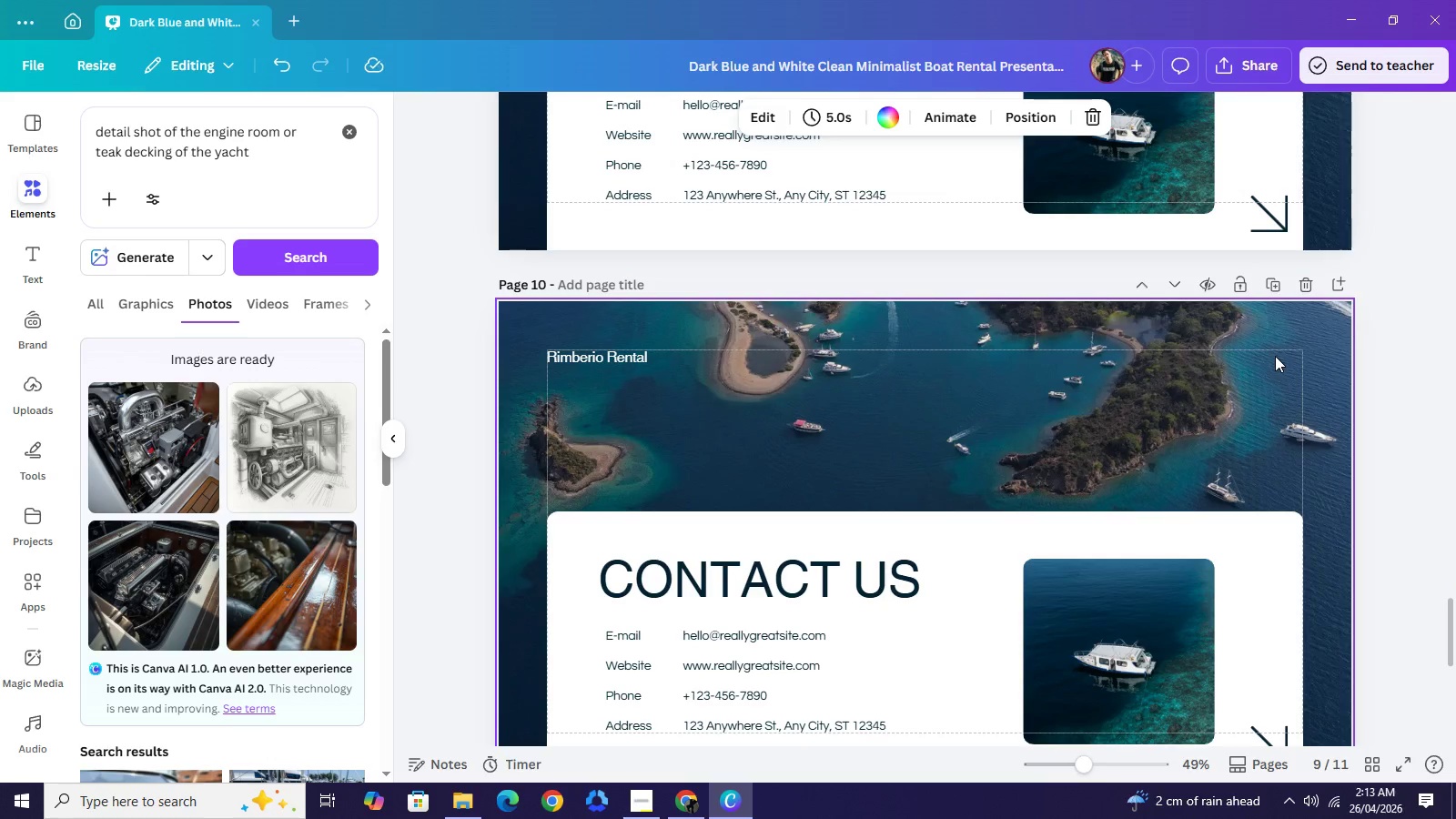 
scroll: coordinate [1116, 420], scroll_direction: up, amount: 3.0
 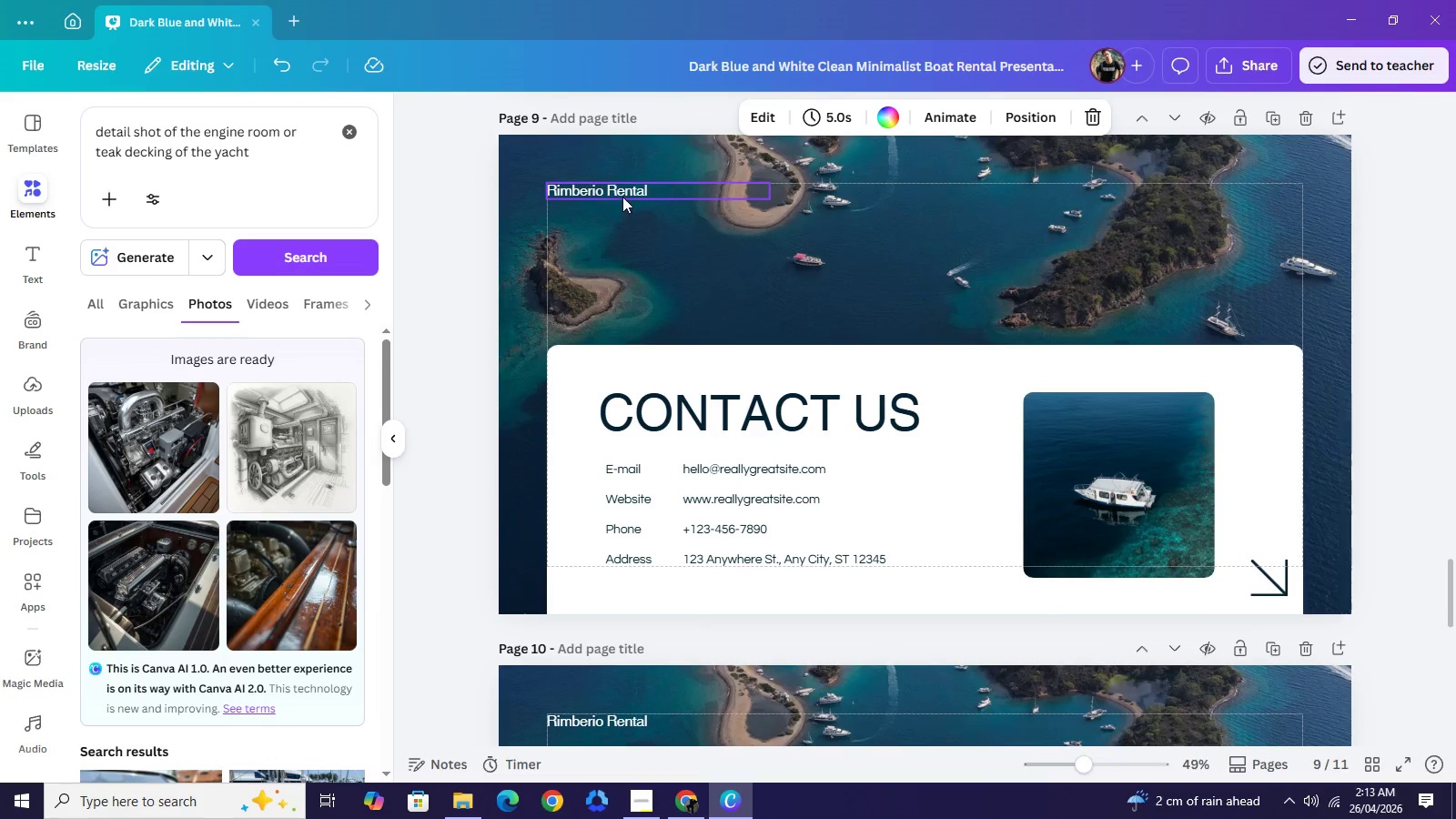 
left_click([624, 193])
 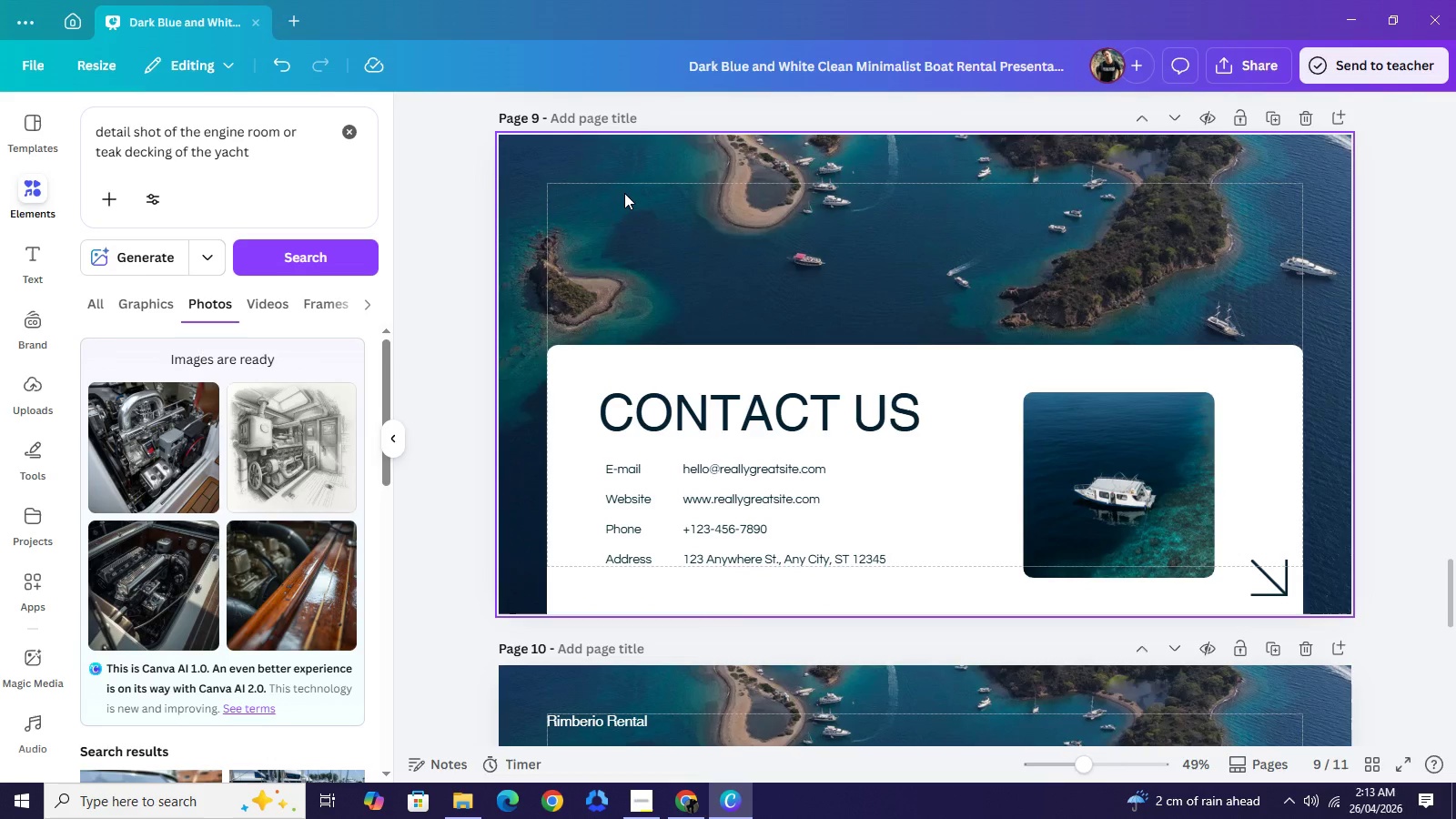 
key(Backspace)
 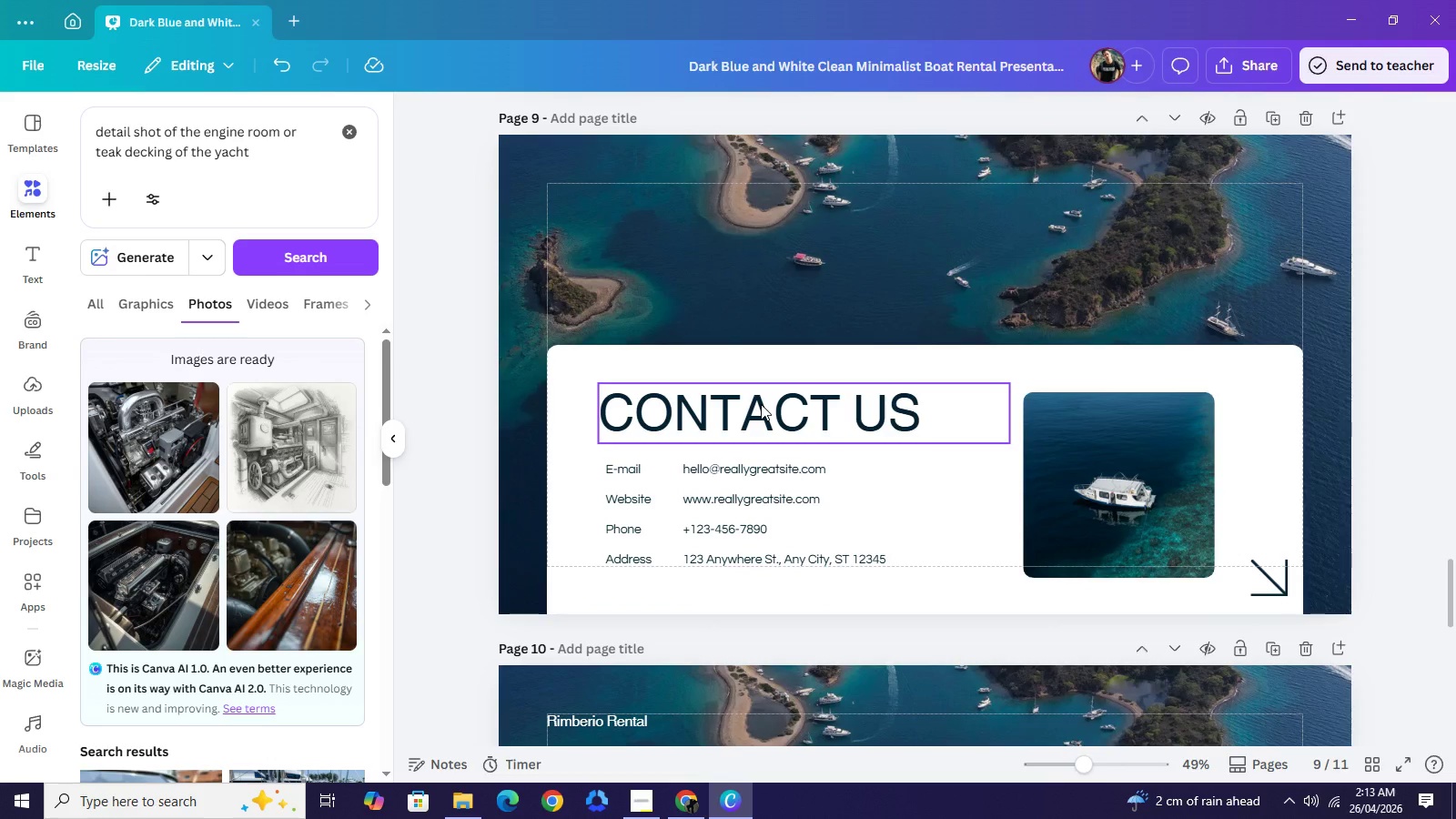 
double_click([761, 404])
 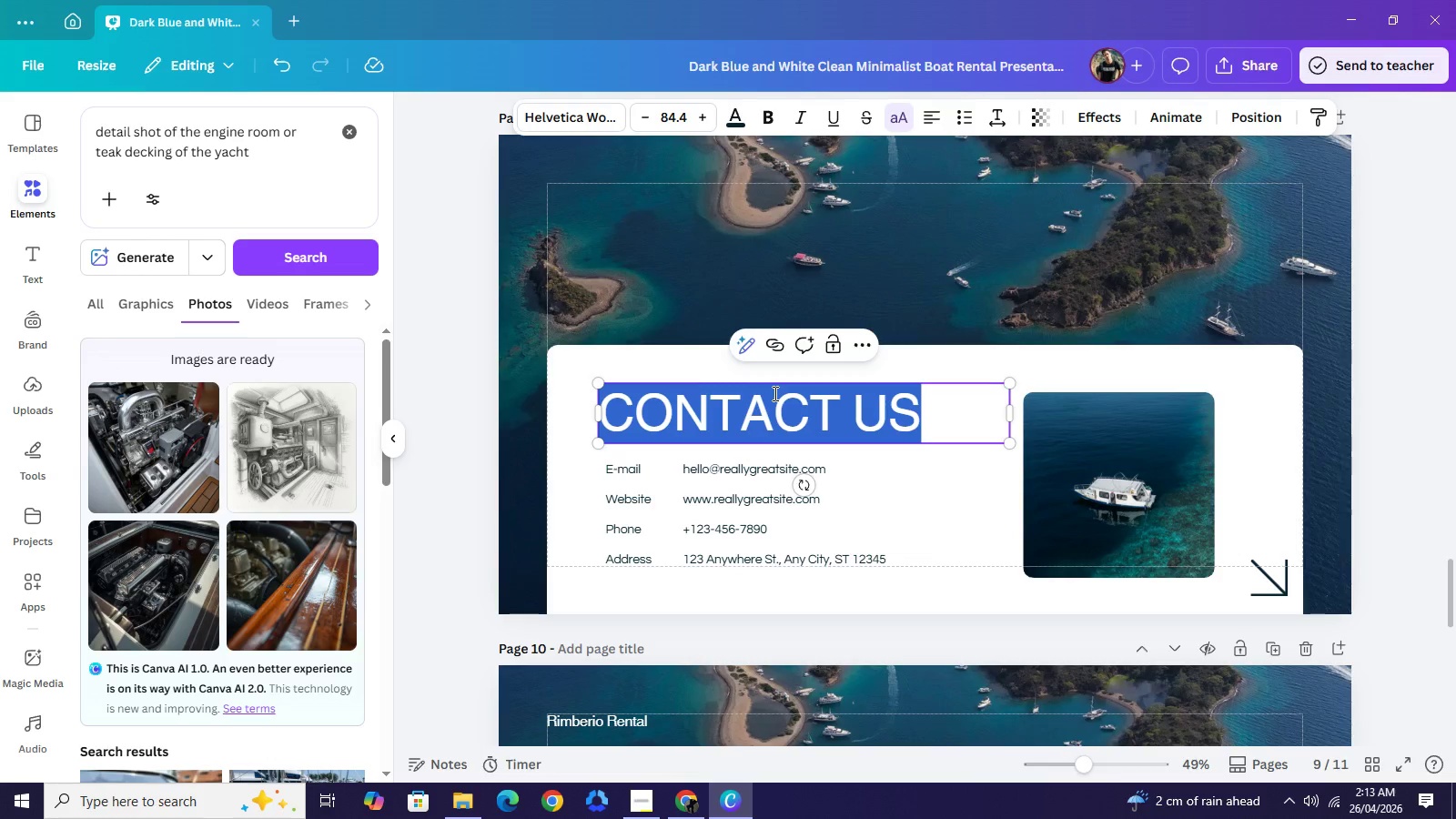 
type(OUR VALUE PROPOSITION)
 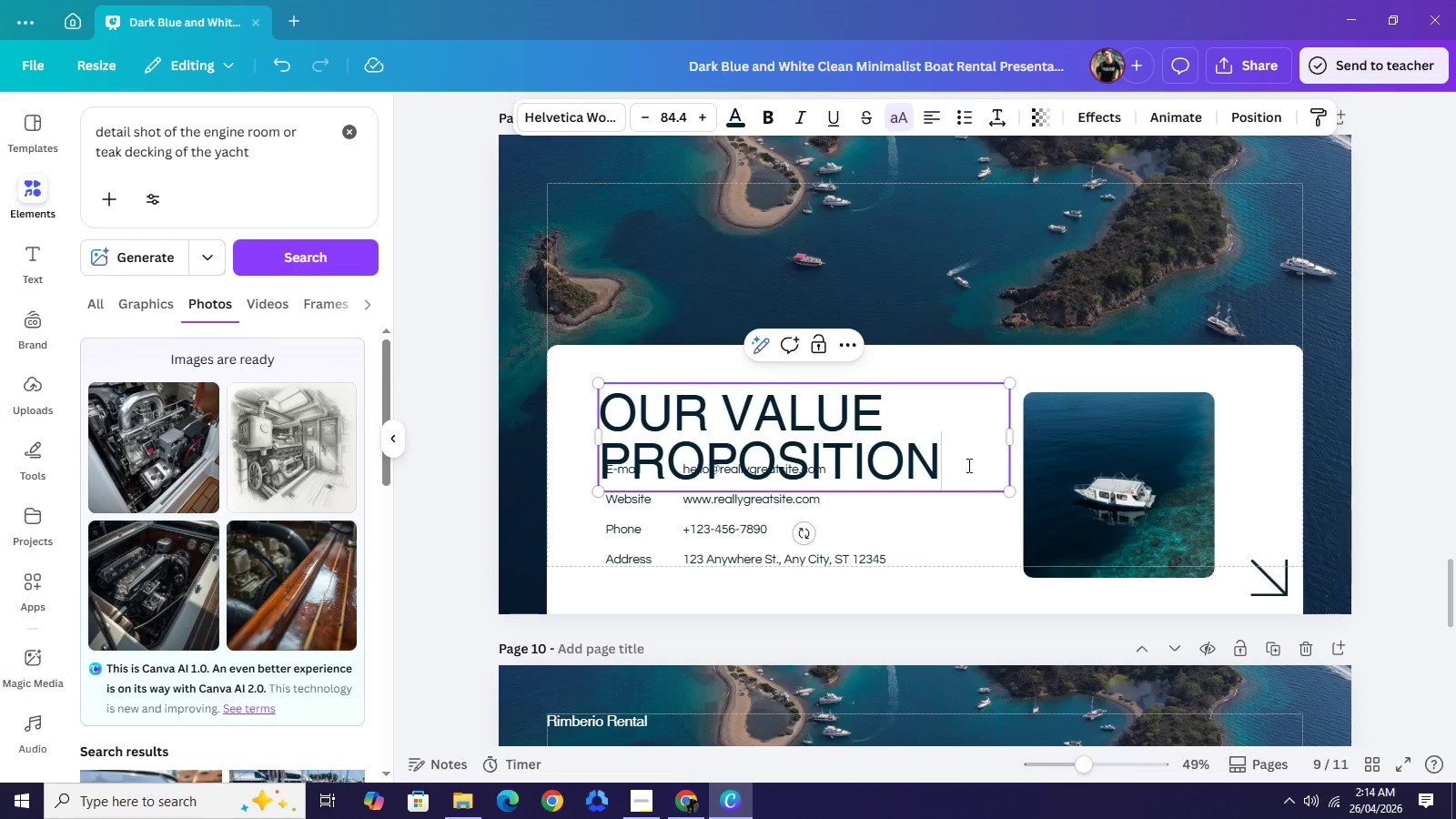 
wait(5.72)
 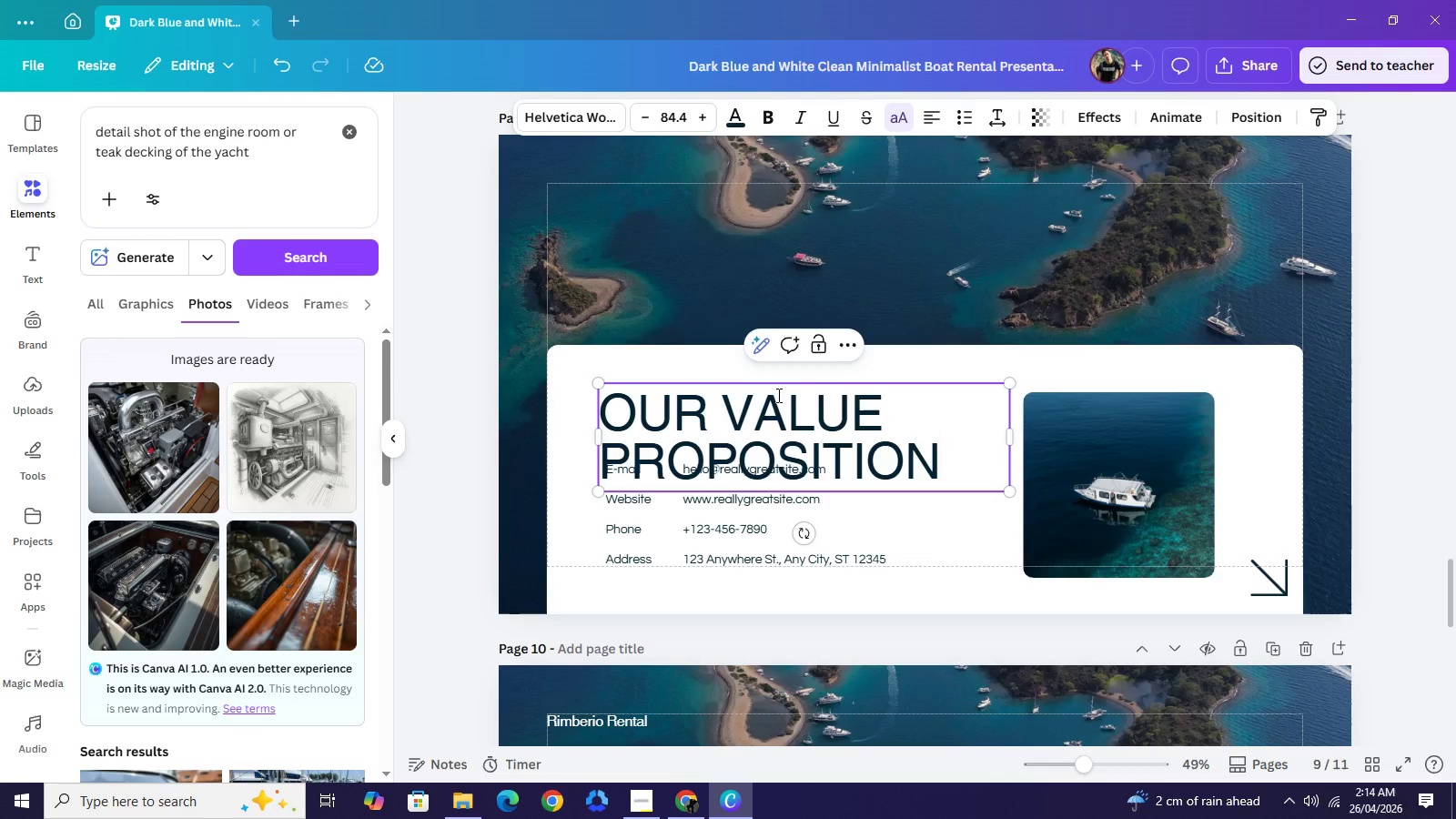 
left_click([1155, 288])
 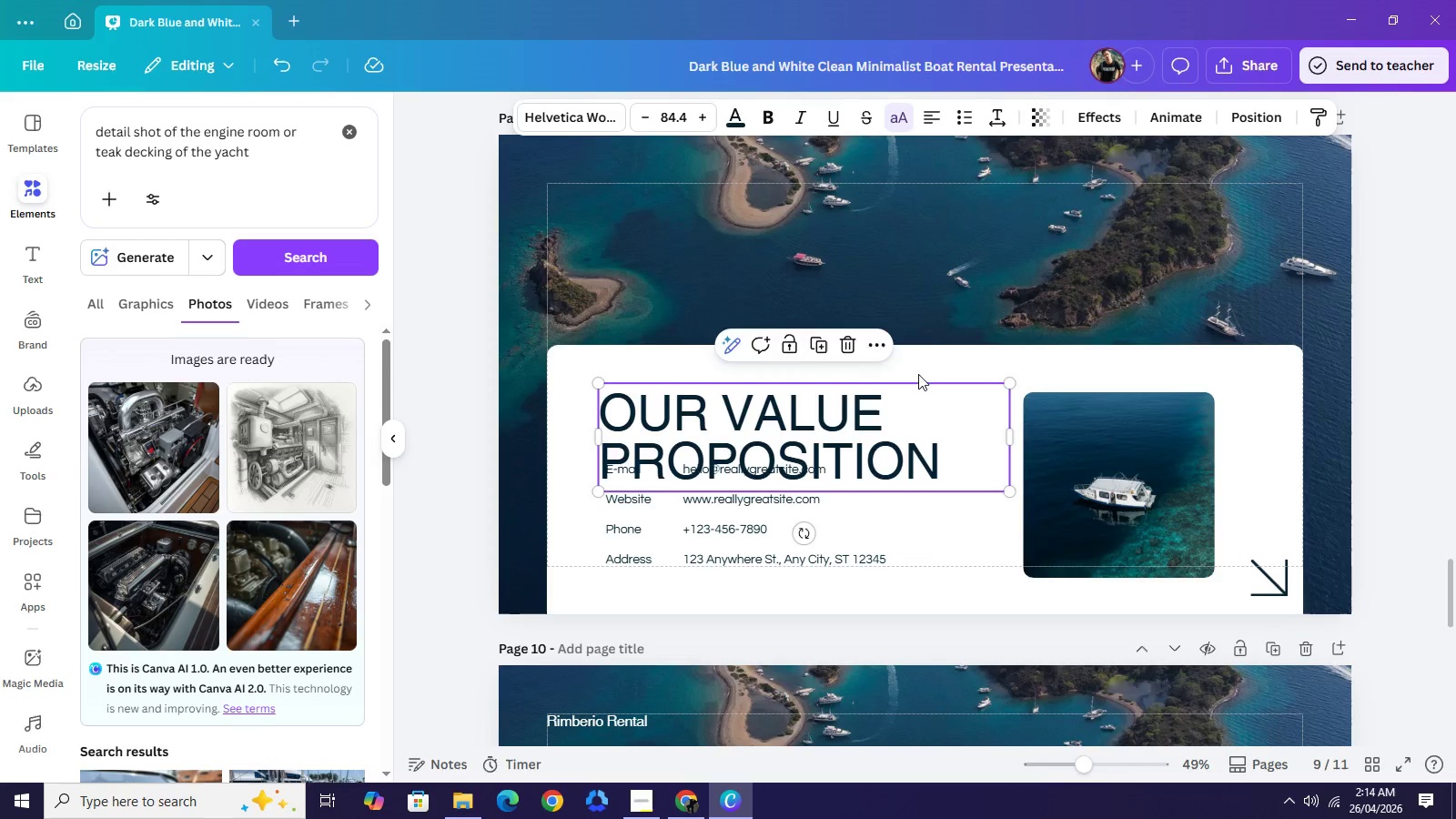 
left_click_drag(start_coordinate=[910, 421], to_coordinate=[924, 298])
 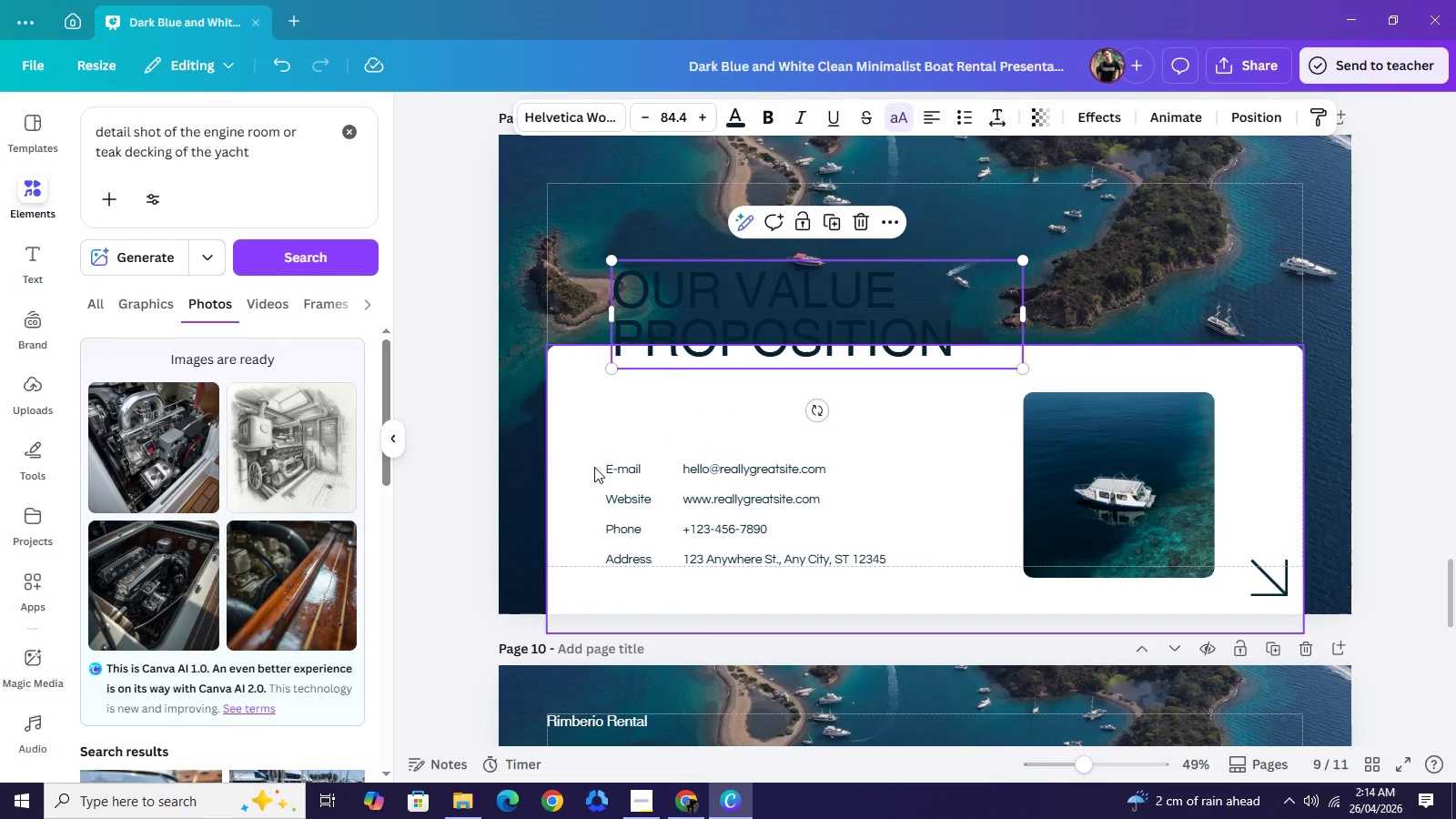 
left_click([591, 464])
 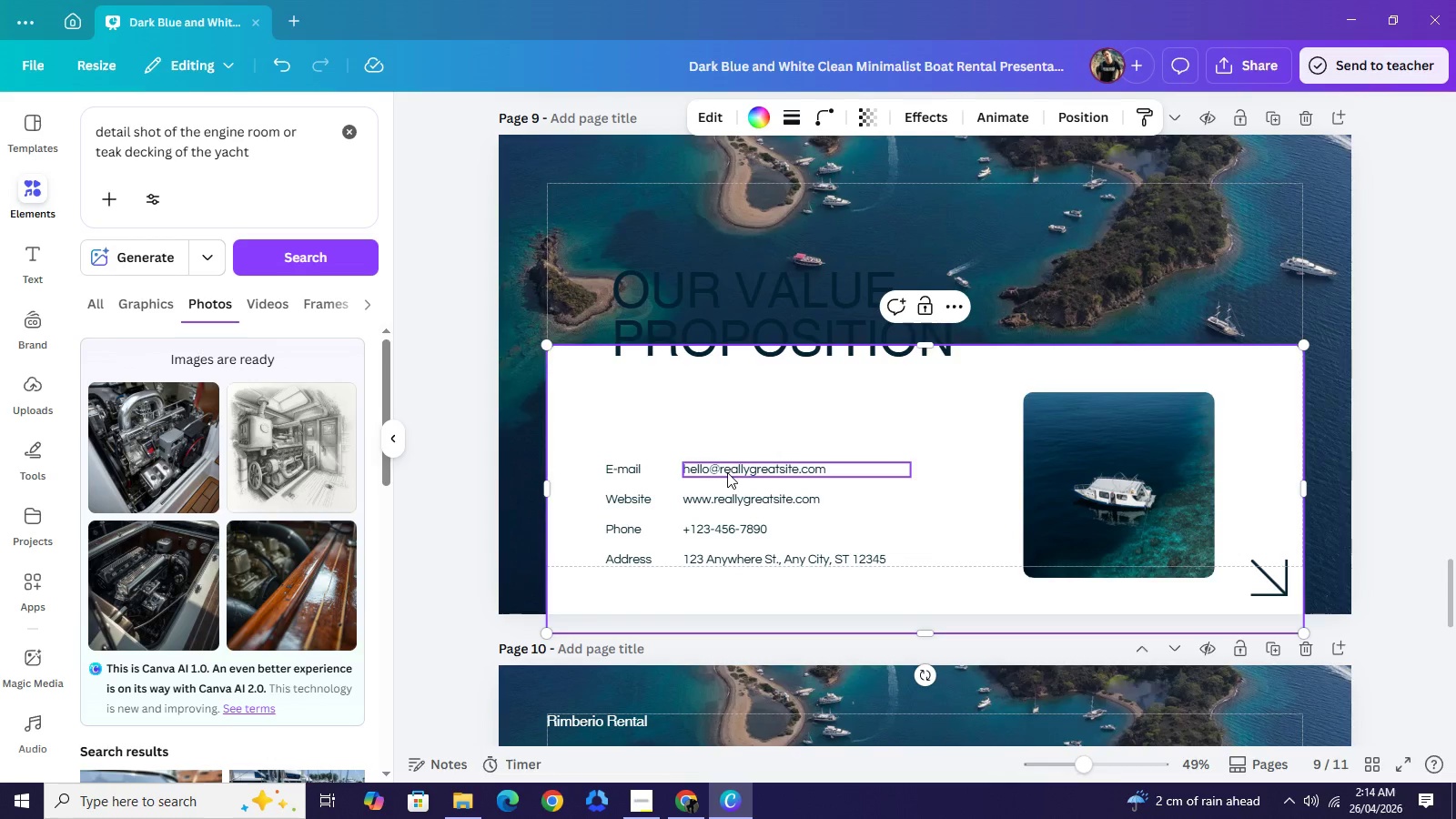 
left_click([727, 472])
 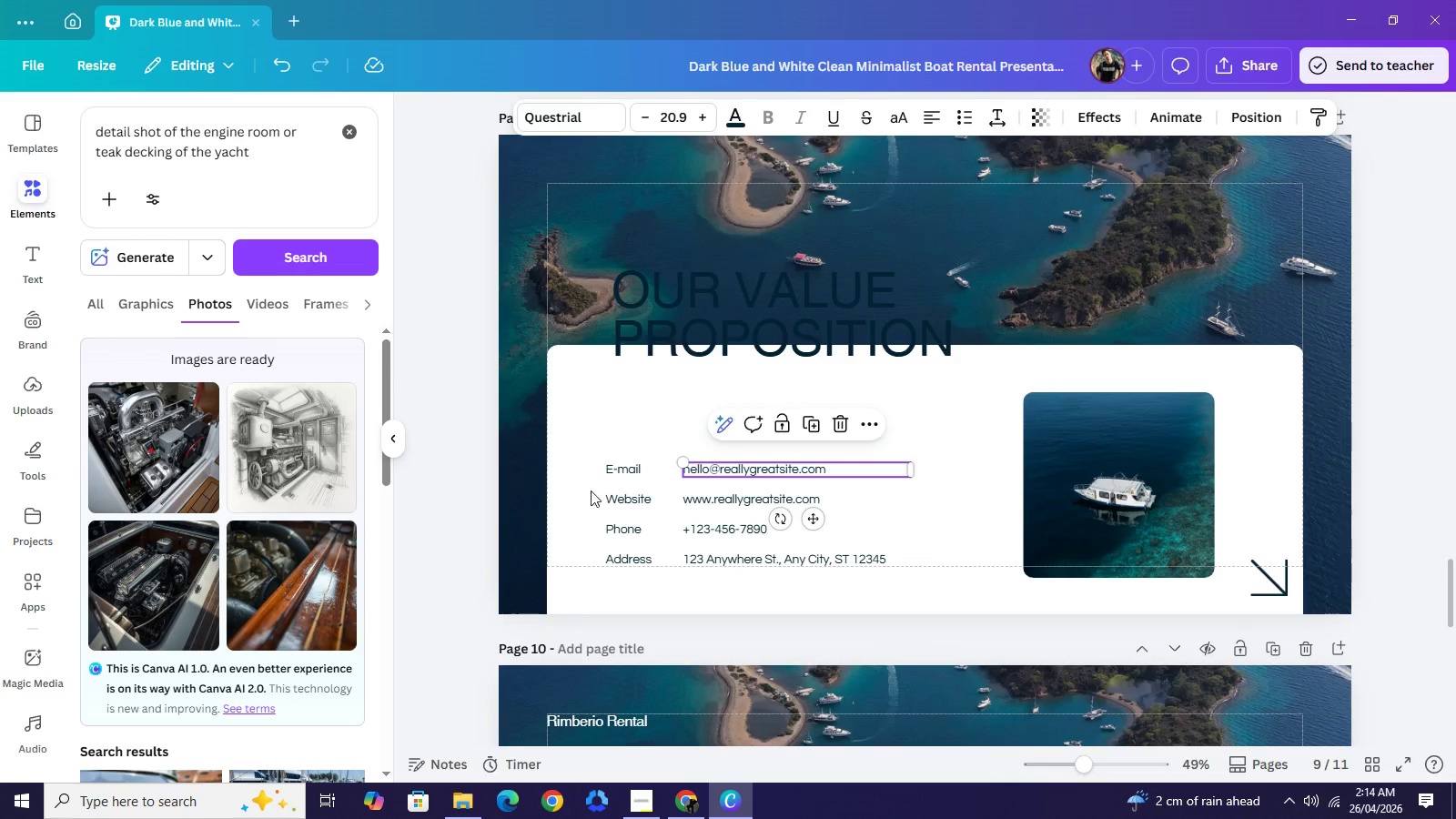 
key(Backspace)
 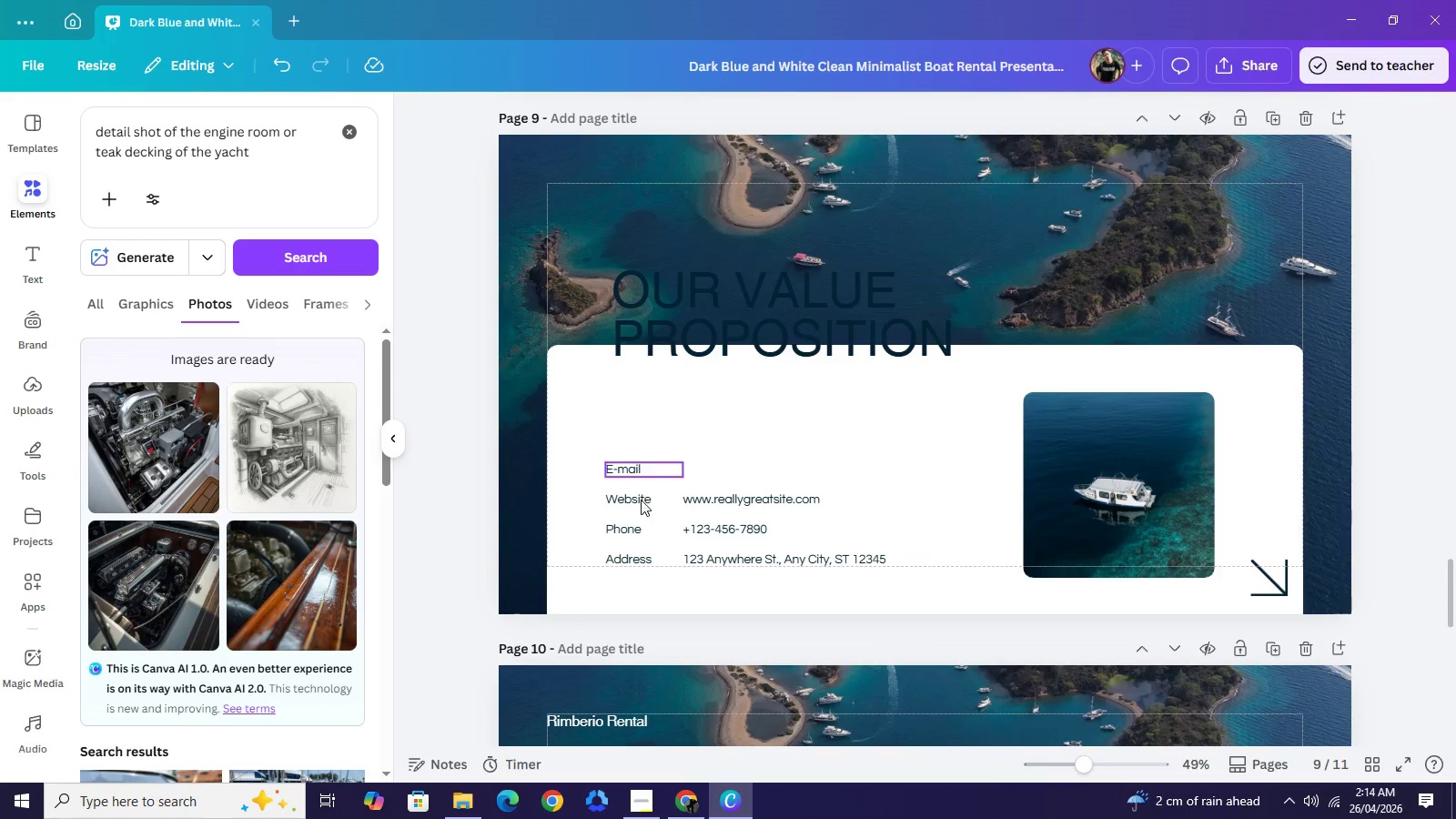 
key(Backspace)
 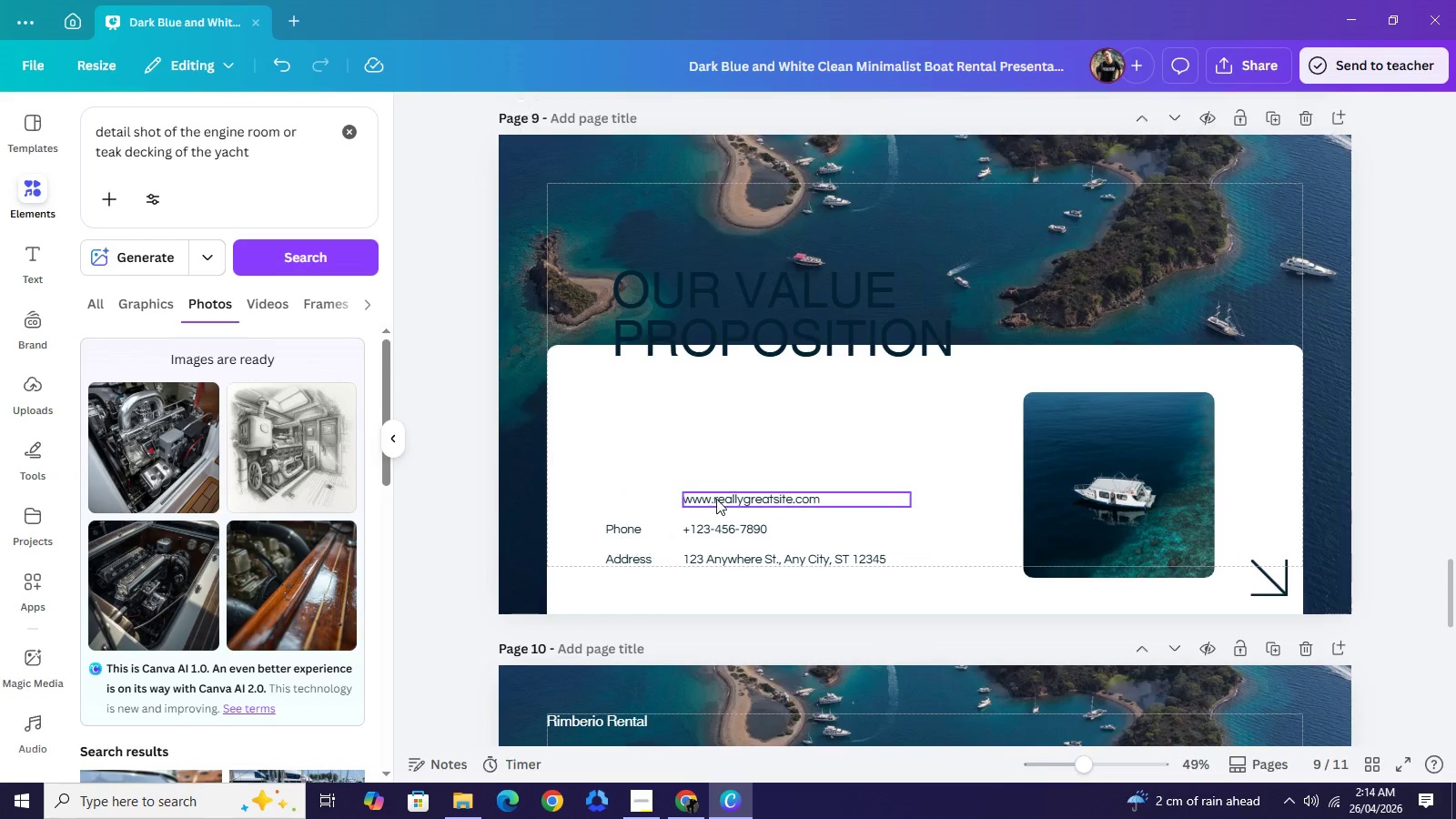 
key(Backspace)
 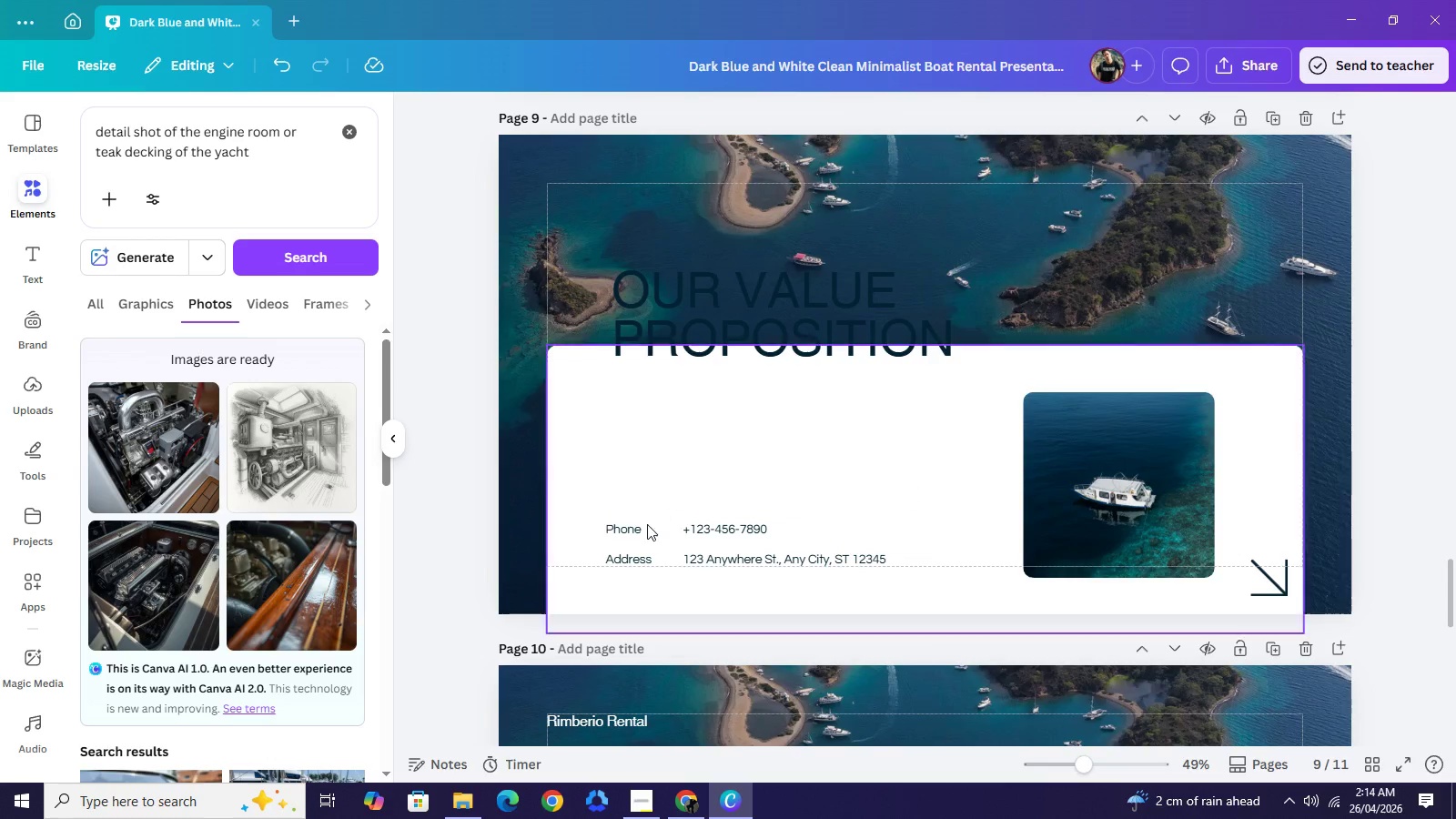 
key(Backspace)
 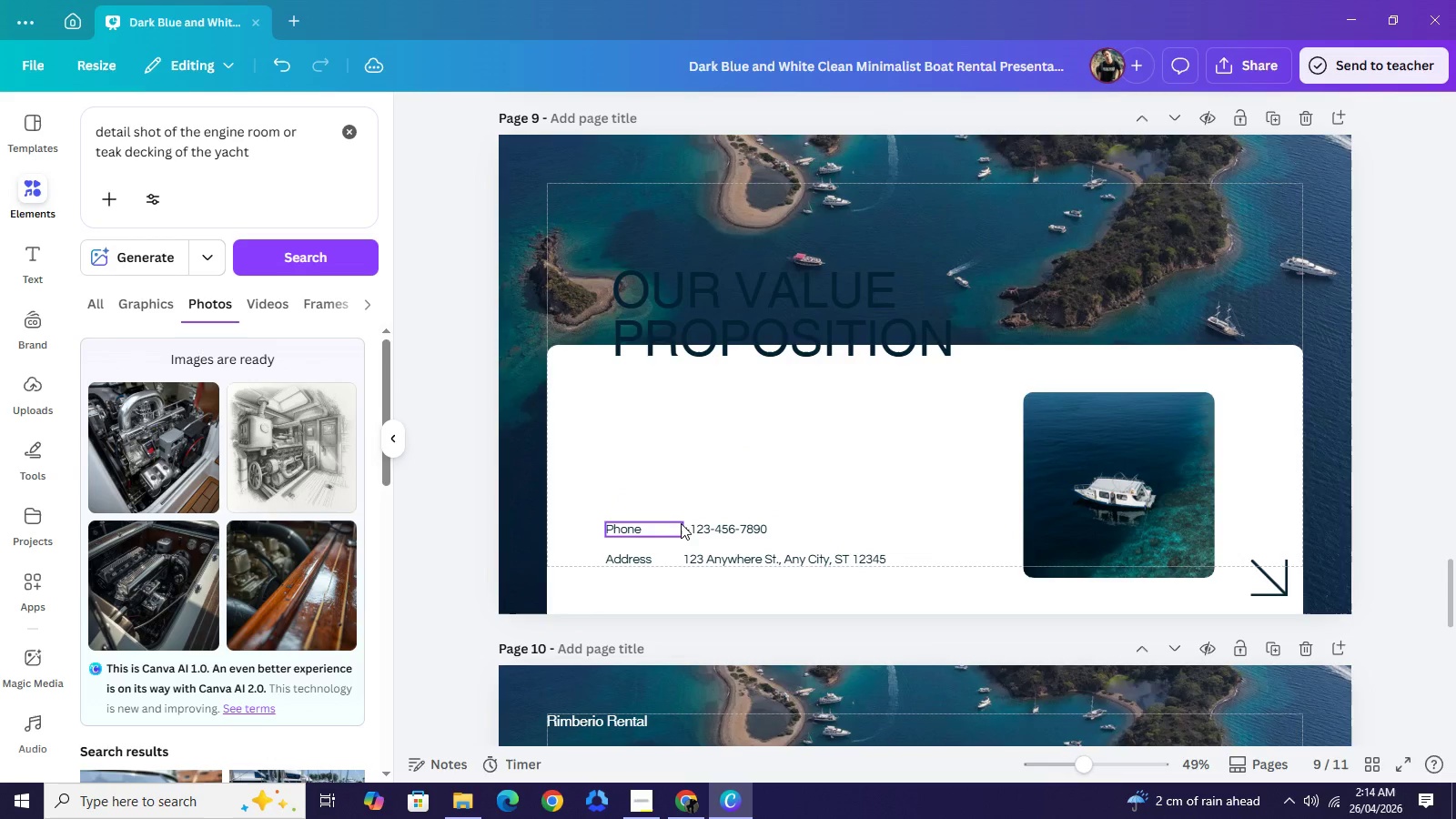 
left_click([635, 524])
 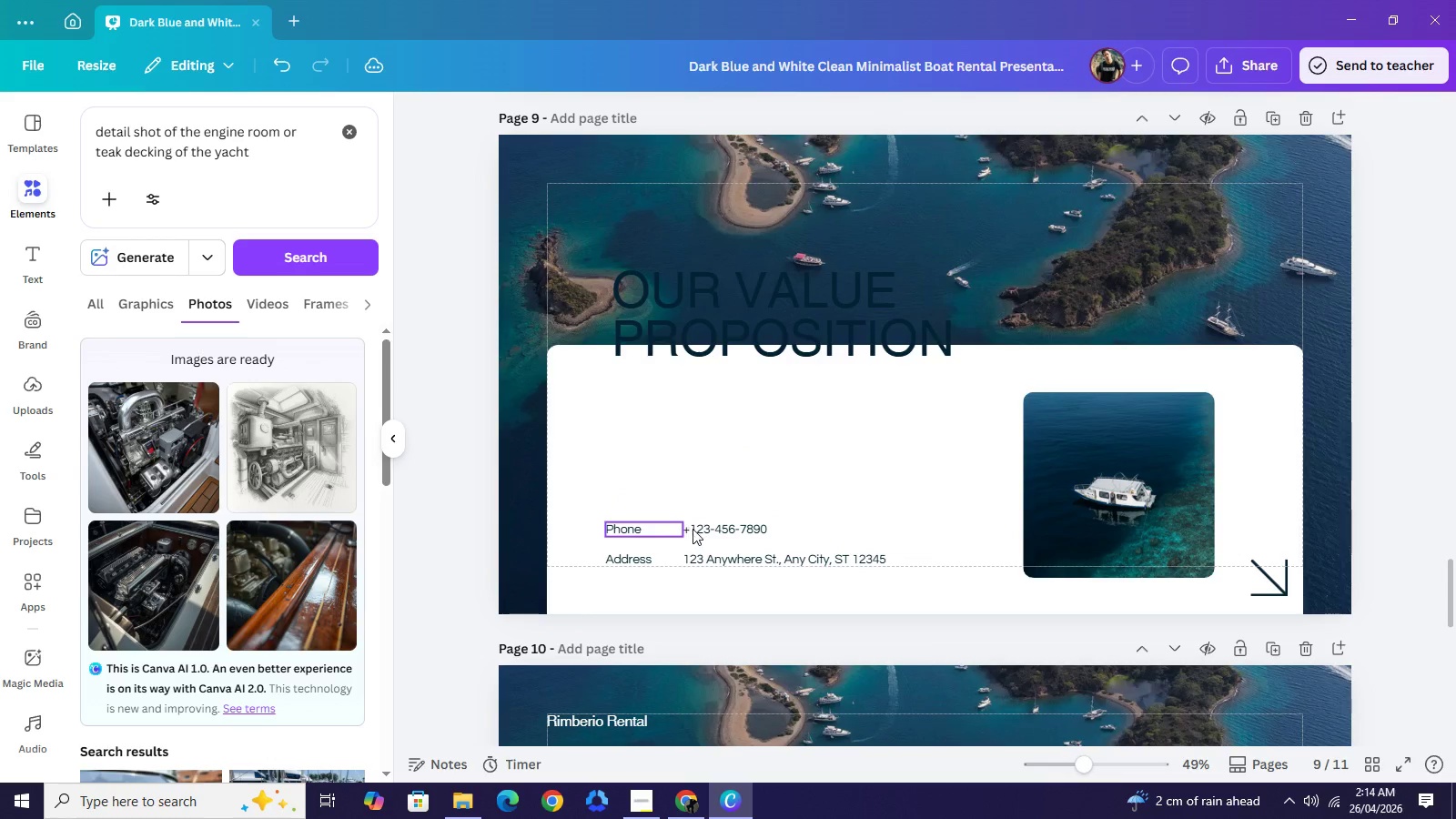 
key(Backspace)
 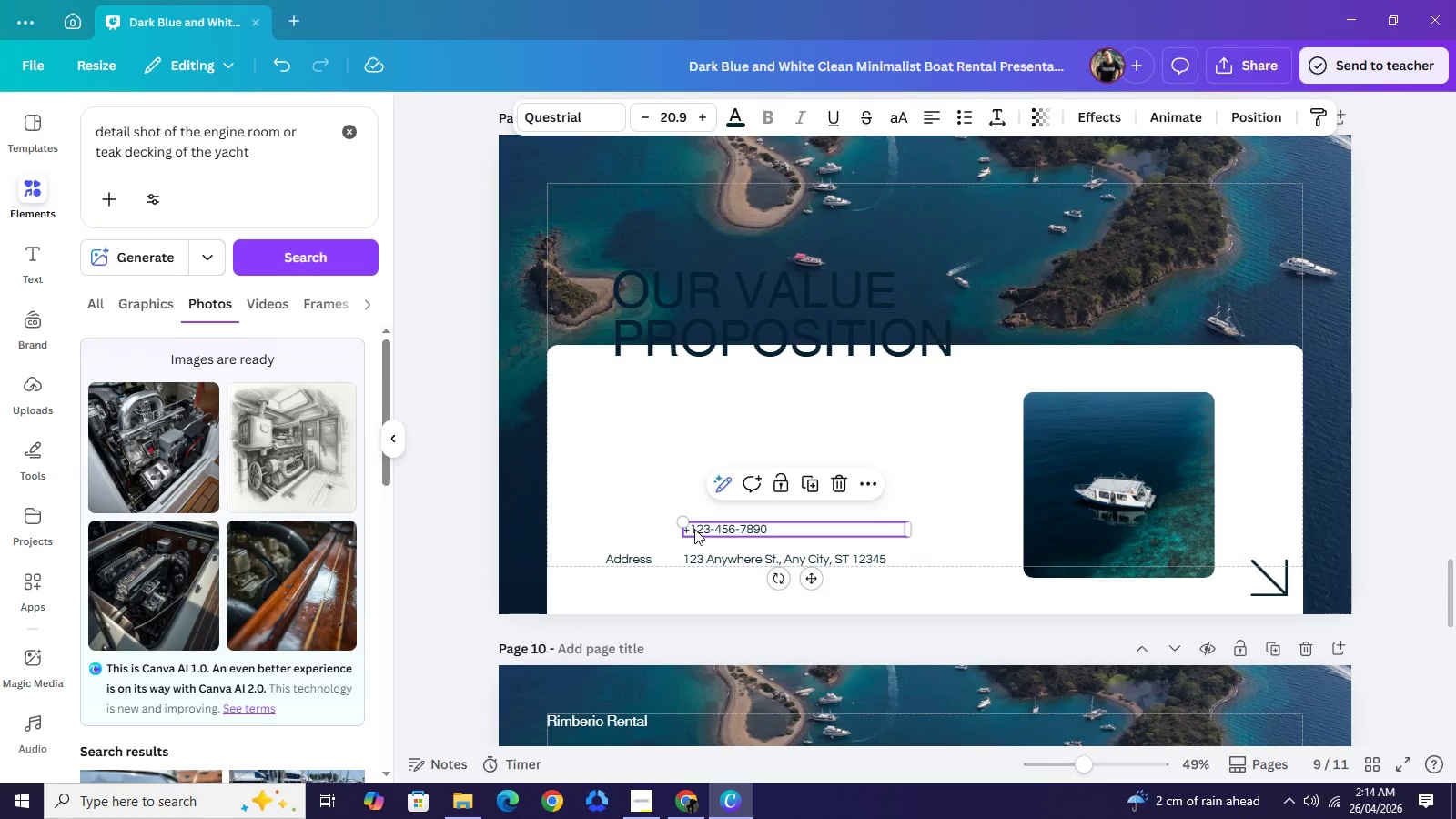 
key(Backspace)
 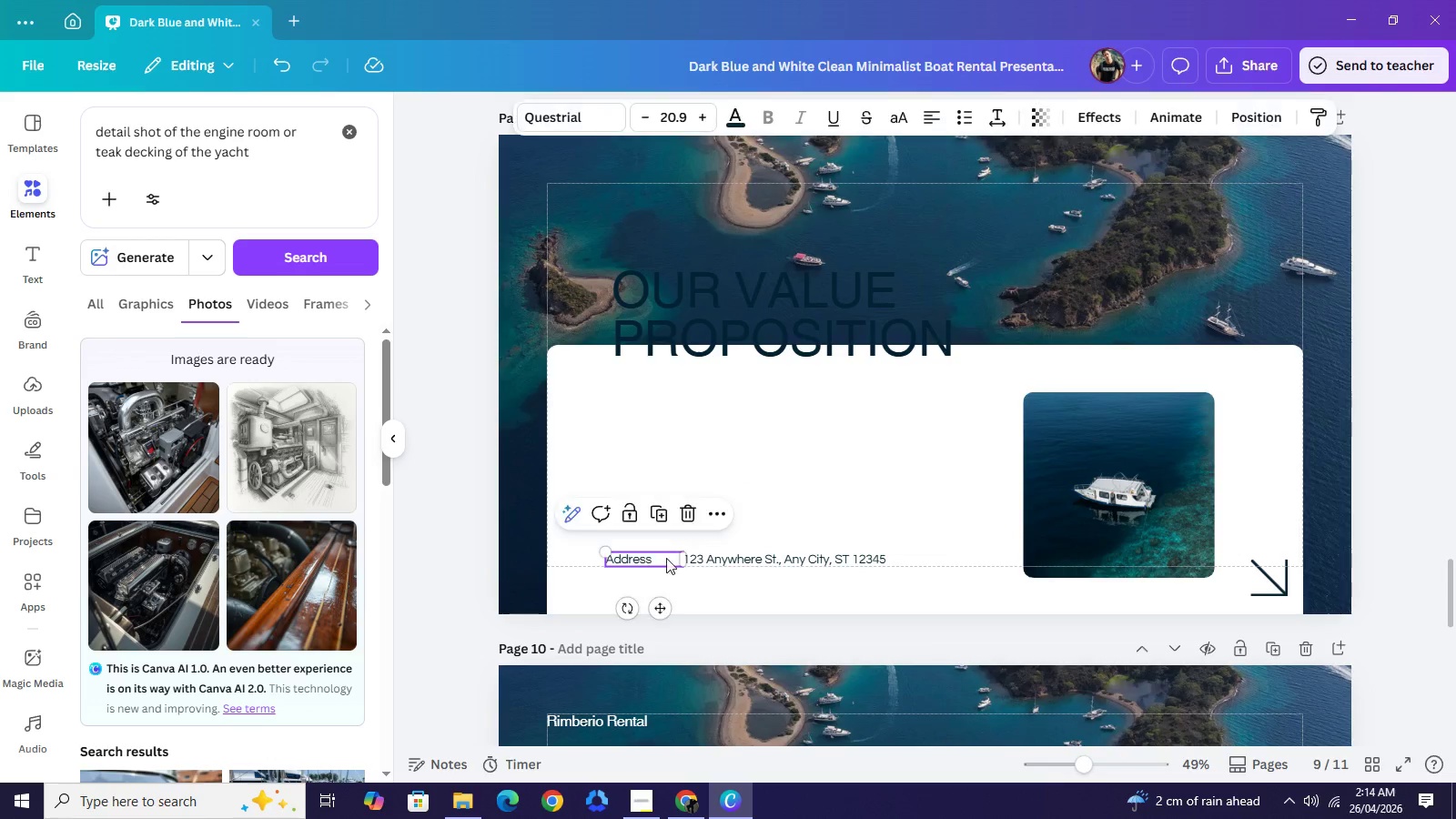 
left_click([634, 557])
 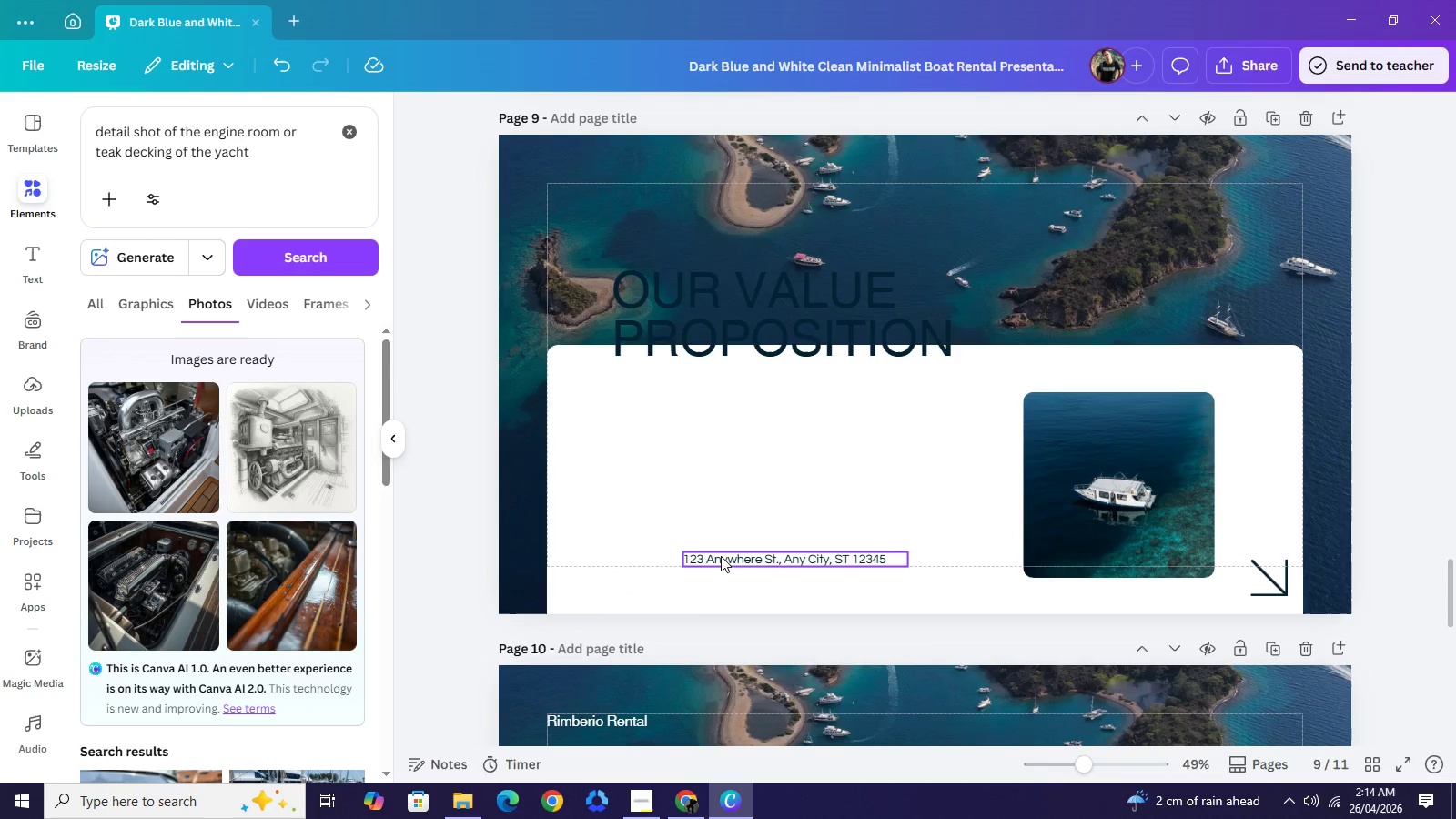 
key(Backspace)
 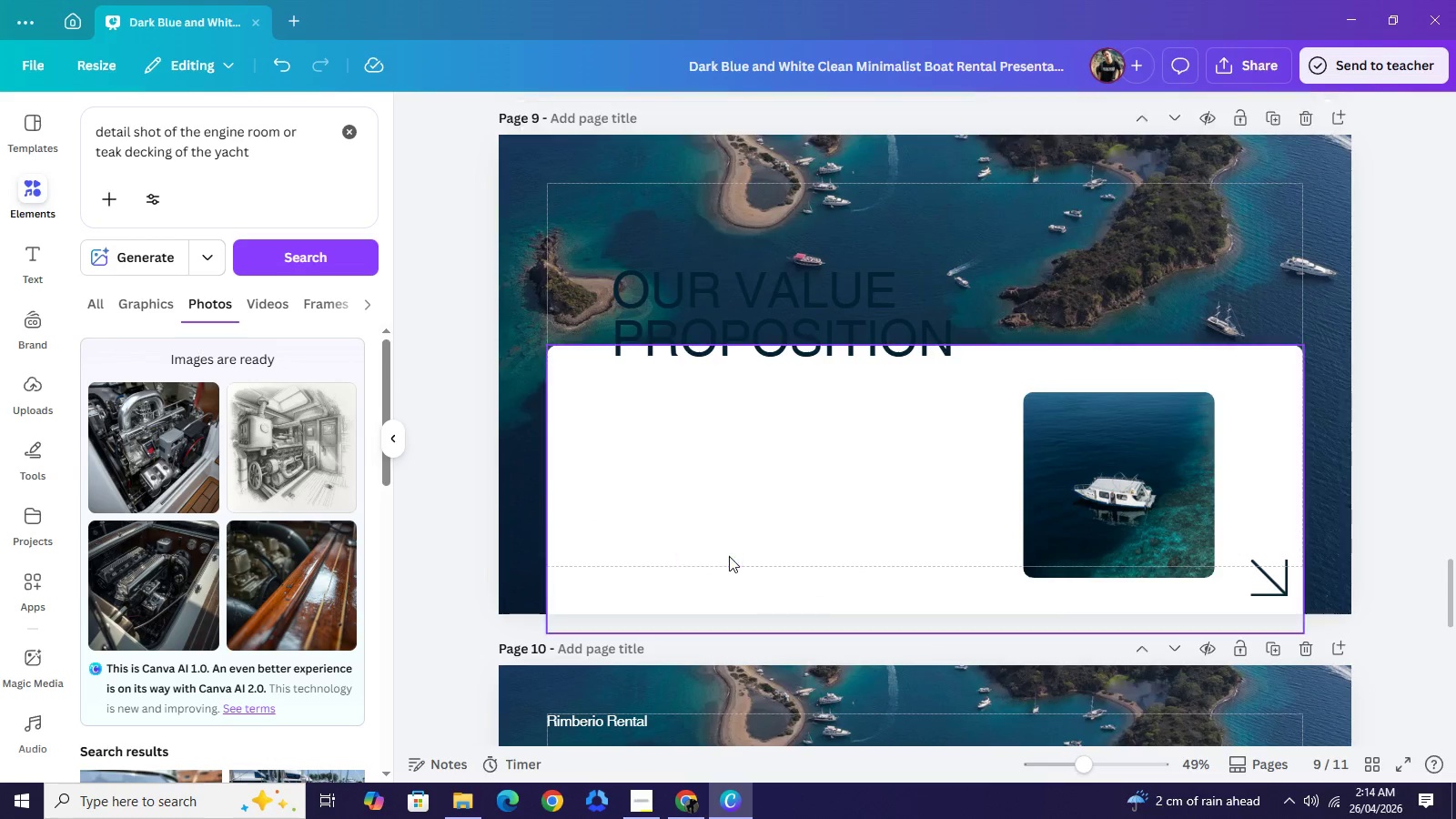 
key(Backspace)
 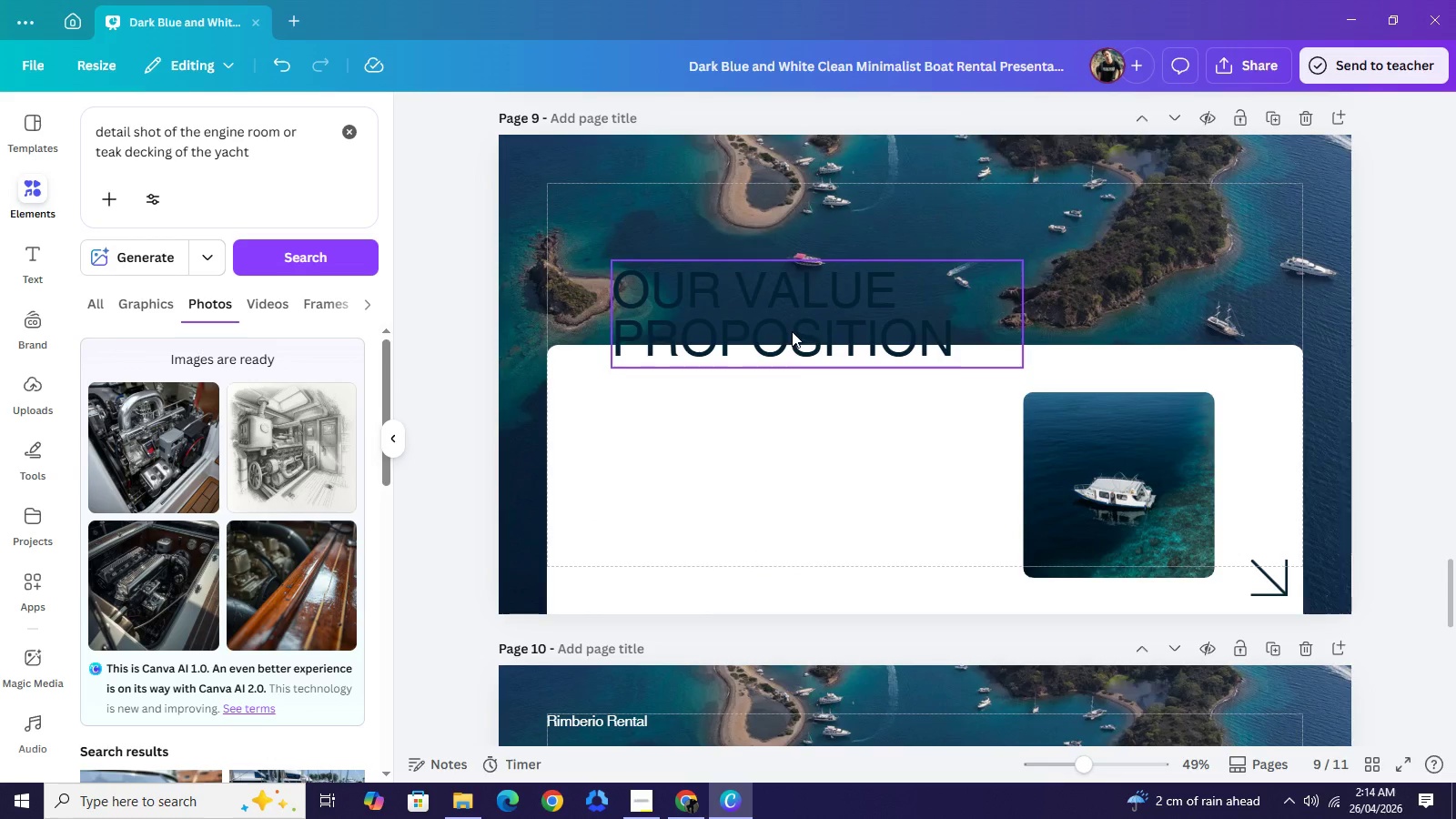 
left_click_drag(start_coordinate=[792, 329], to_coordinate=[777, 269])
 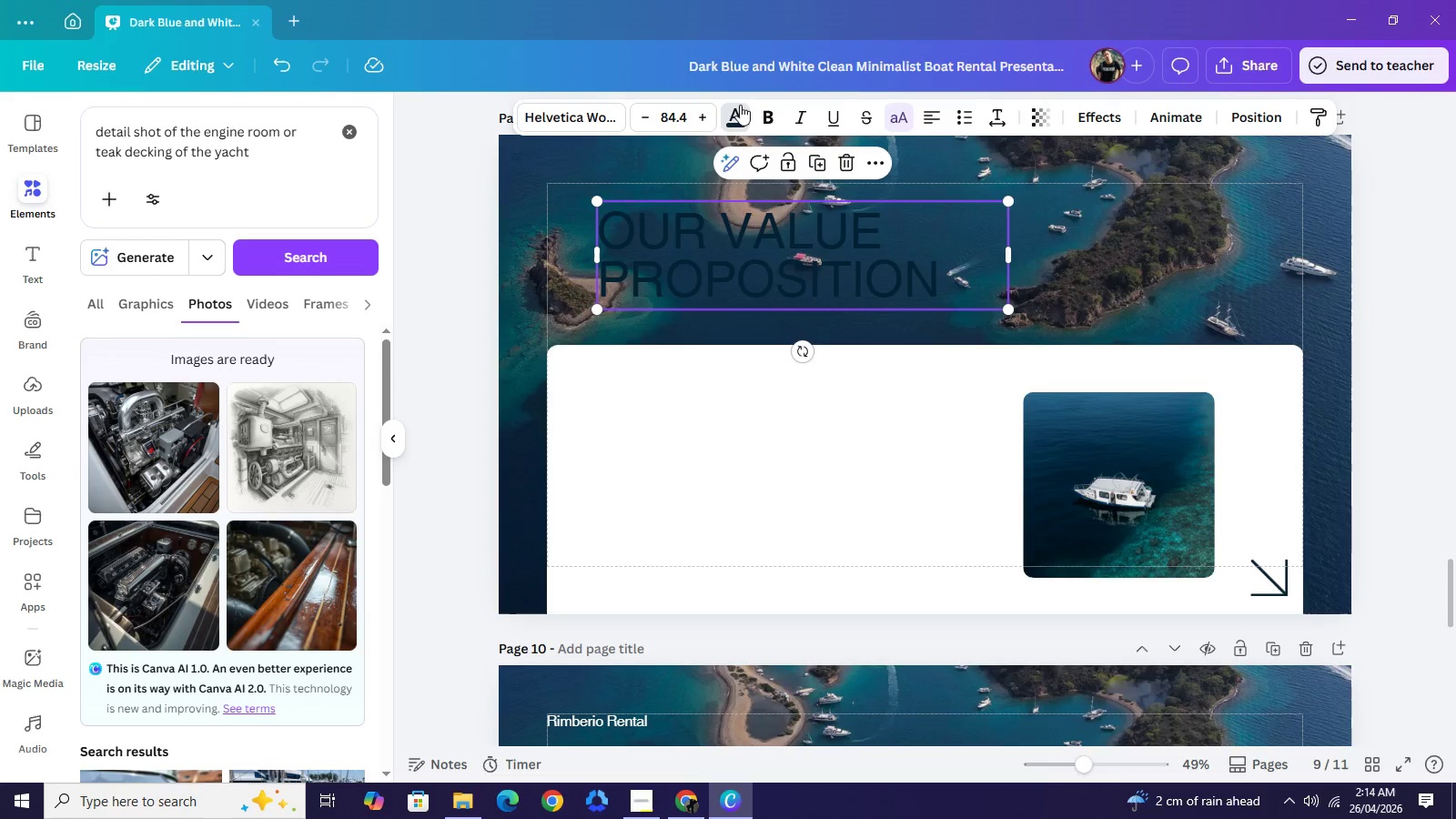 
left_click([740, 105])
 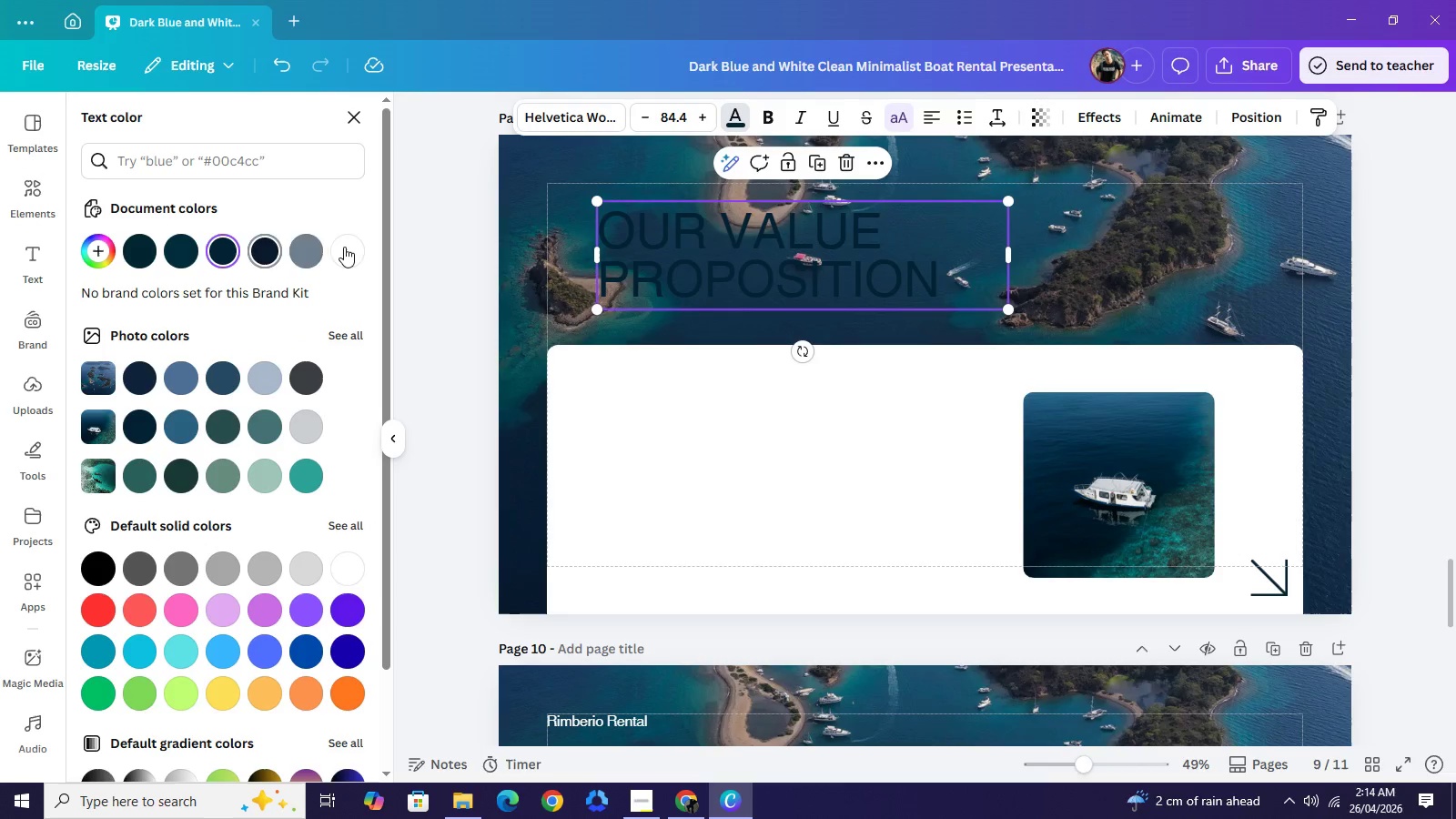 
left_click([344, 247])
 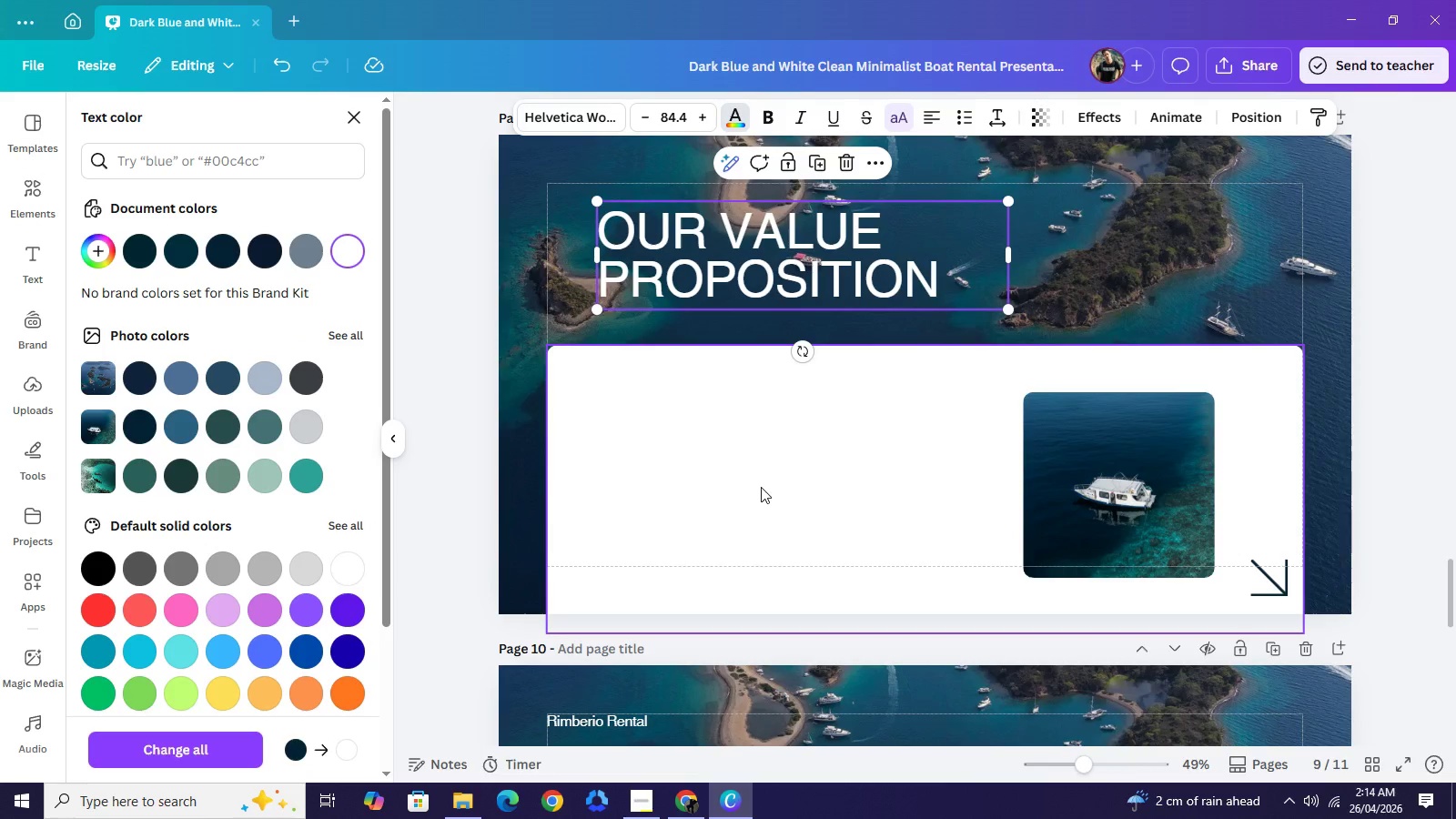 
left_click([761, 487])
 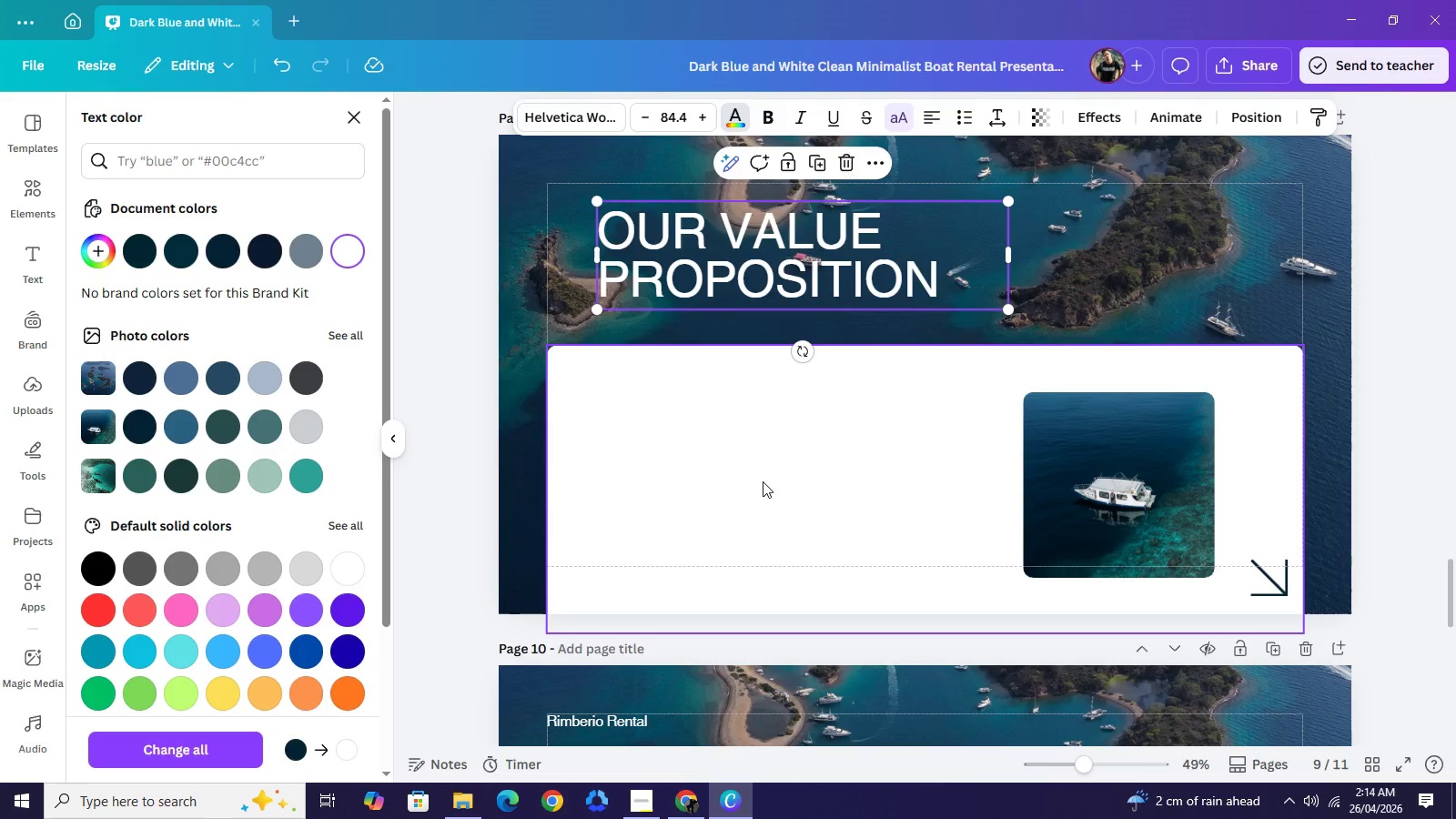 
scroll: coordinate [1160, 349], scroll_direction: up, amount: 37.0
 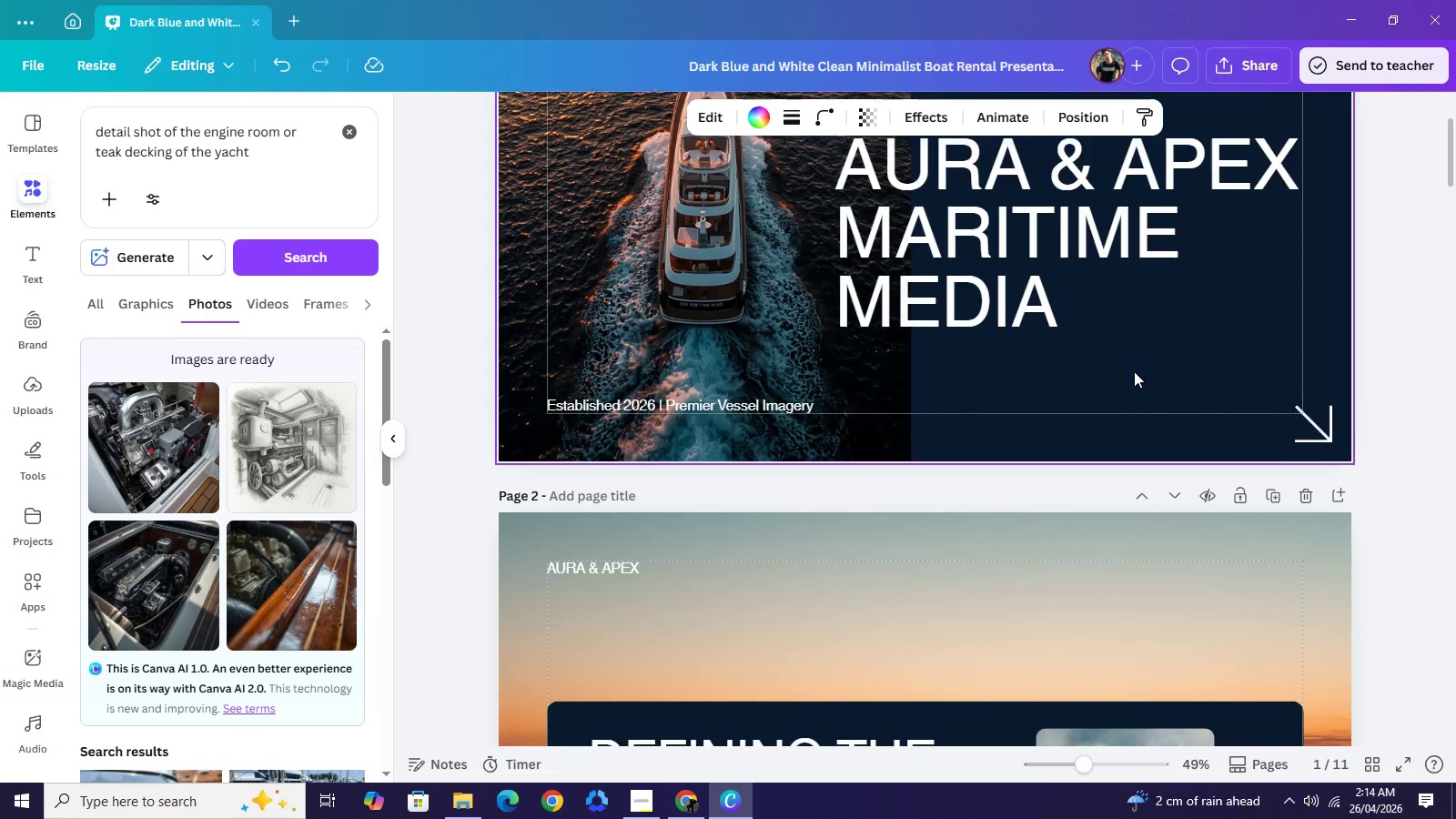 
scroll: coordinate [1133, 371], scroll_direction: down, amount: 5.0
 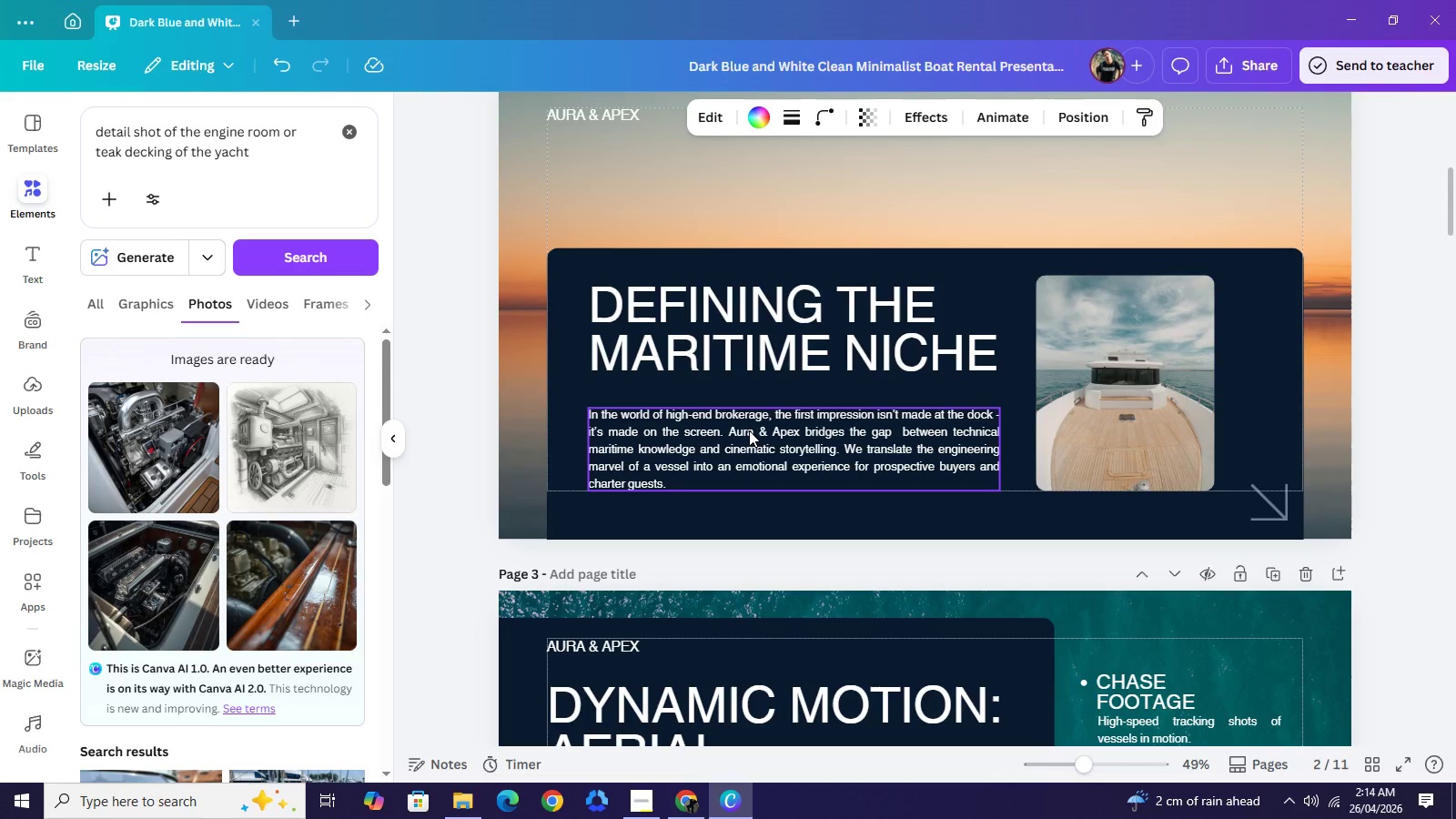 
left_click([749, 430])
 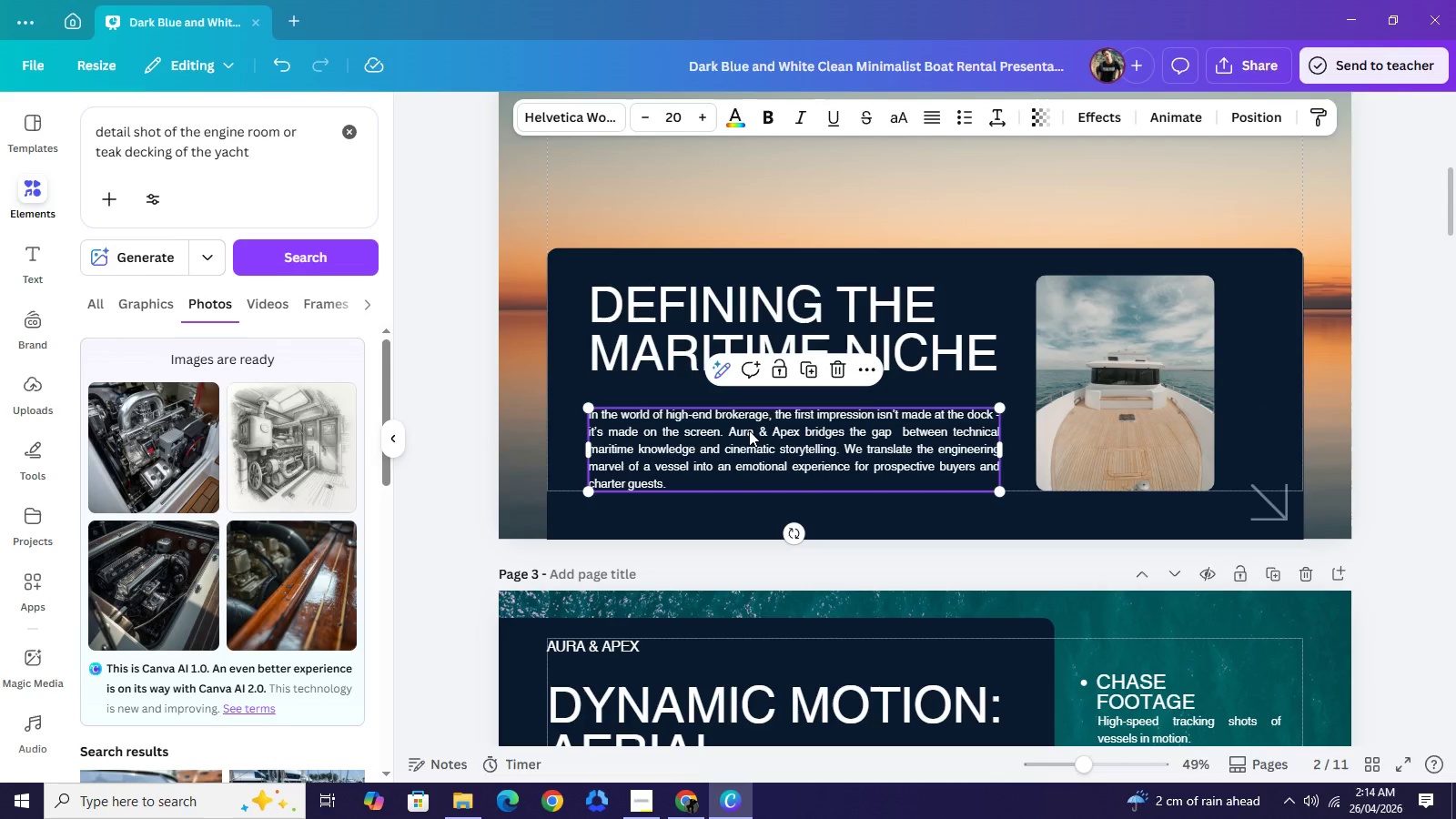 
key(Control+C)
 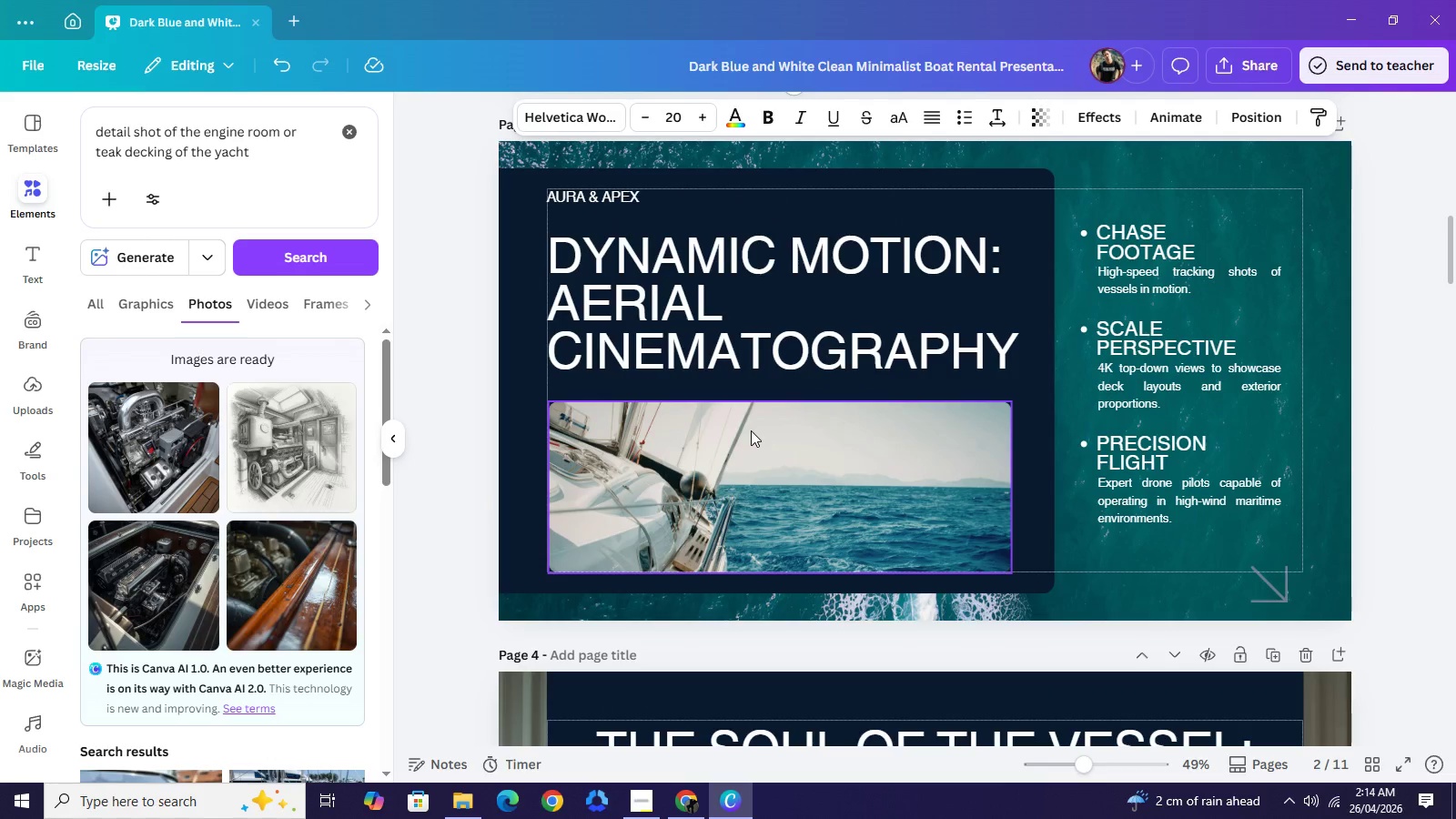 
scroll: coordinate [761, 445], scroll_direction: down, amount: 19.0
 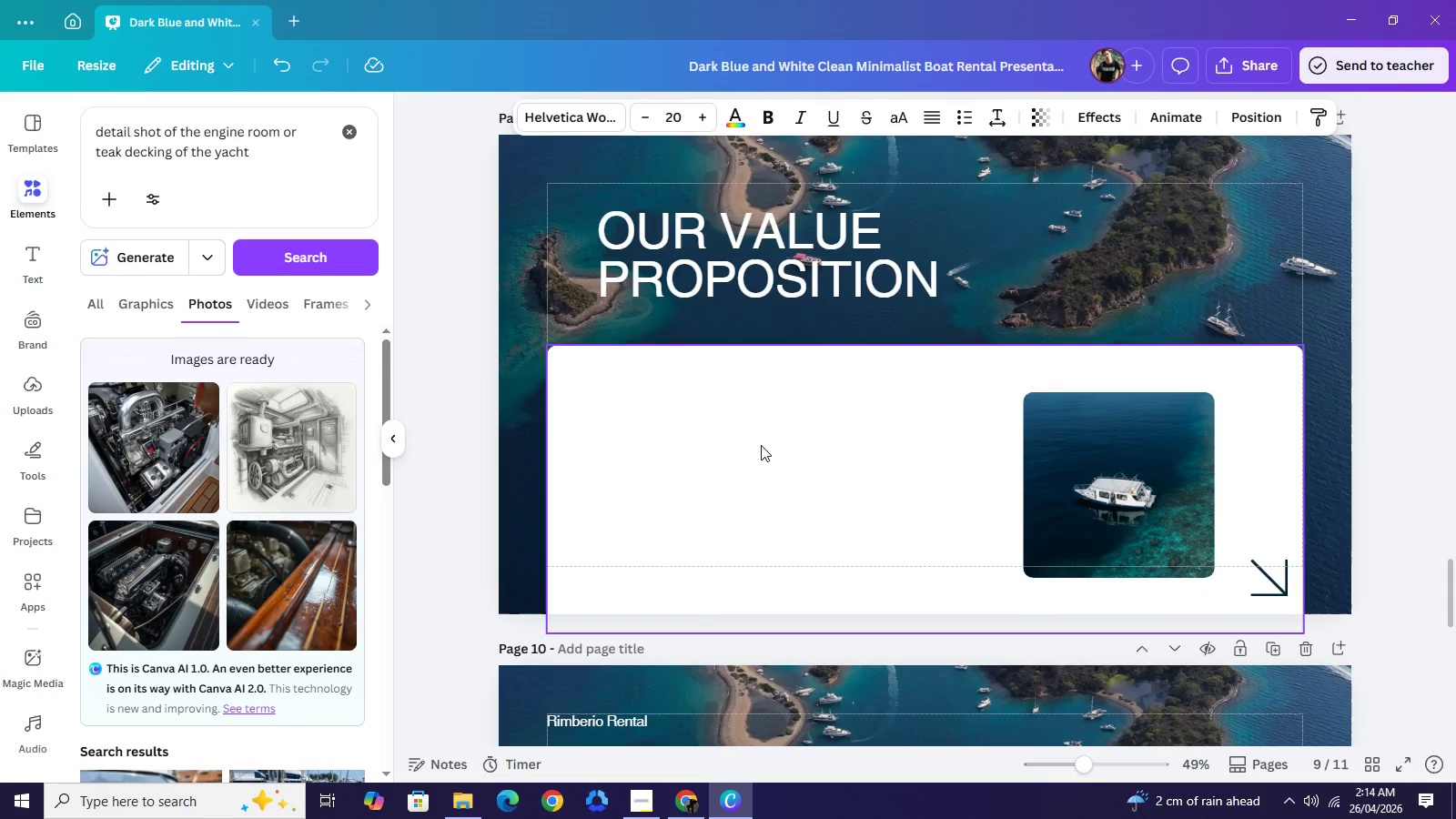 
key(Control+V)
 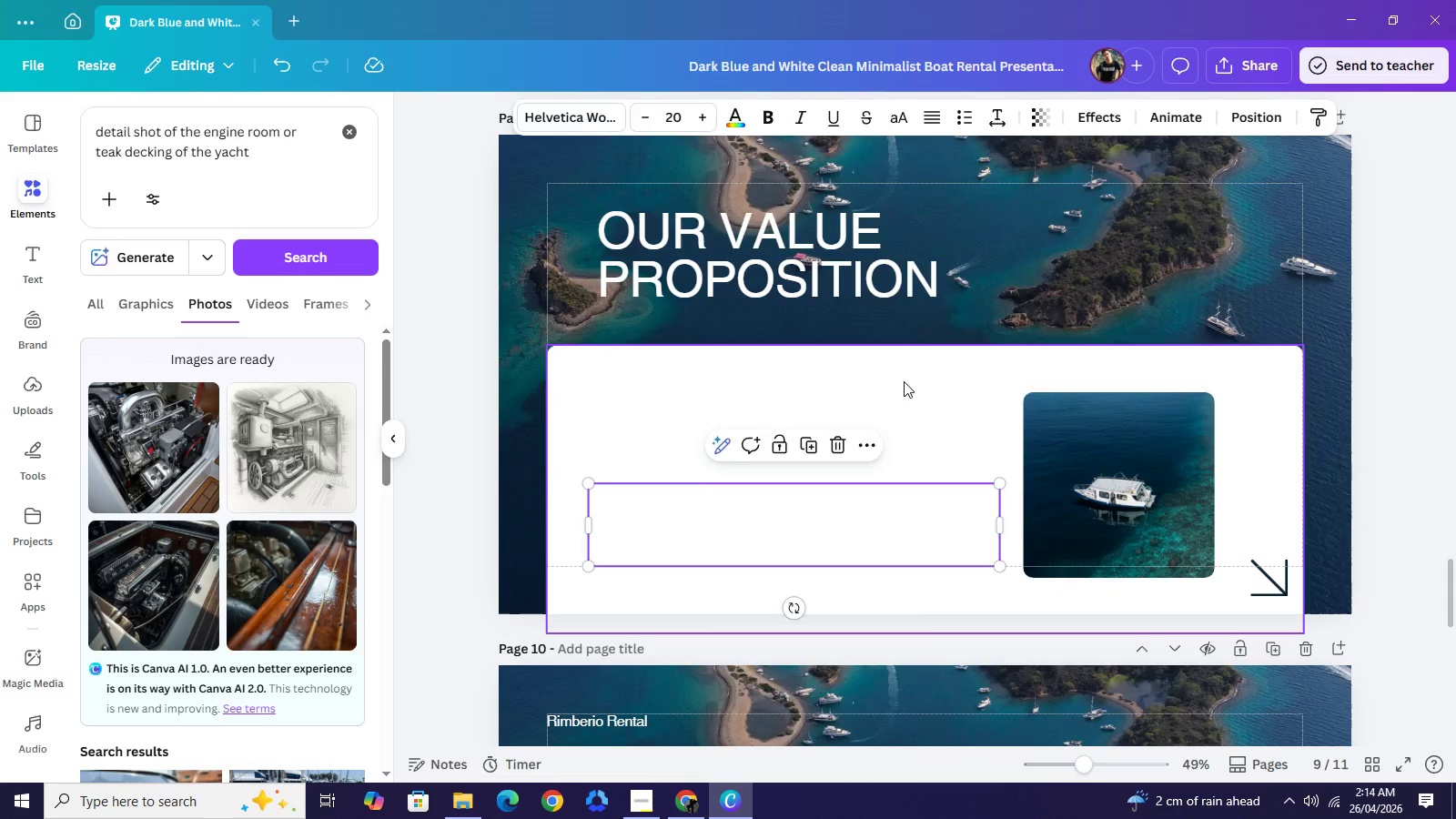 
left_click([904, 381])
 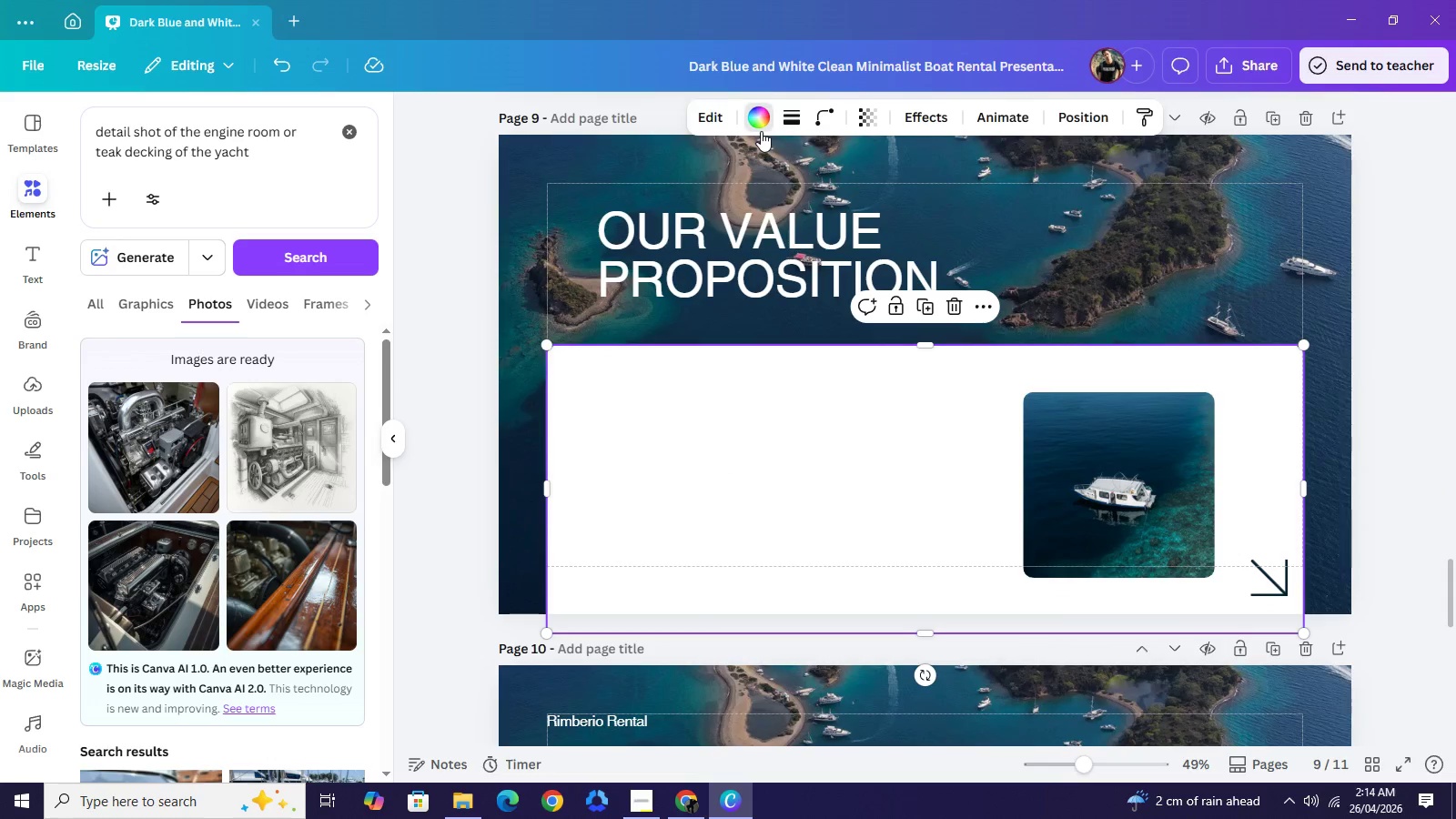 
left_click([761, 131])
 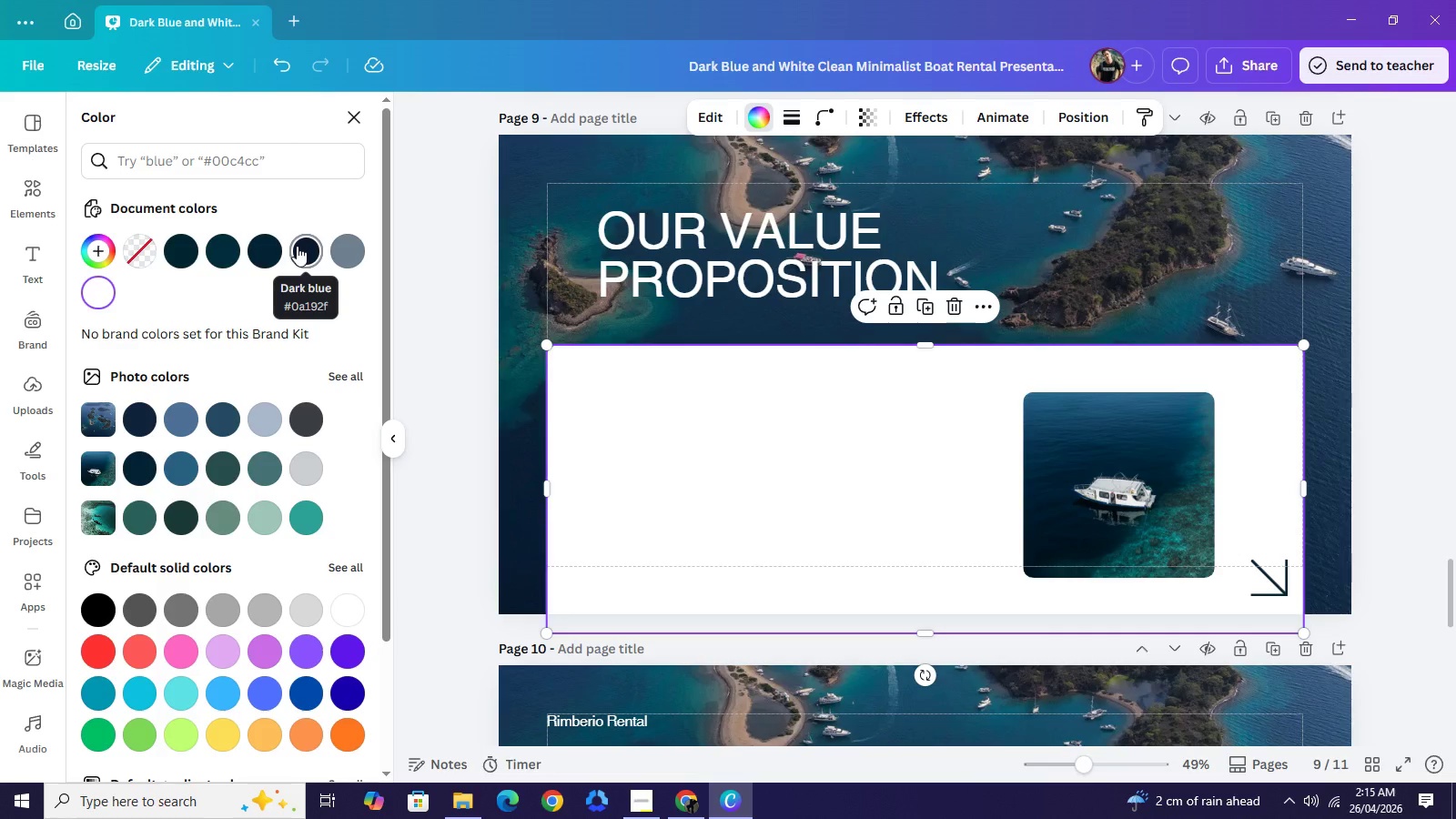 
wait(8.16)
 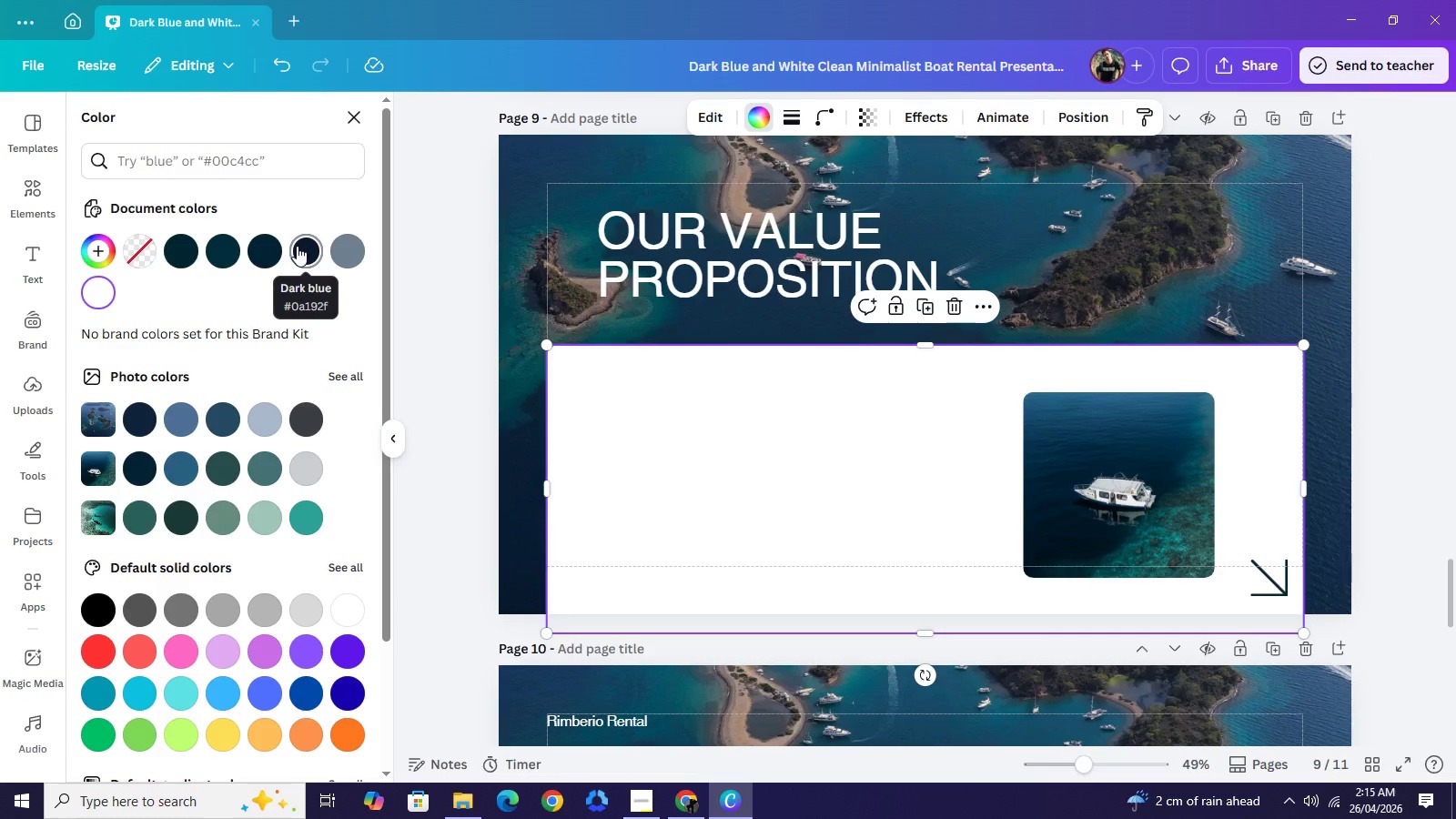 
left_click_drag(start_coordinate=[782, 521], to_coordinate=[778, 418])
 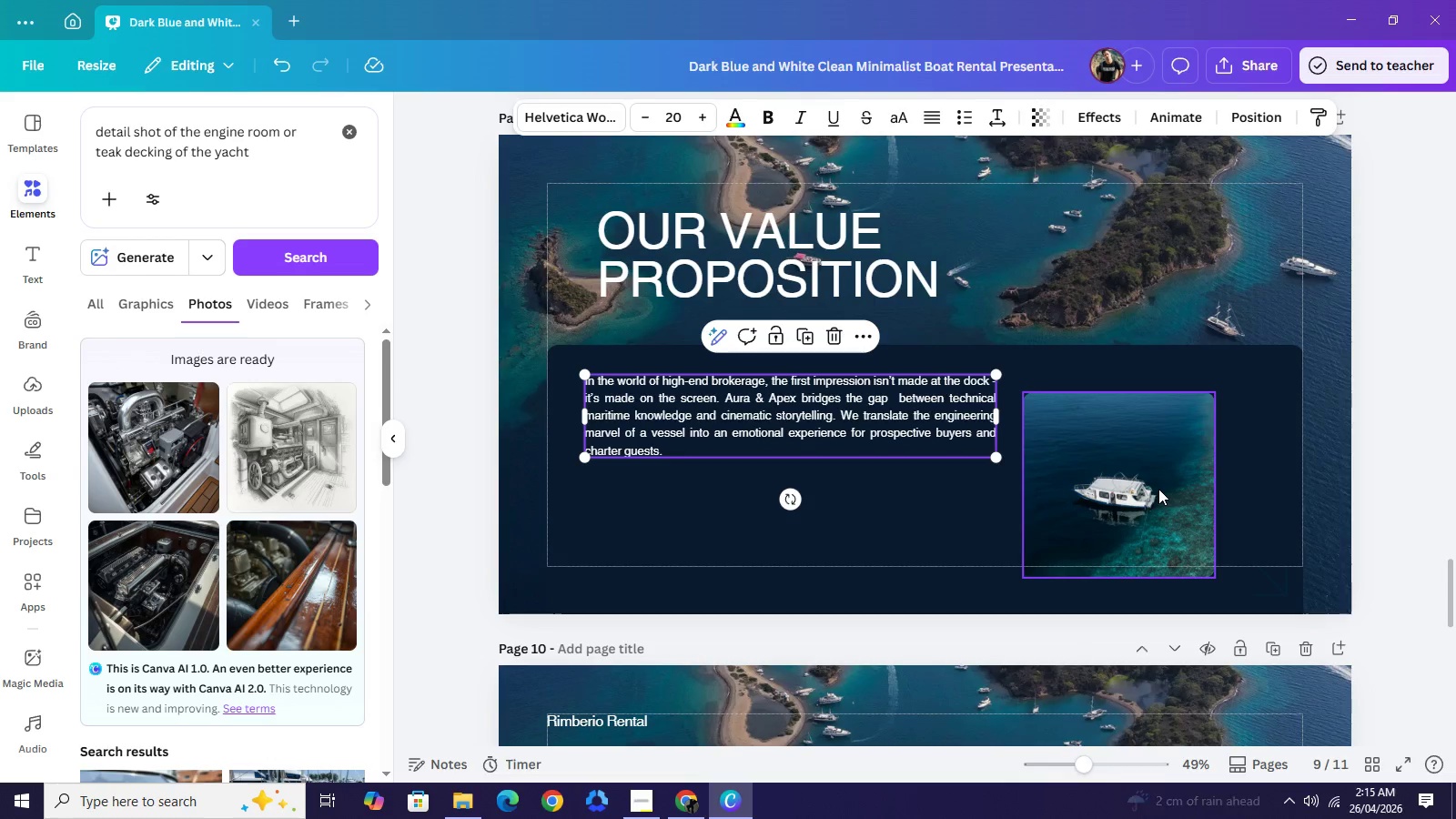 
left_click([1158, 490])
 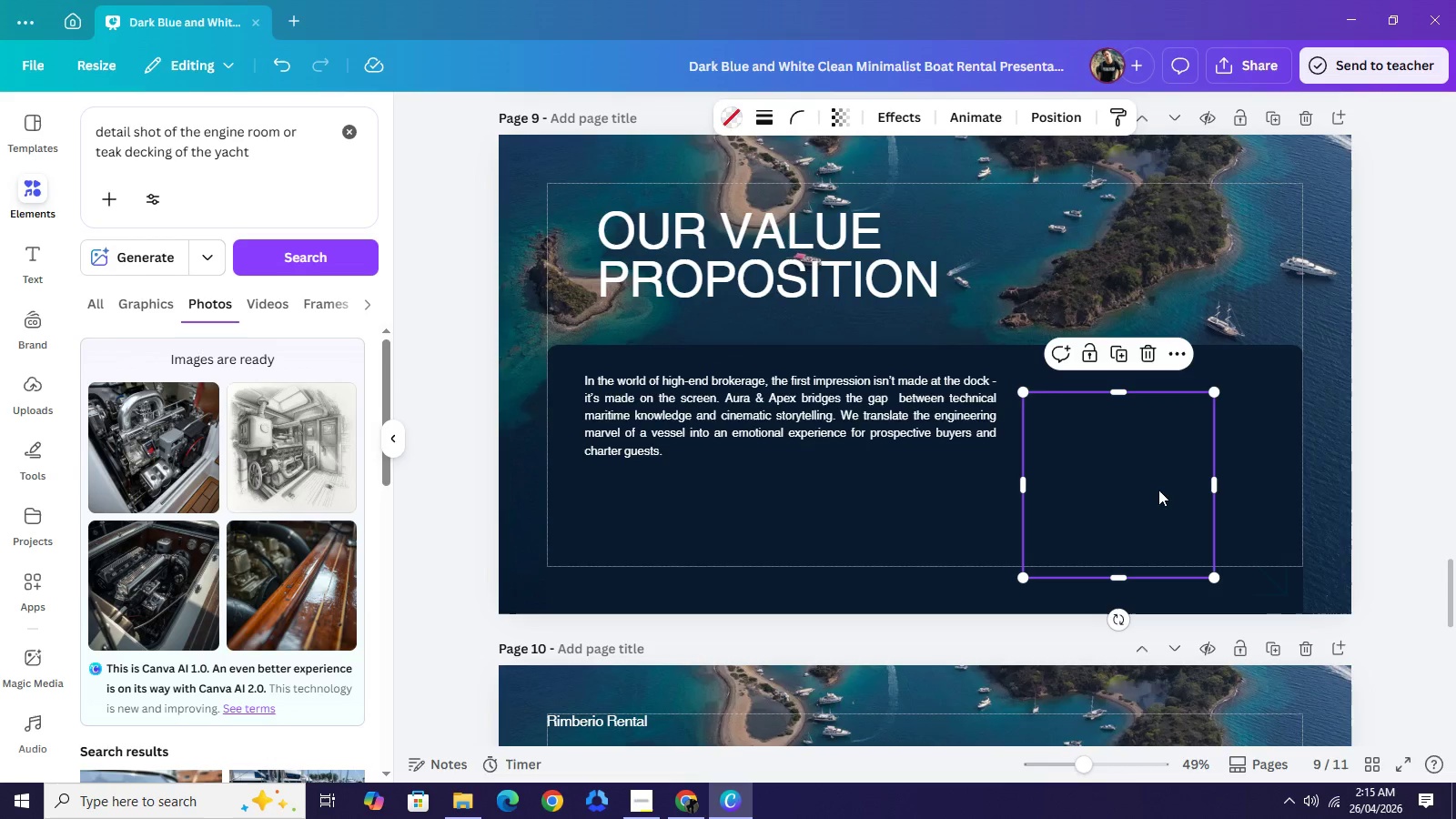 
key(Backspace)
 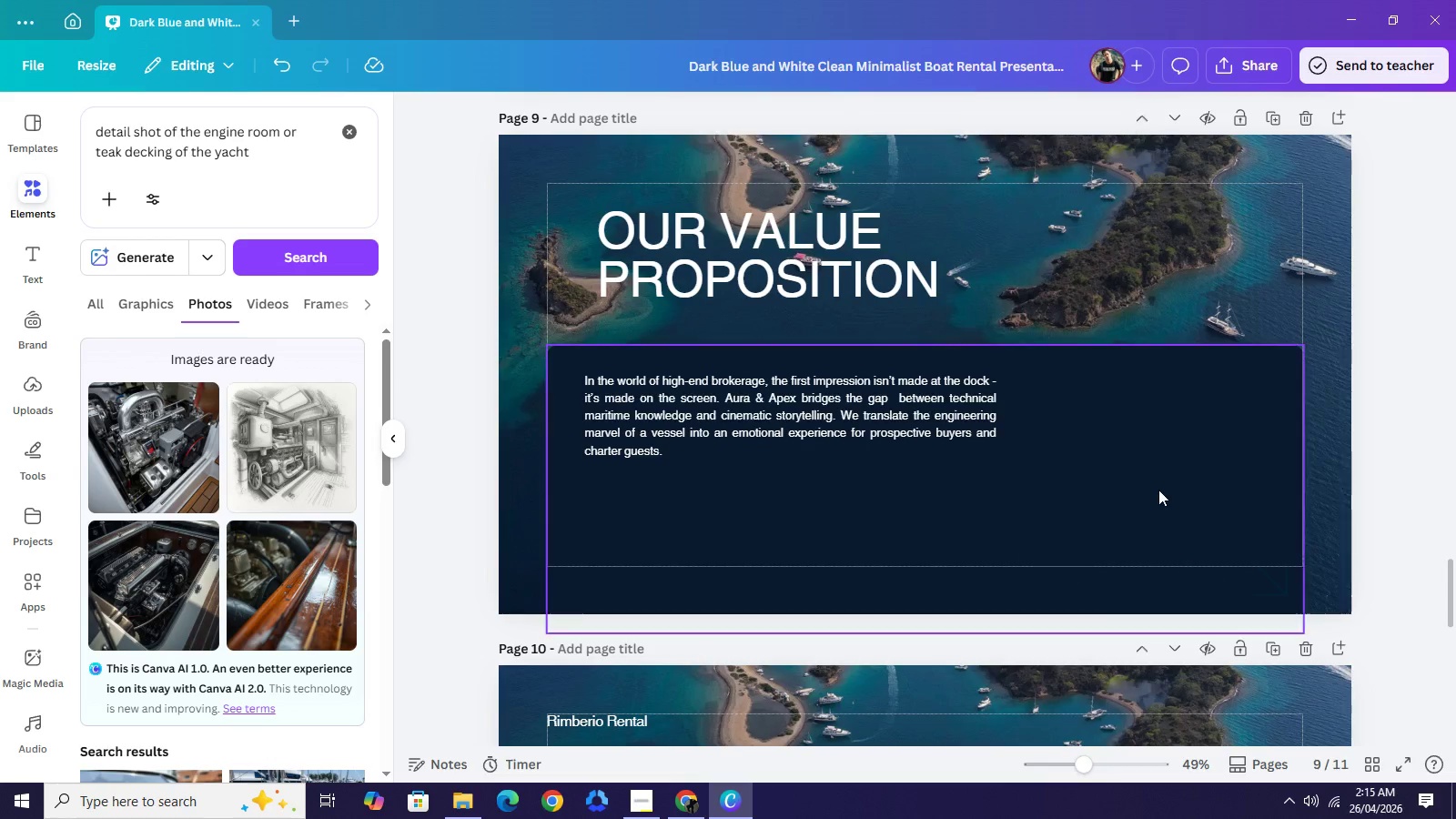 
key(Backspace)
 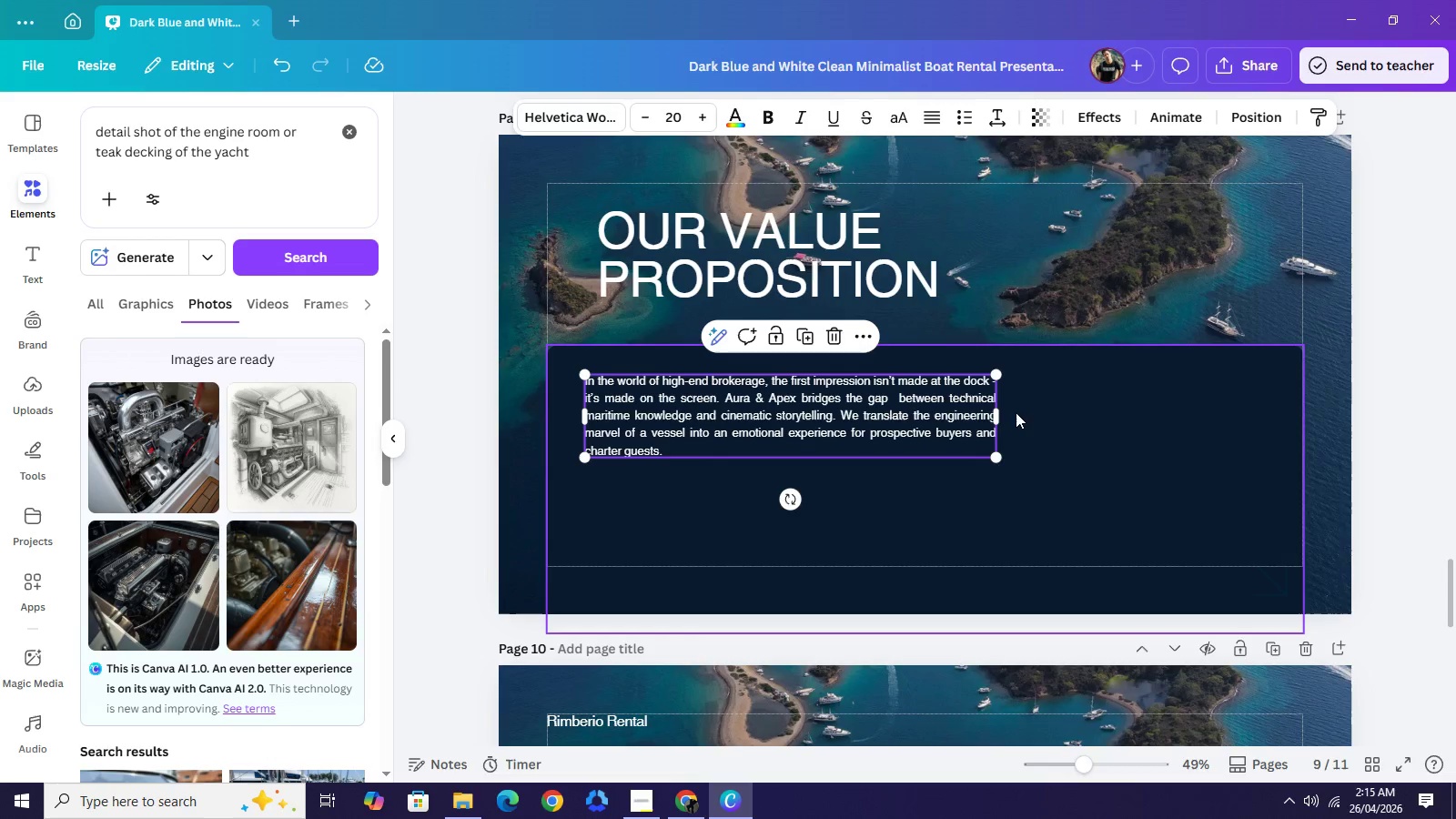 
left_click_drag(start_coordinate=[1001, 416], to_coordinate=[864, 437])
 